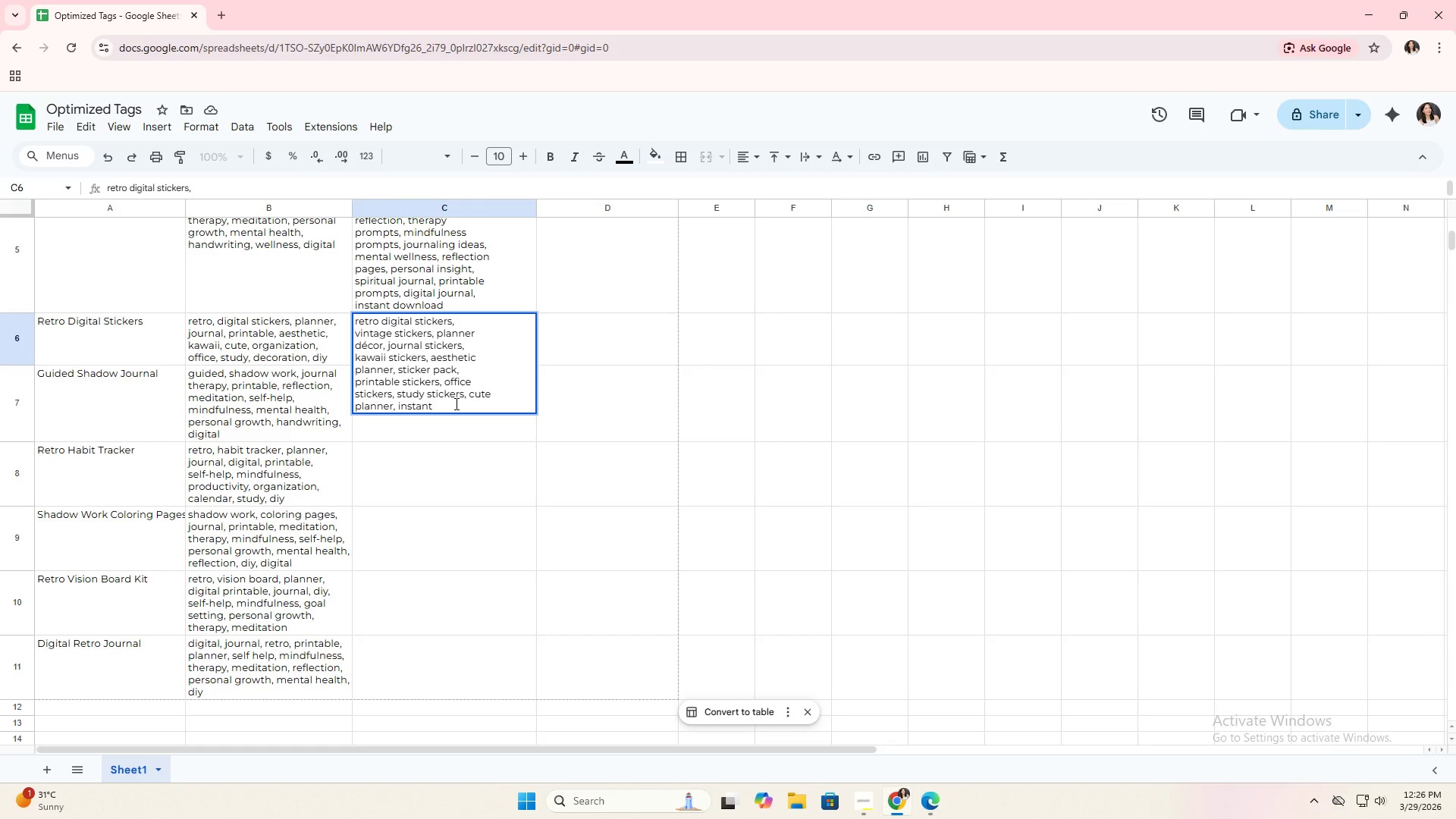 
type( download, )
 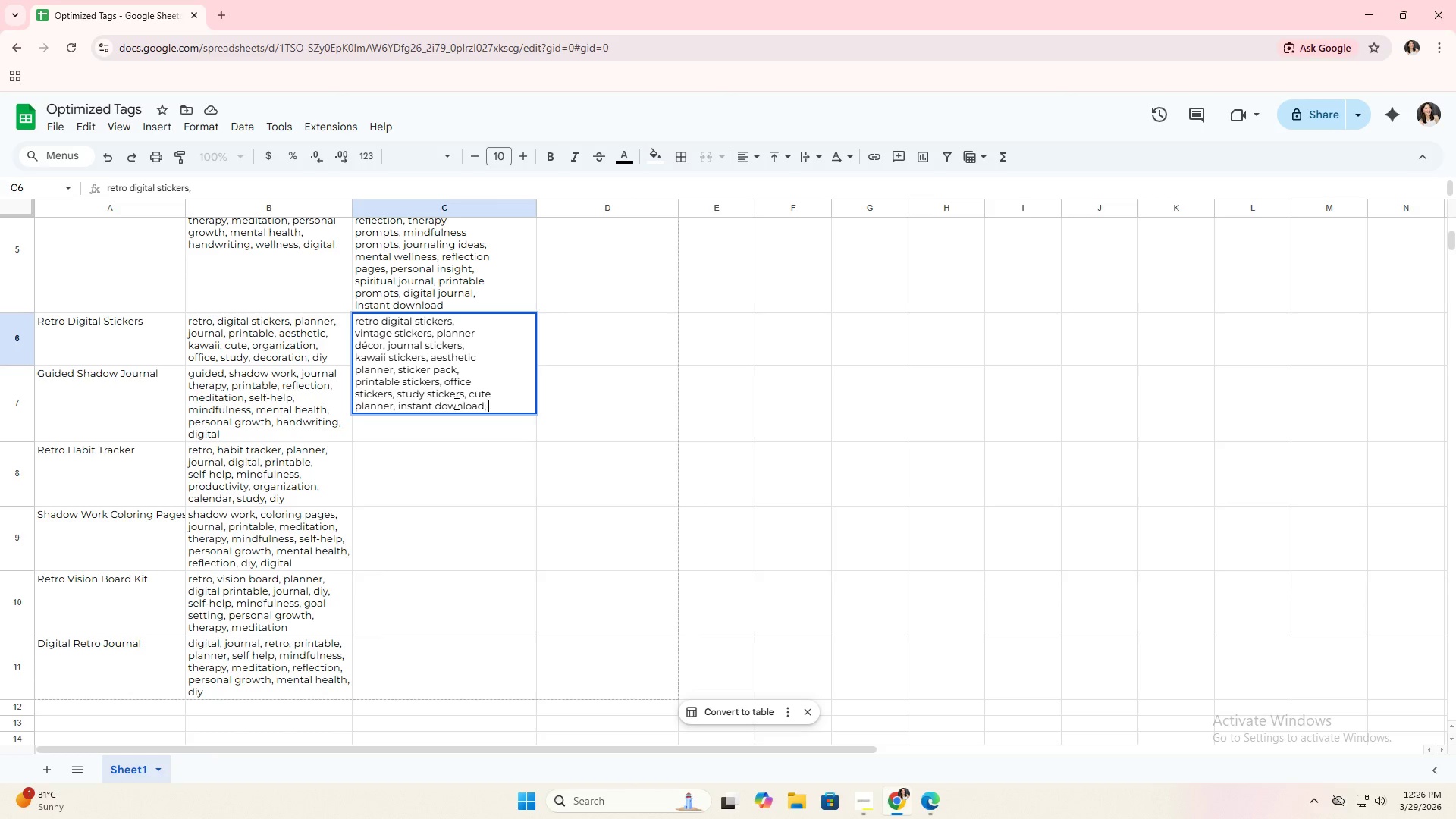 
key(Alt+AltLeft)
 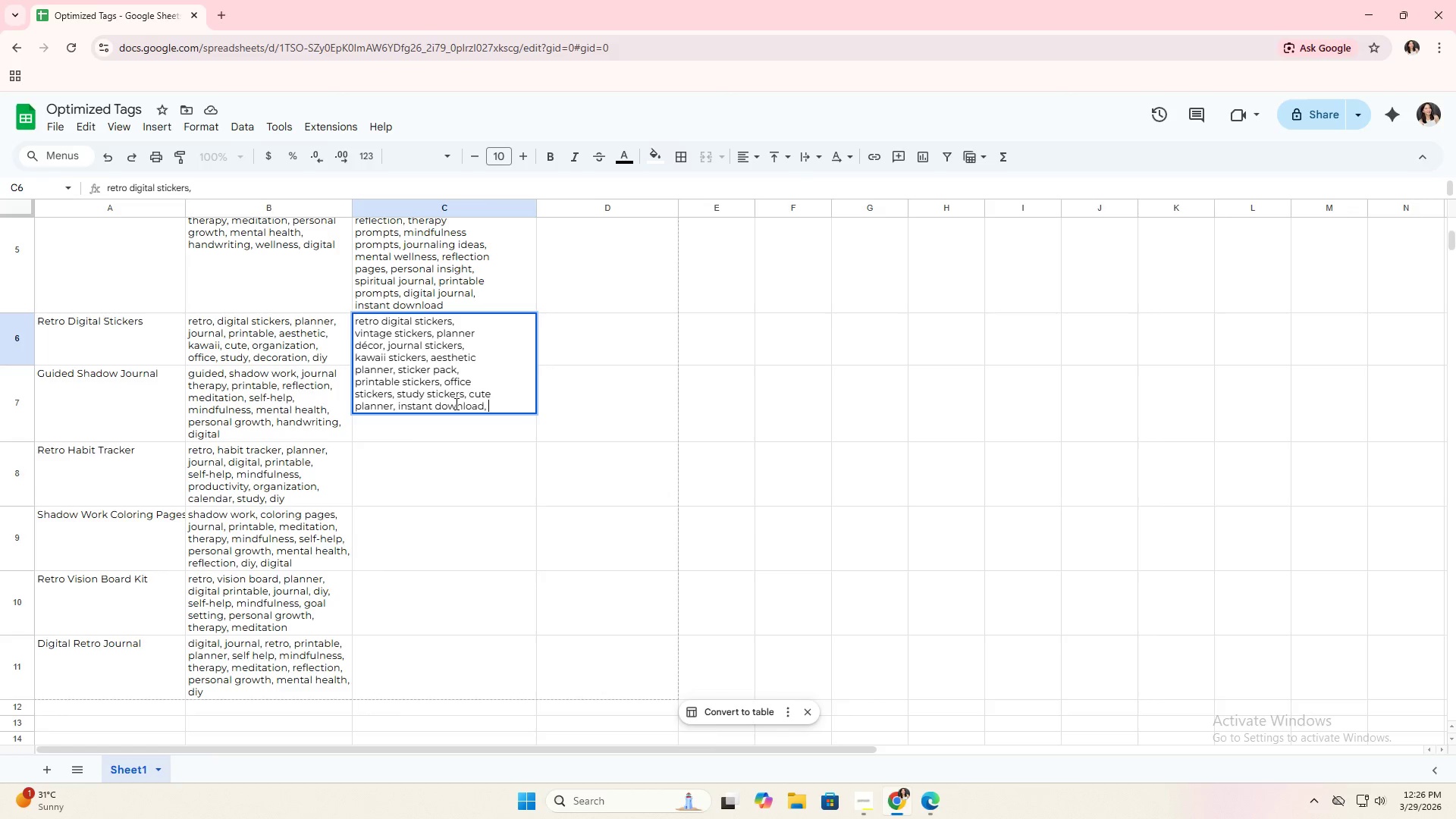 
key(Alt+Tab)
 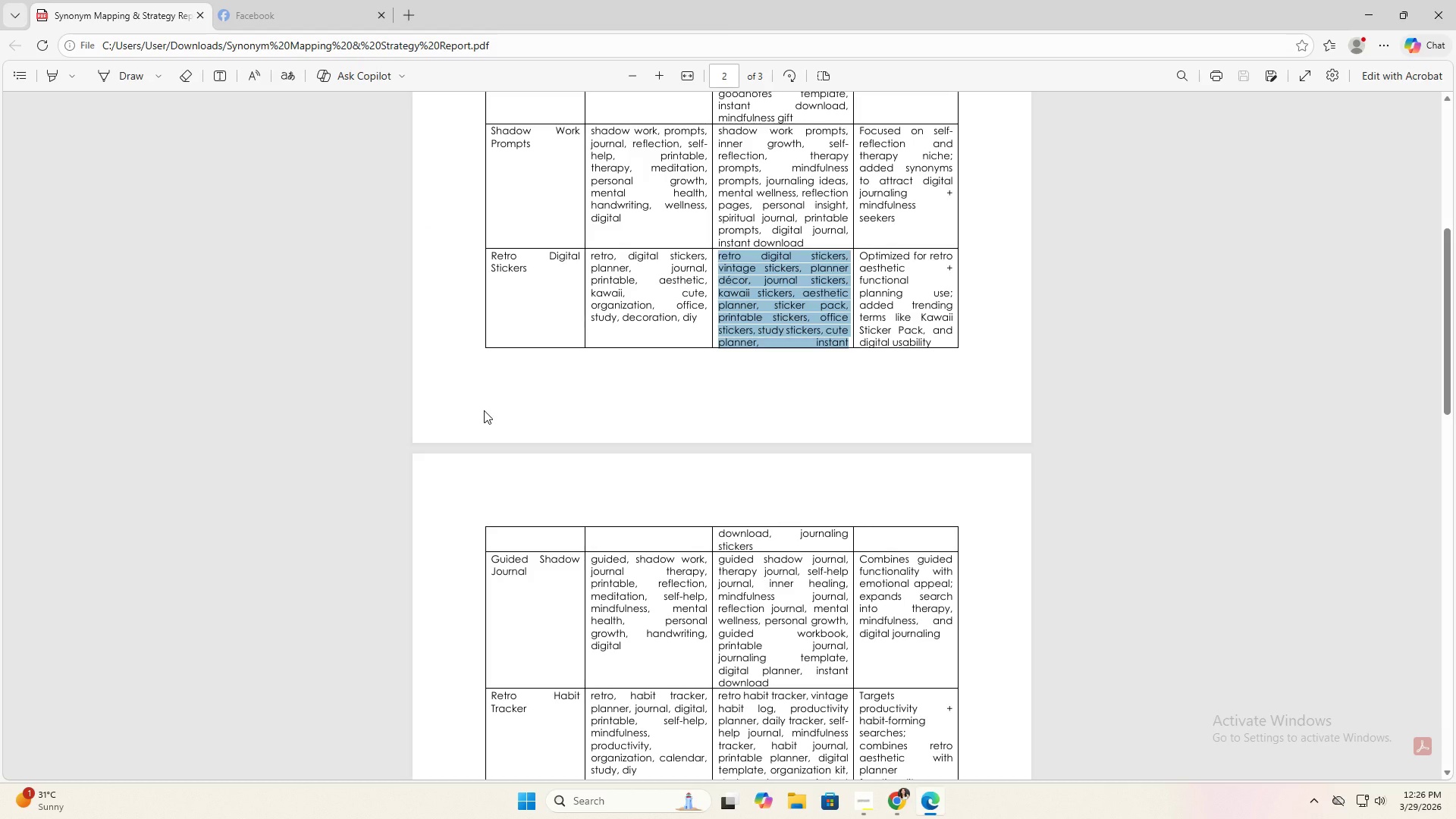 
key(Alt+AltLeft)
 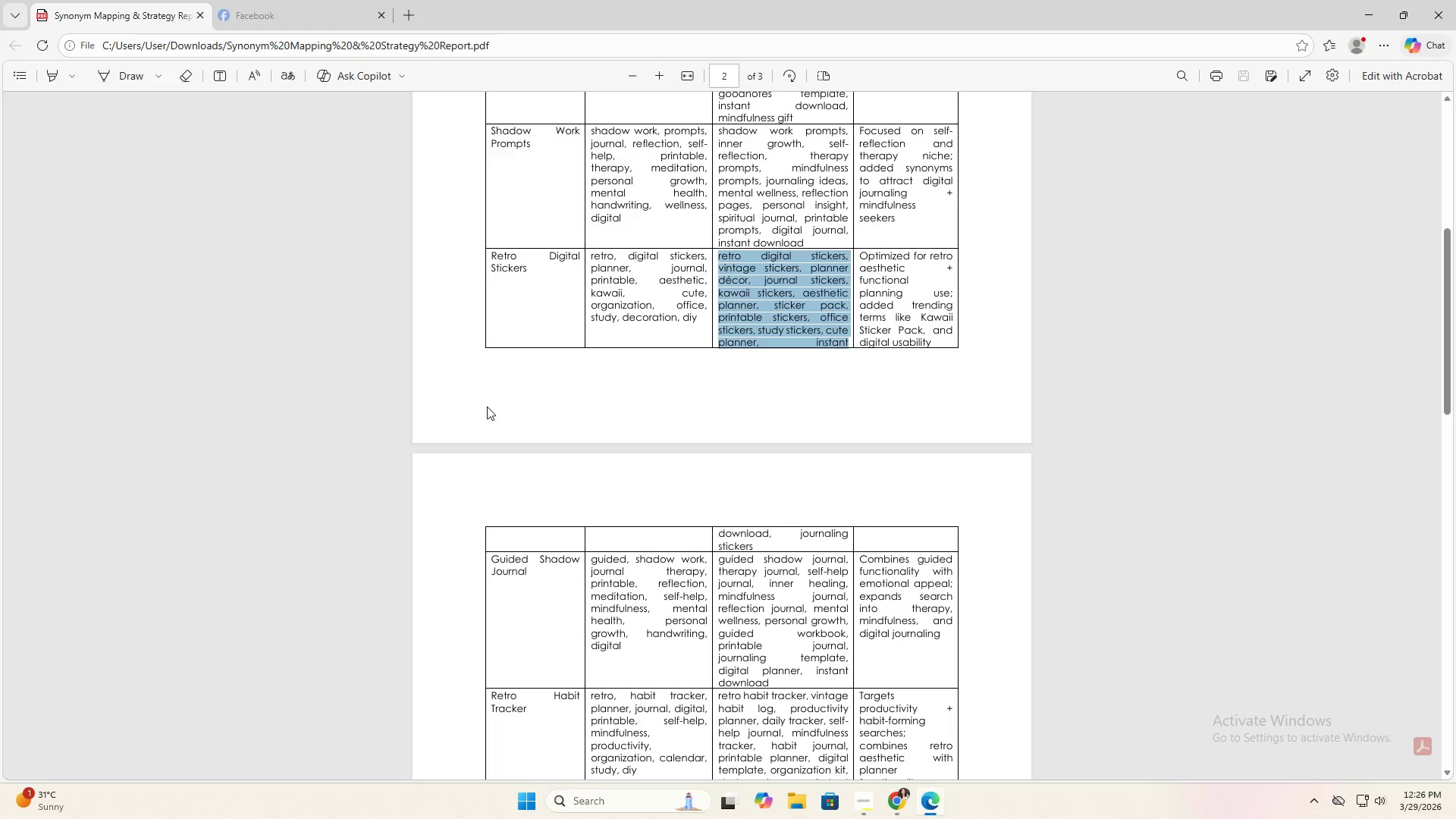 
key(Tab)
type(journaling stickers)
 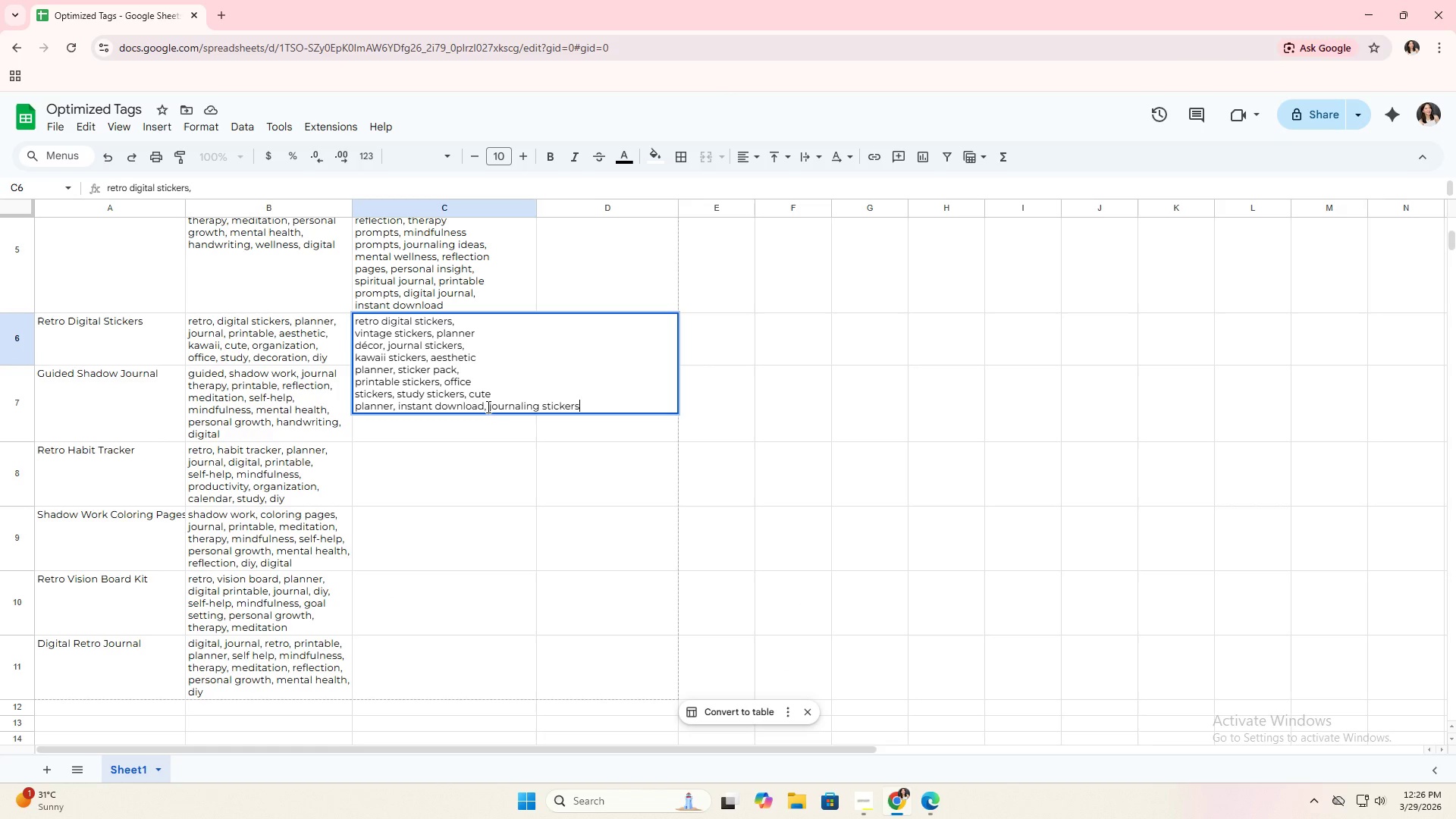 
key(Enter)
 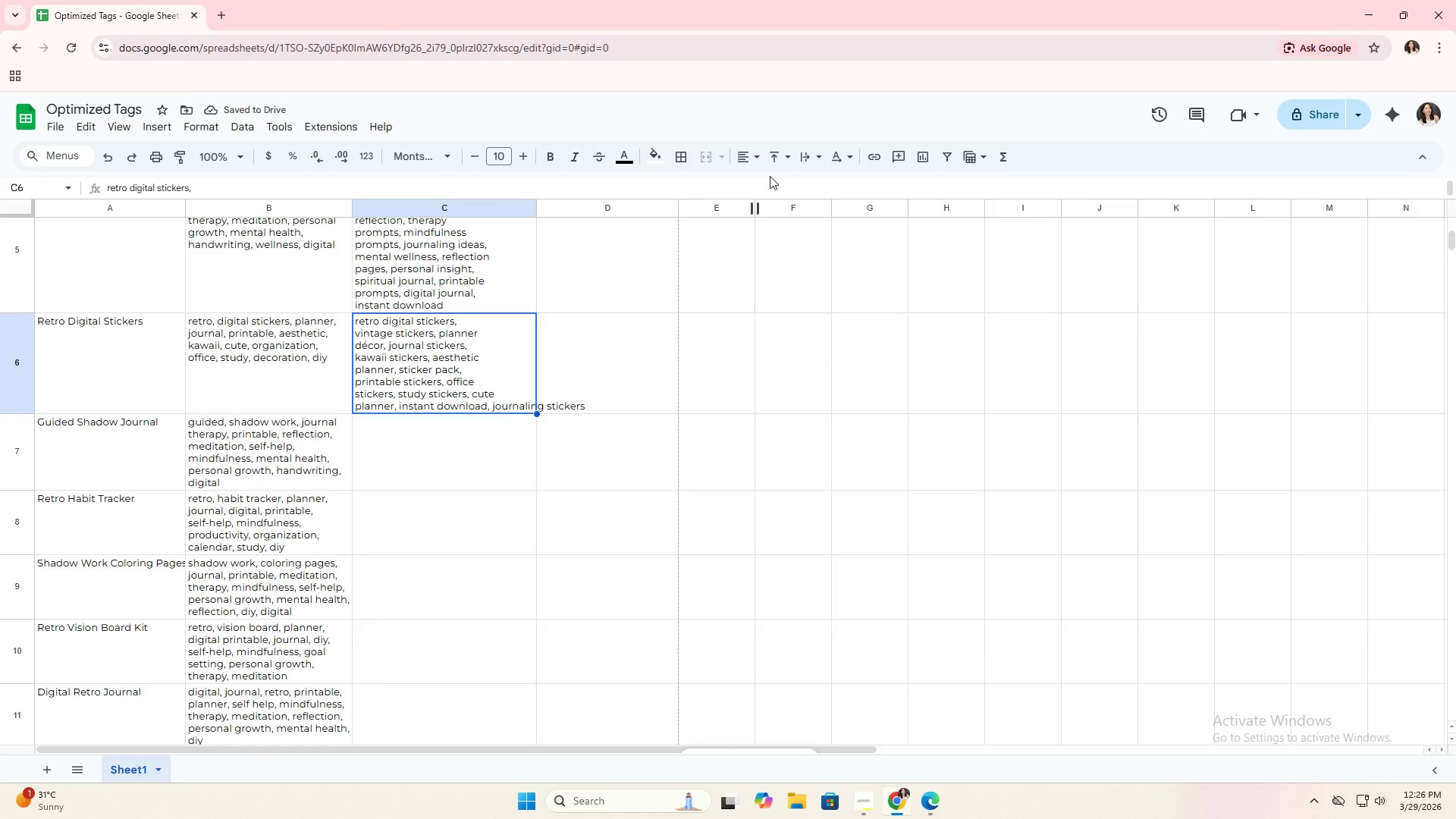 
left_click([816, 164])
 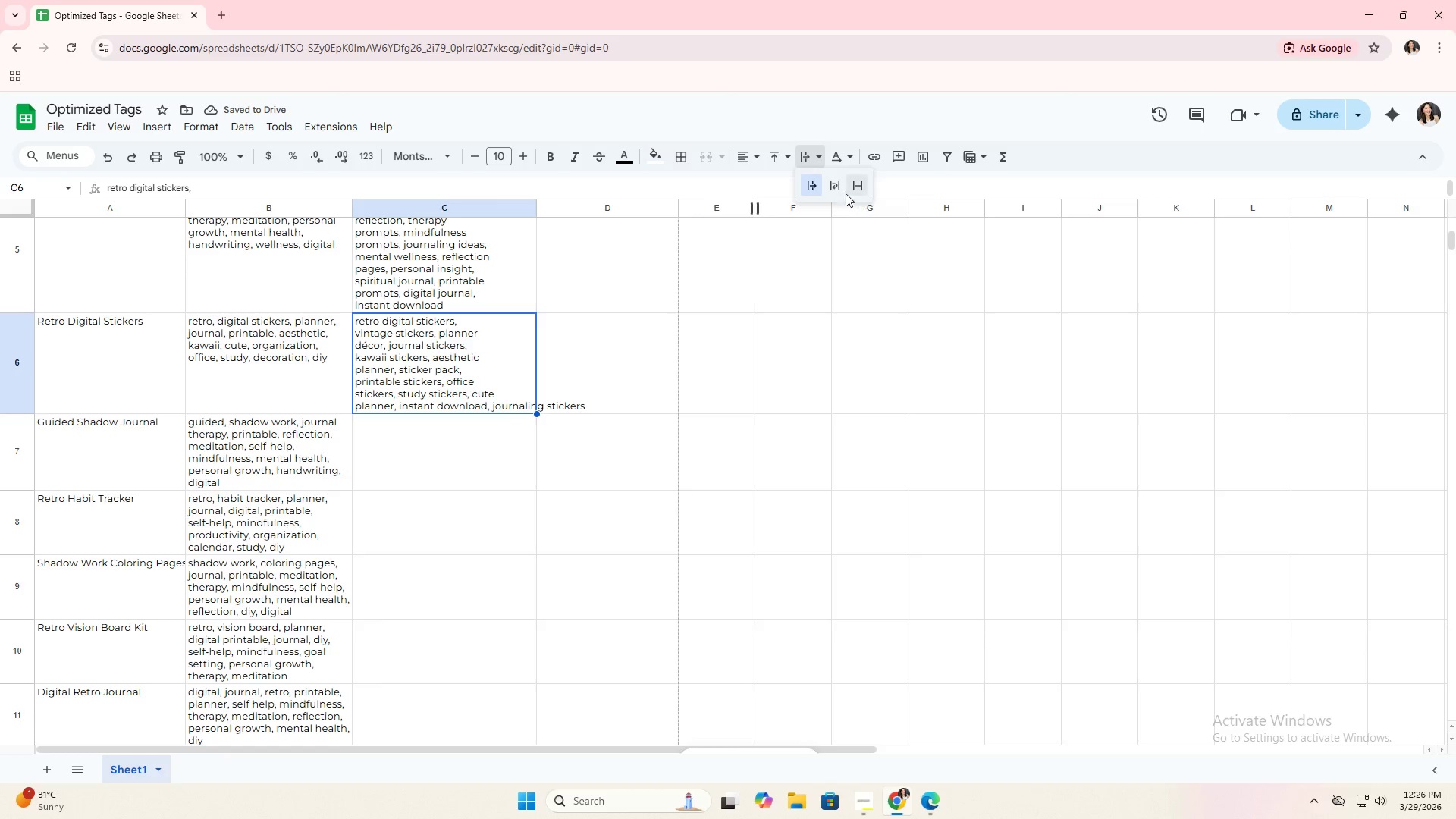 
left_click([839, 190])
 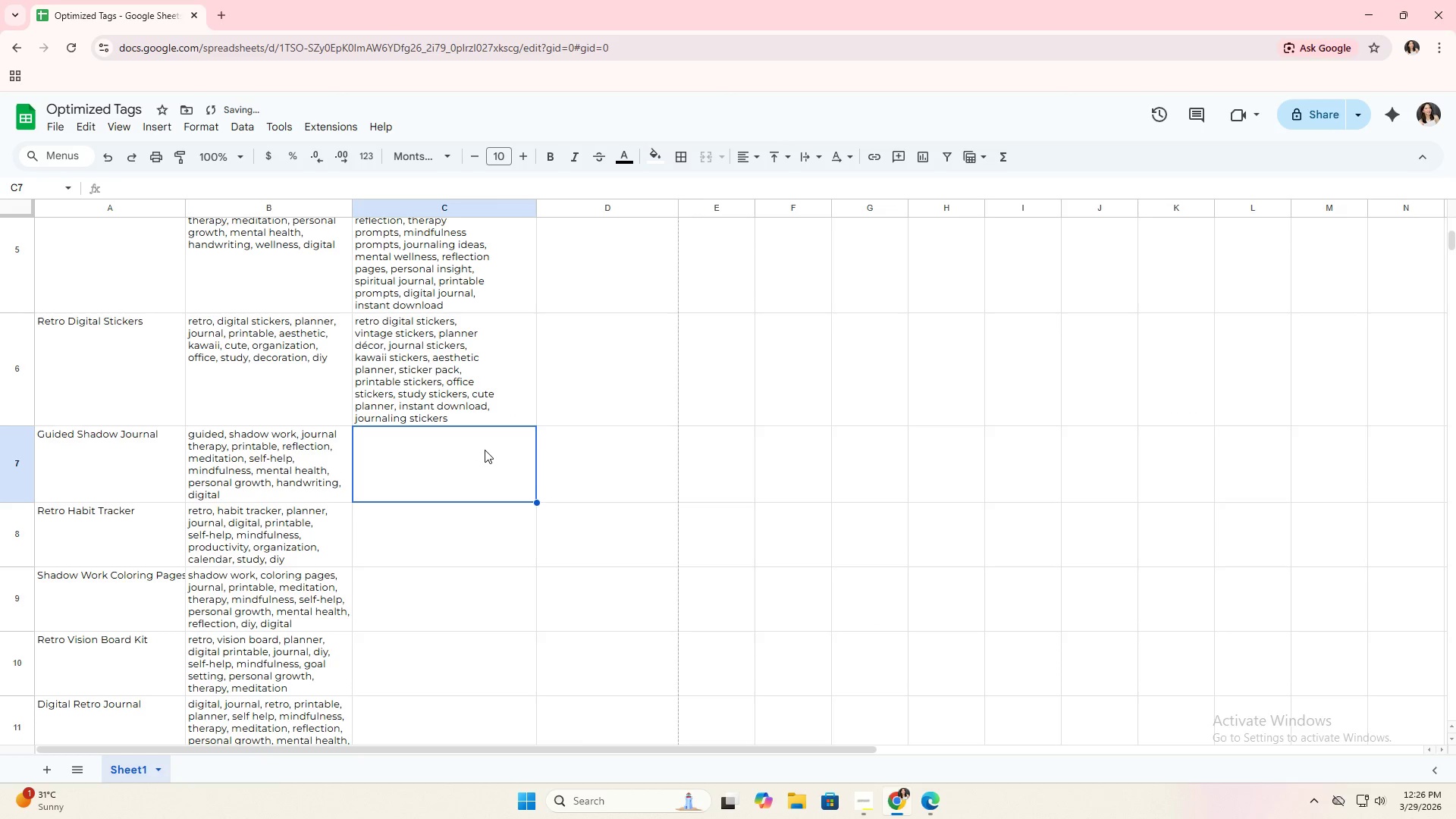 
double_click([466, 407])
 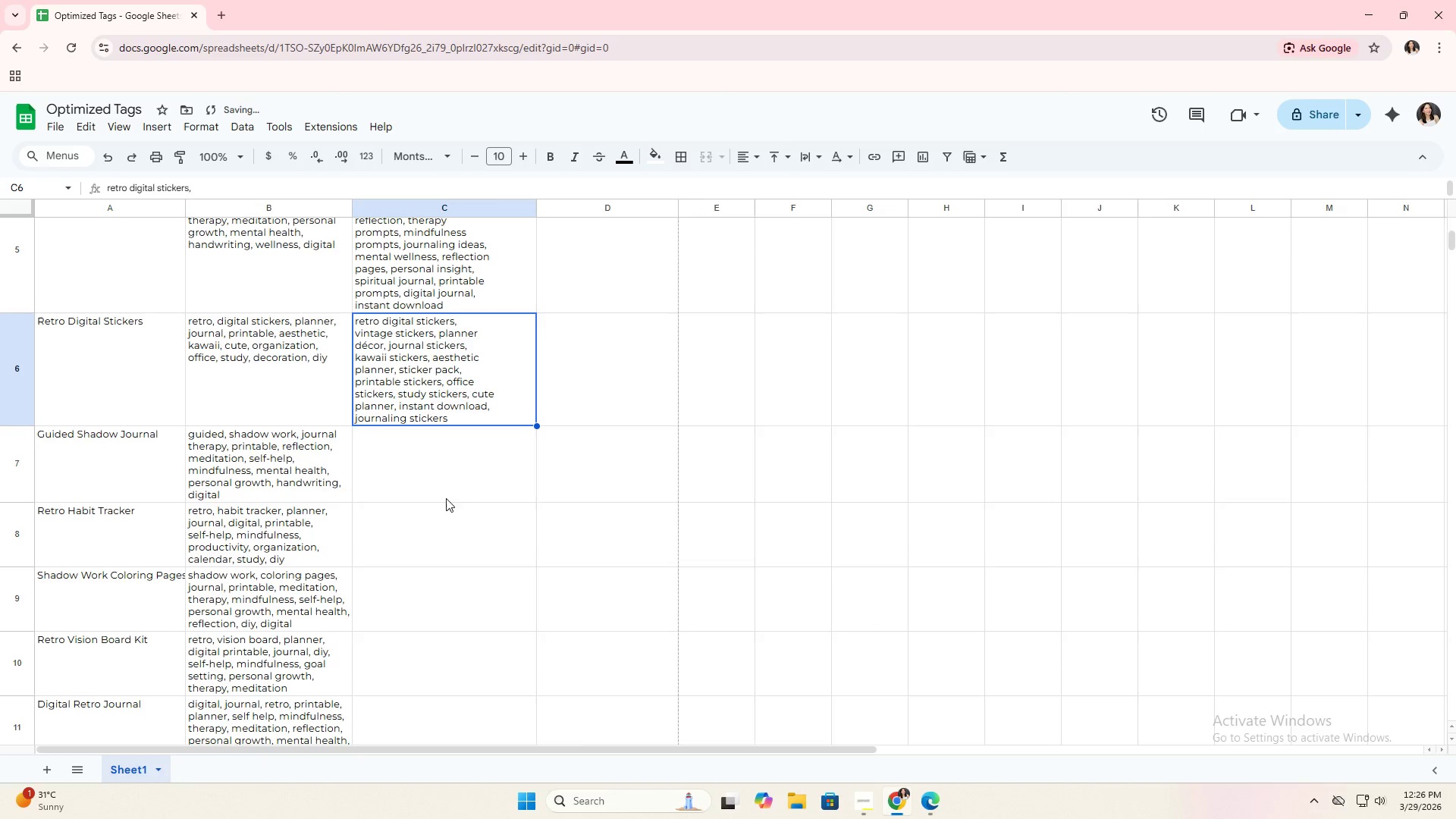 
left_click([463, 462])
 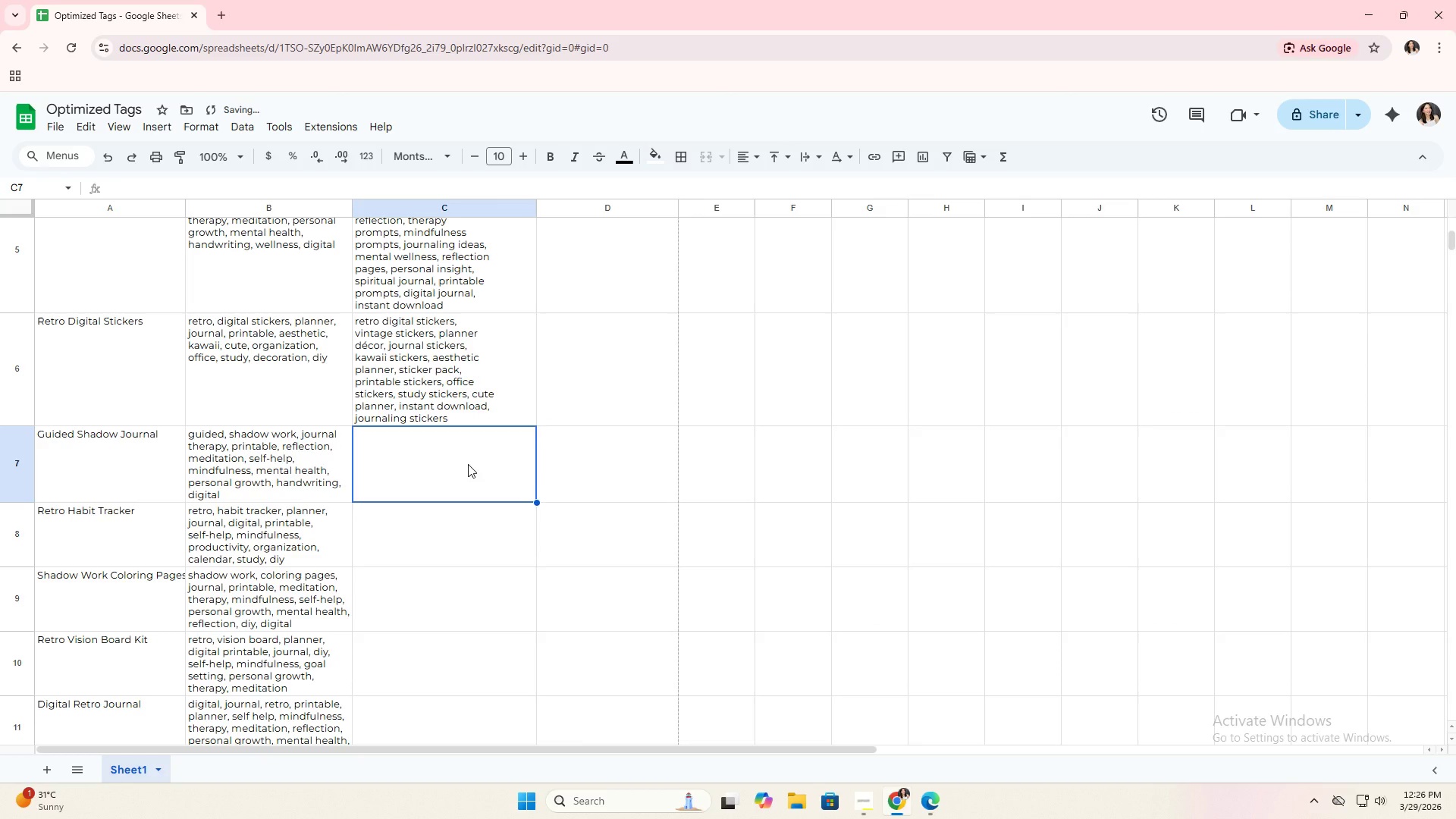 
key(Alt+AltLeft)
 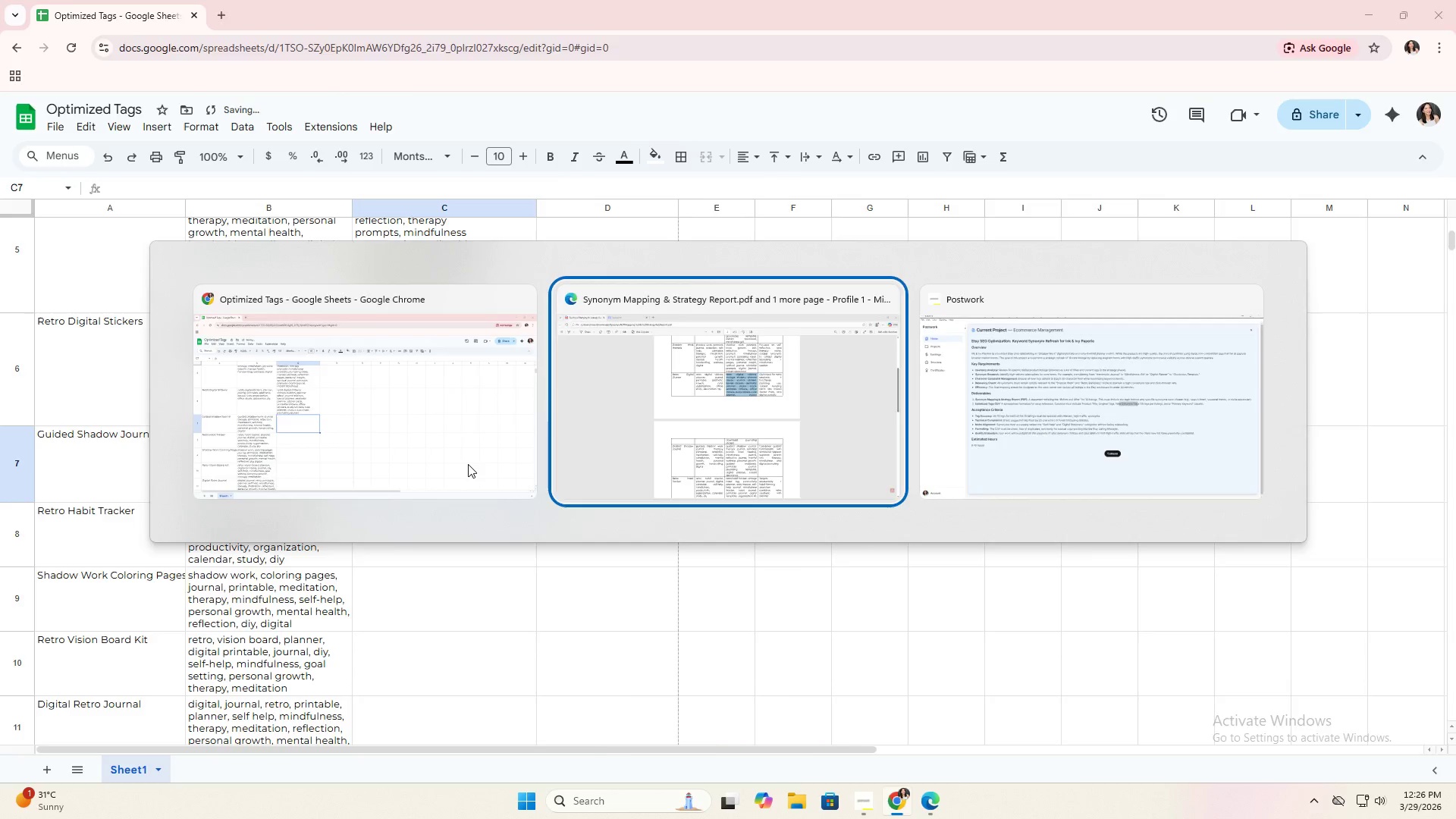 
key(Alt+Tab)
 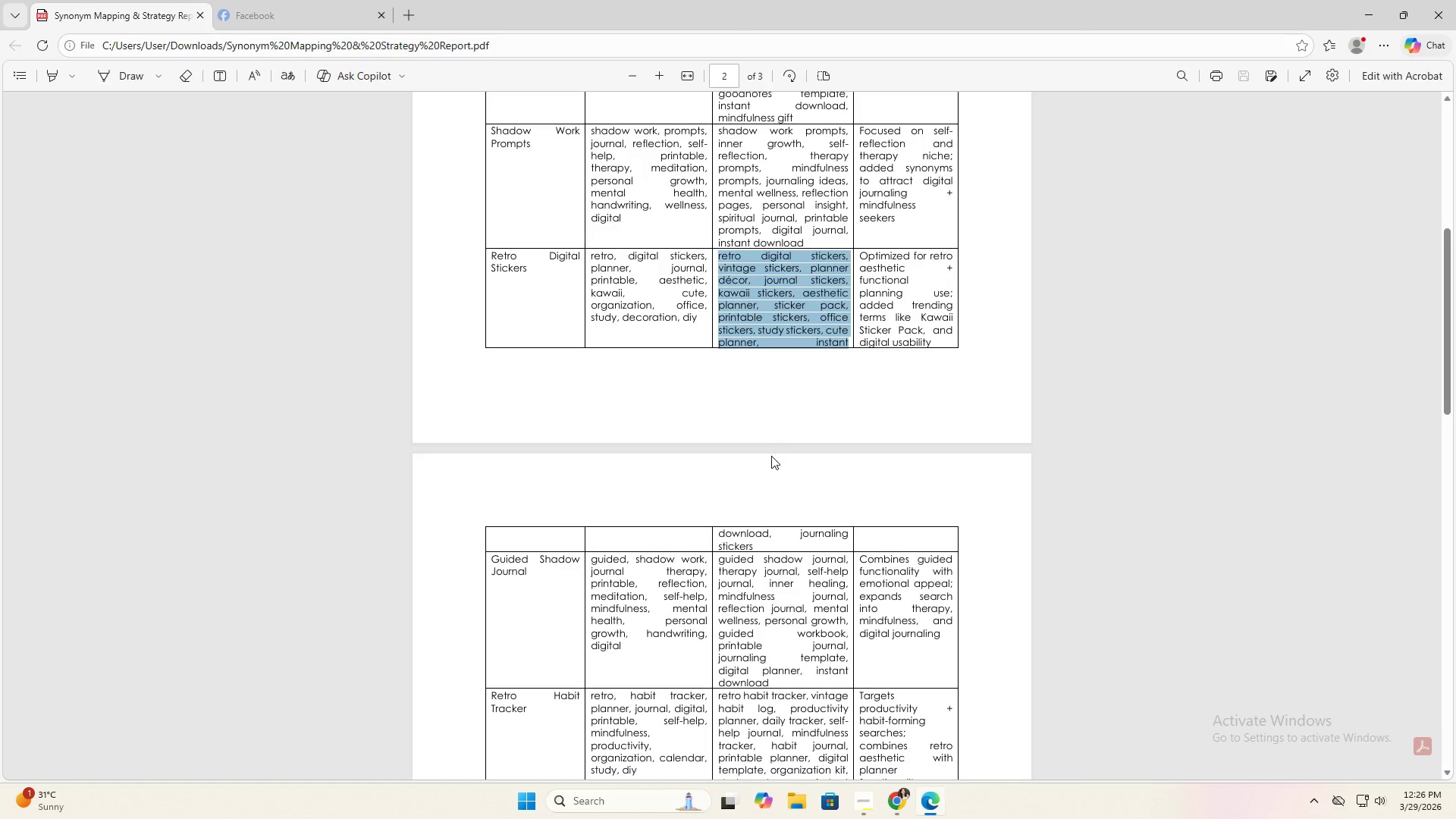 
scroll: coordinate [771, 456], scroll_direction: down, amount: 3.0
 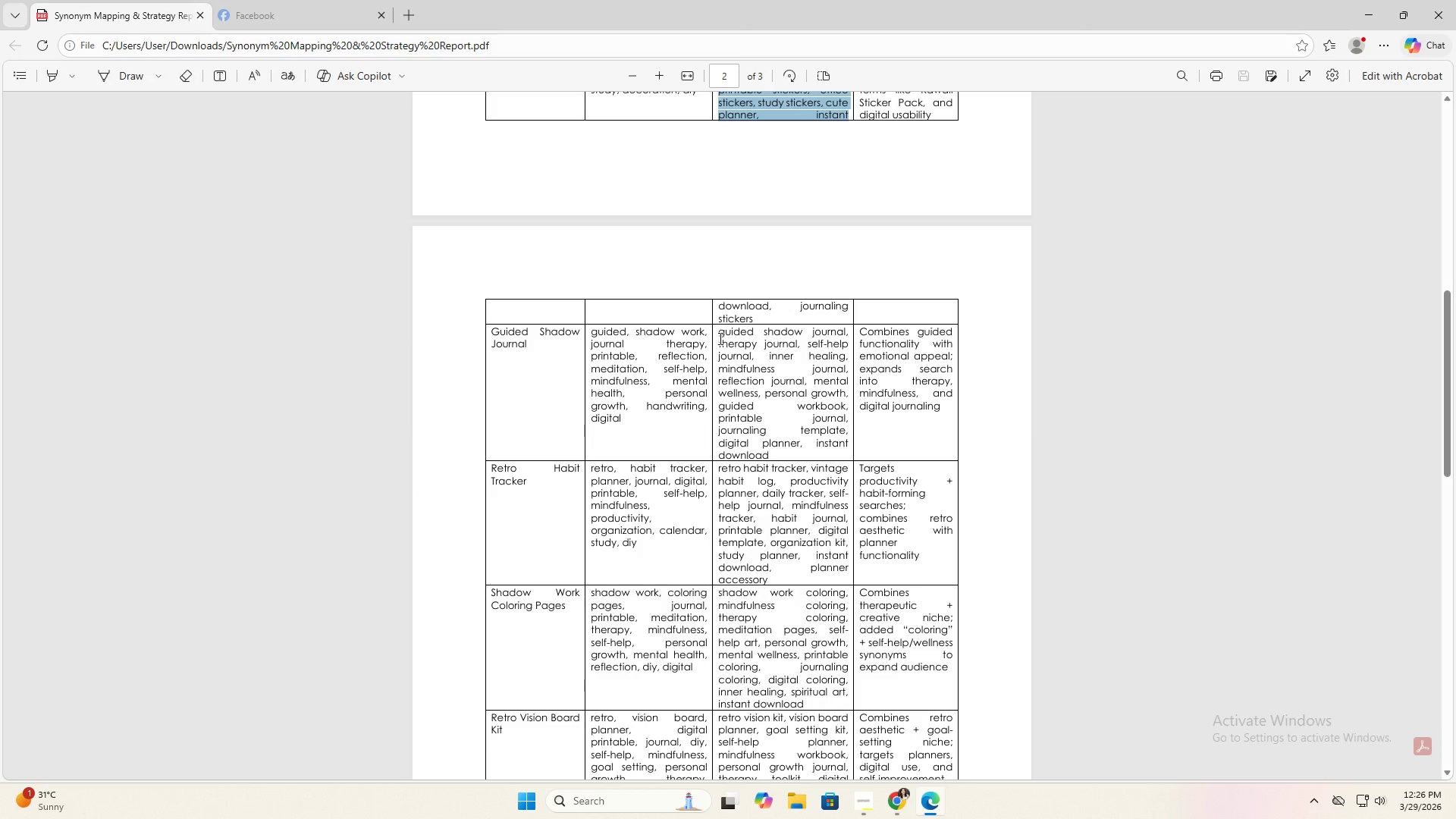 
left_click_drag(start_coordinate=[719, 333], to_coordinate=[777, 456])
 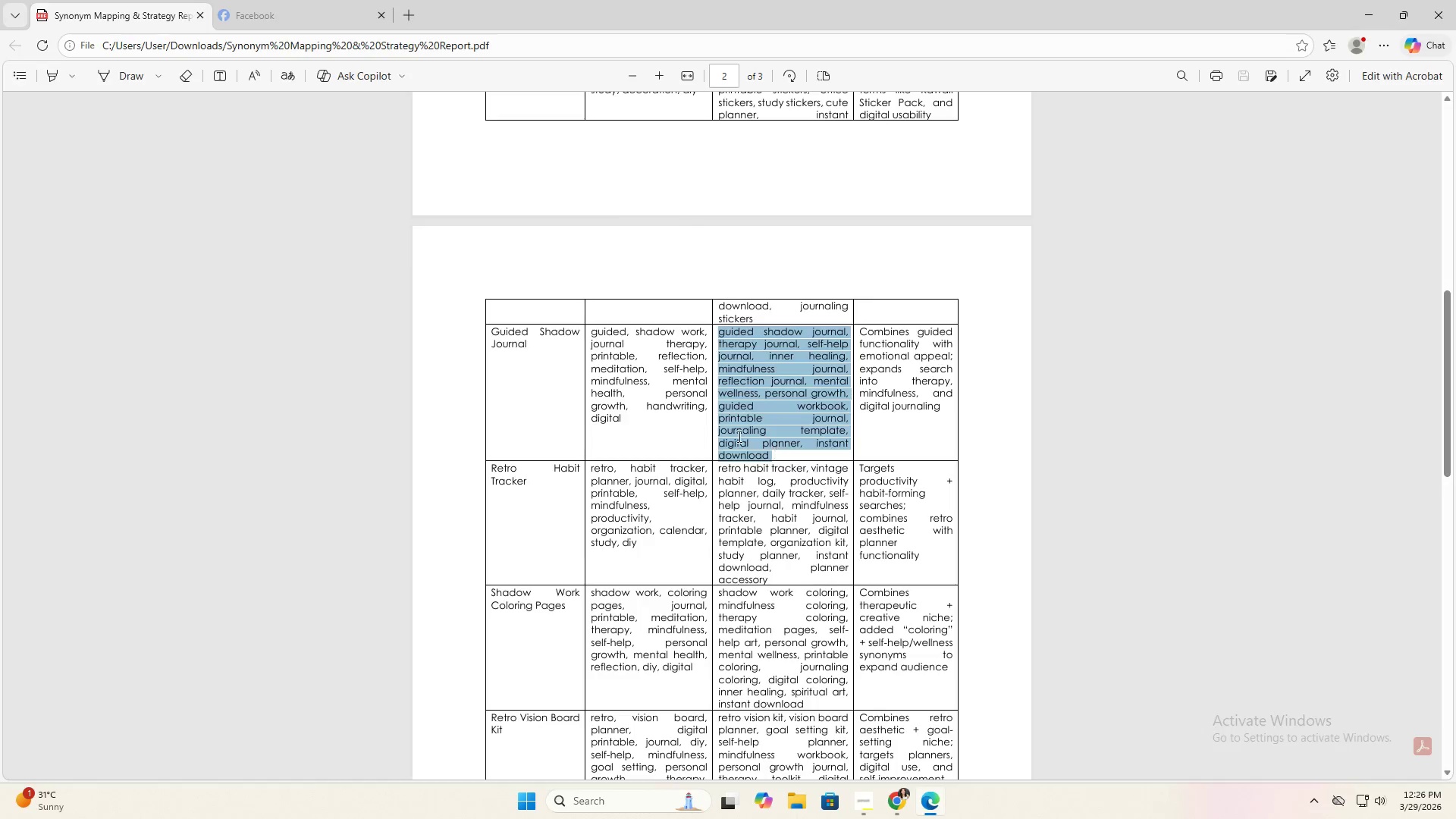 
key(Control+ControlLeft)
 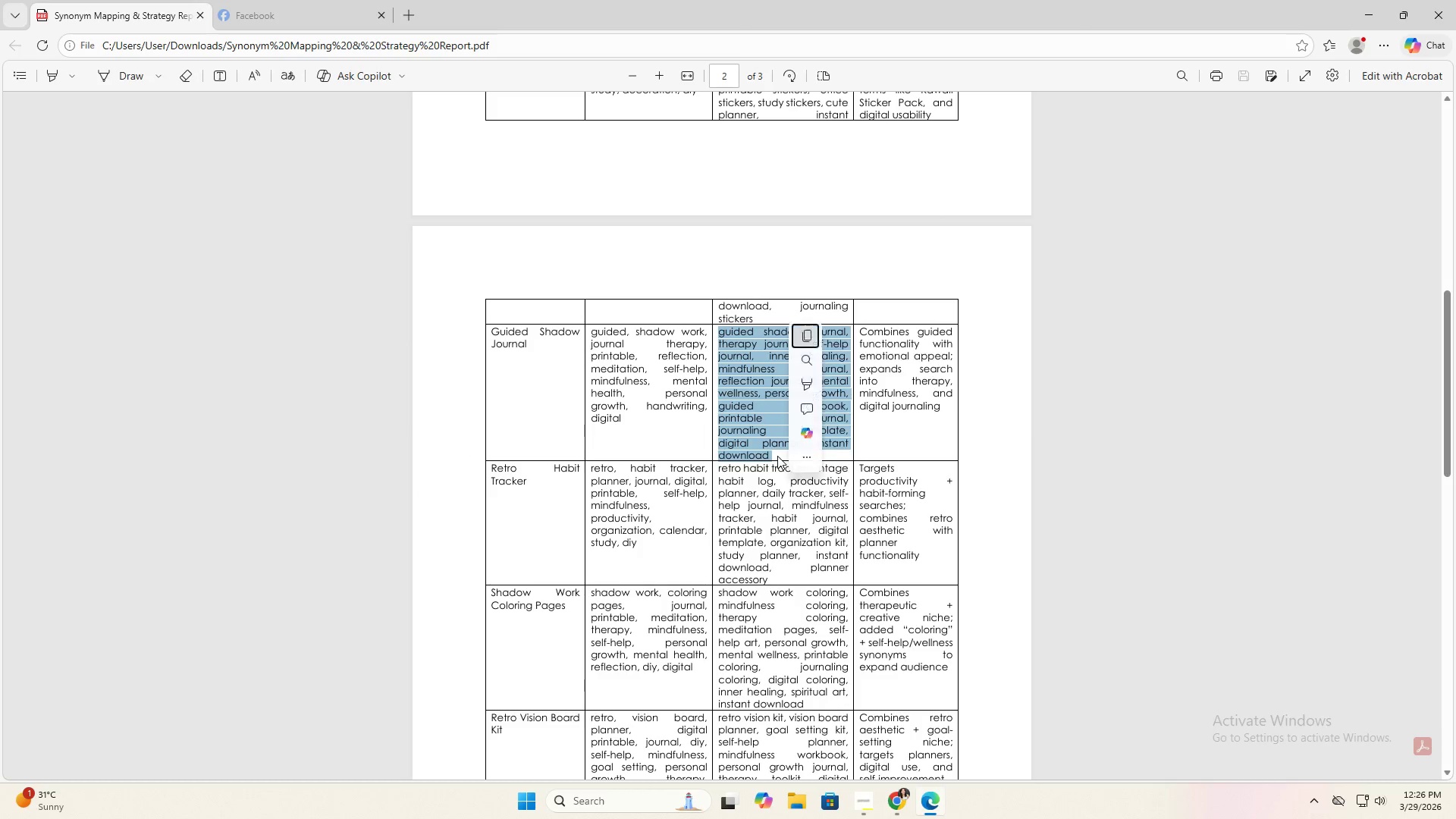 
key(Control+C)
 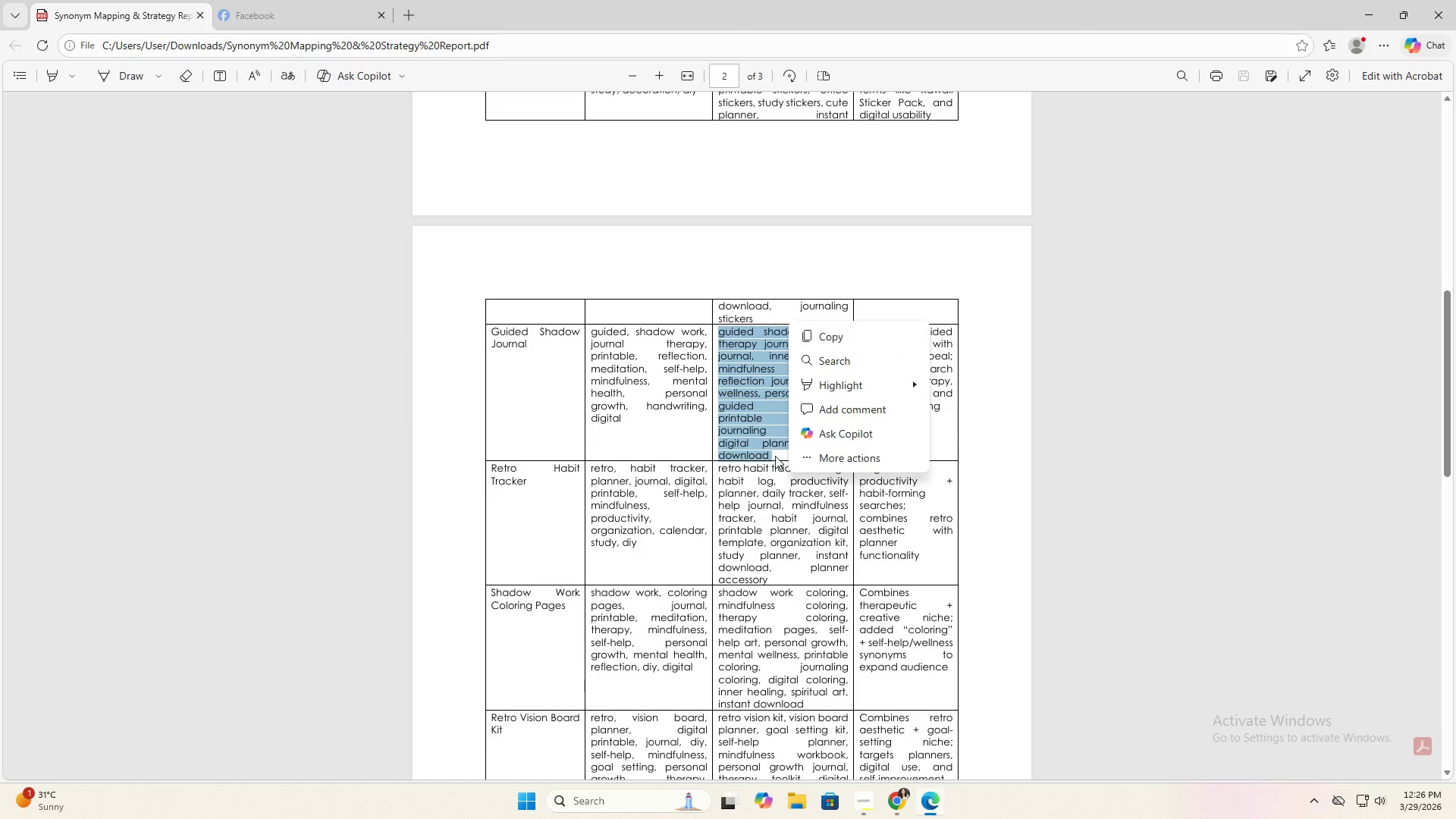 
key(Alt+AltLeft)
 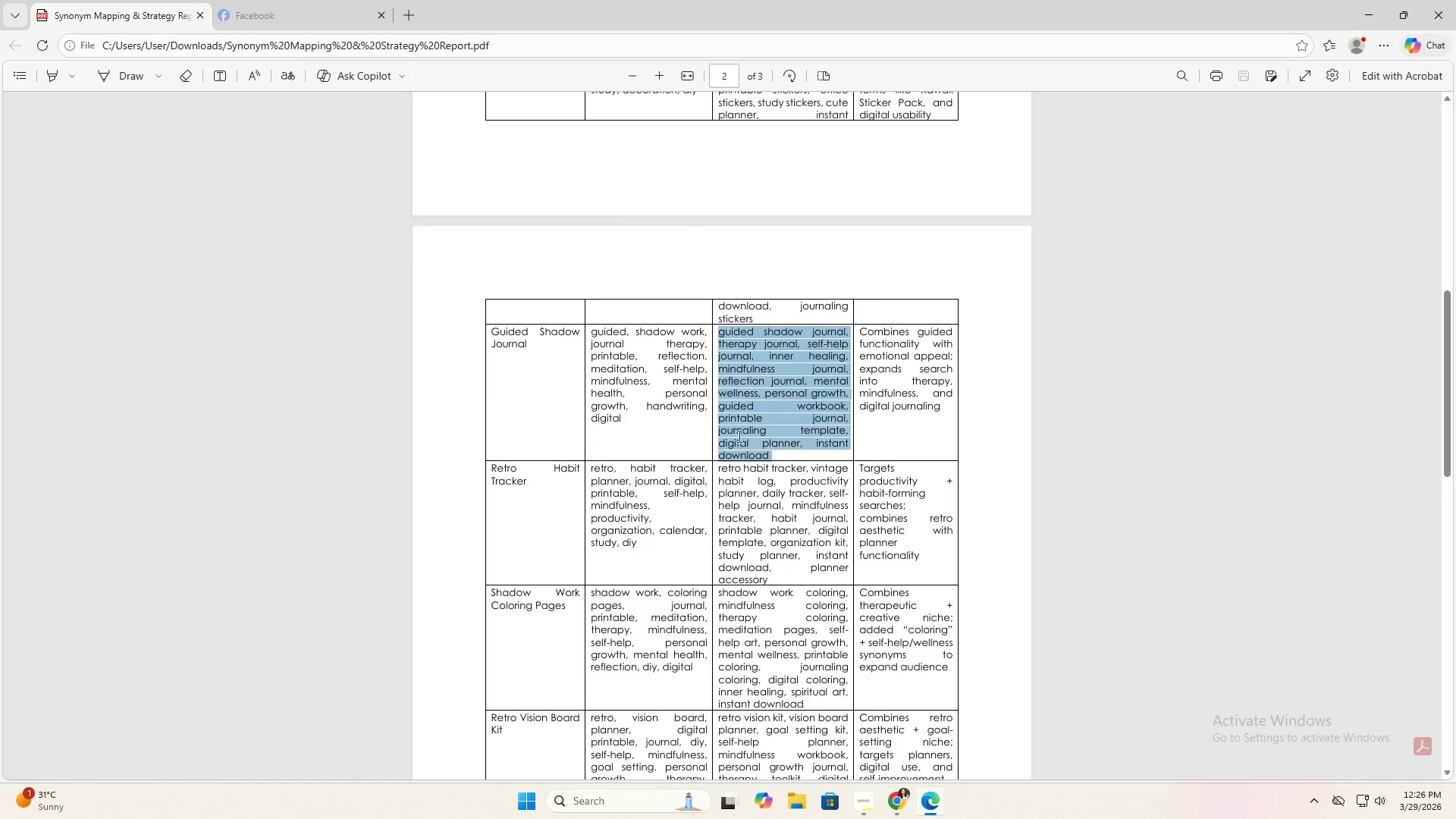 
key(Alt+Tab)
 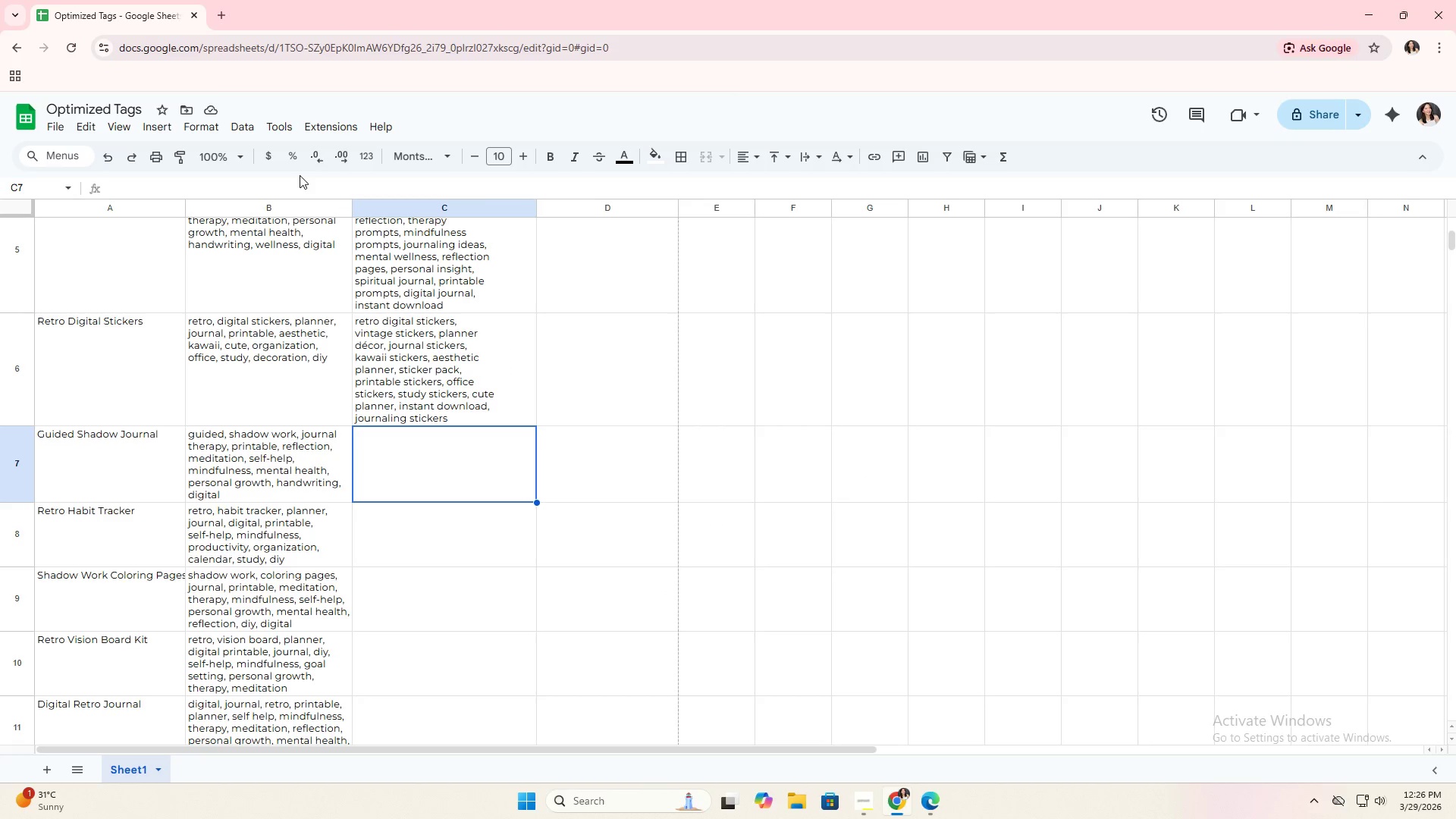 
double_click([292, 183])
 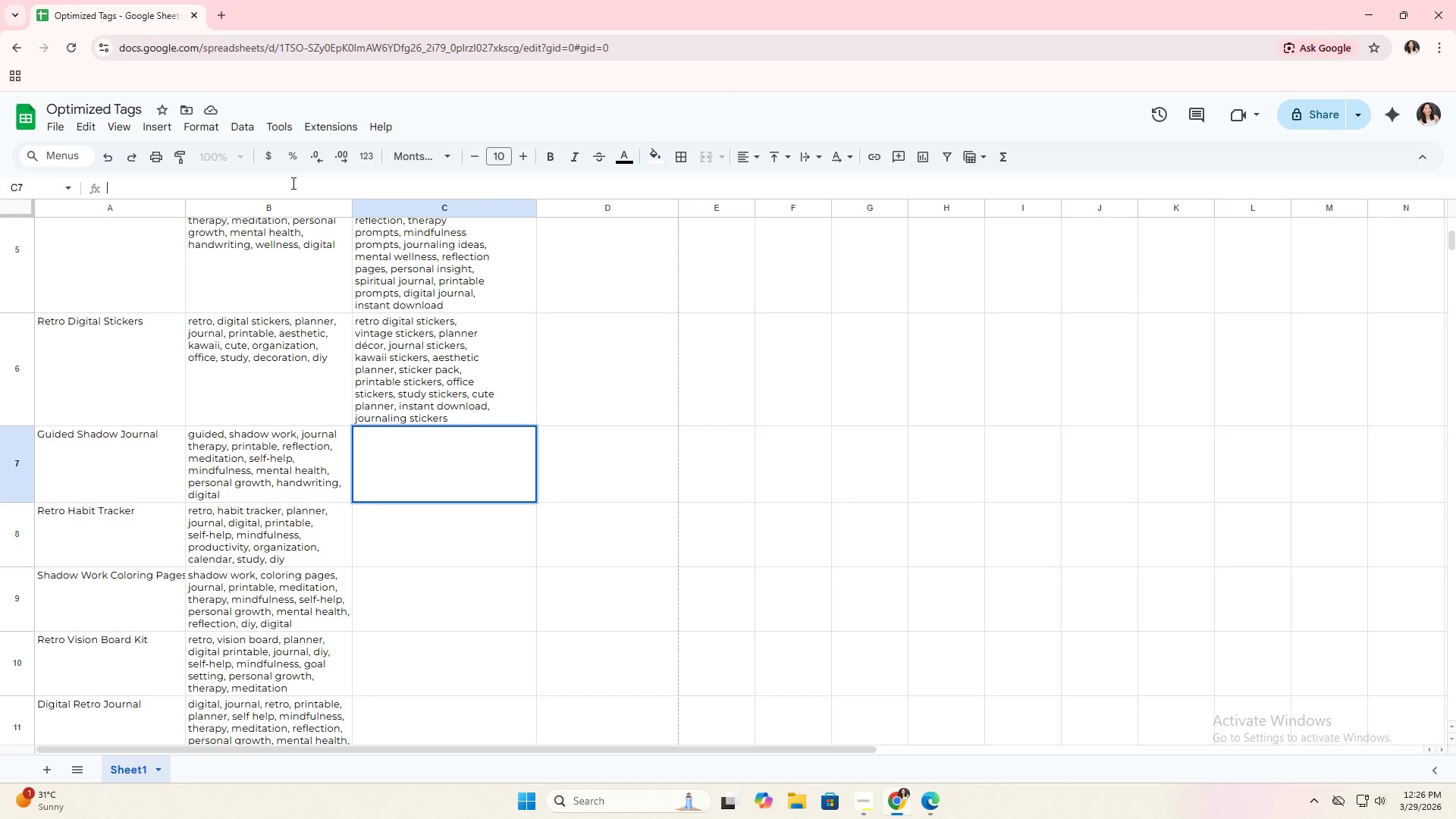 
key(Control+V)
 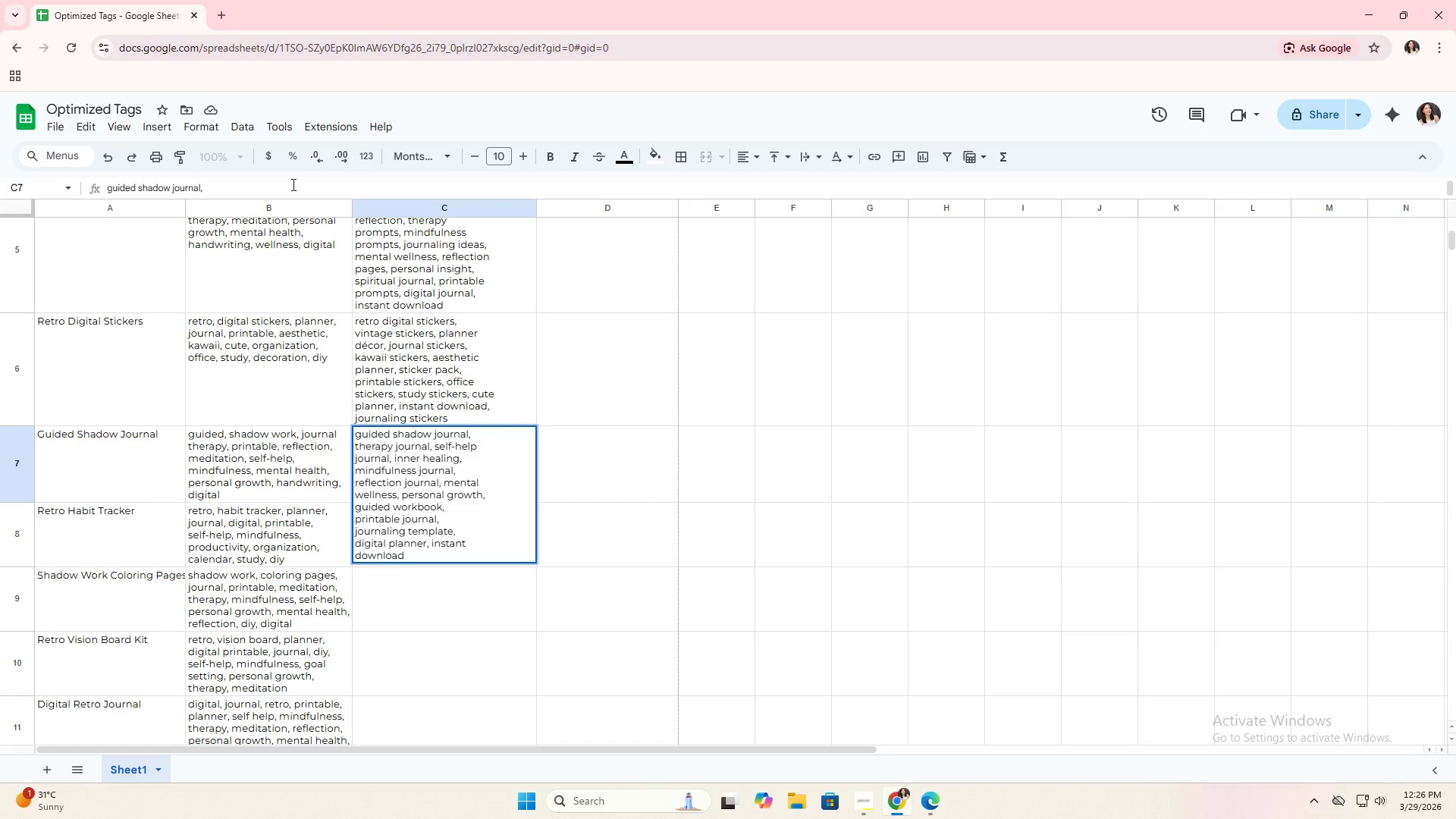 
key(Enter)
 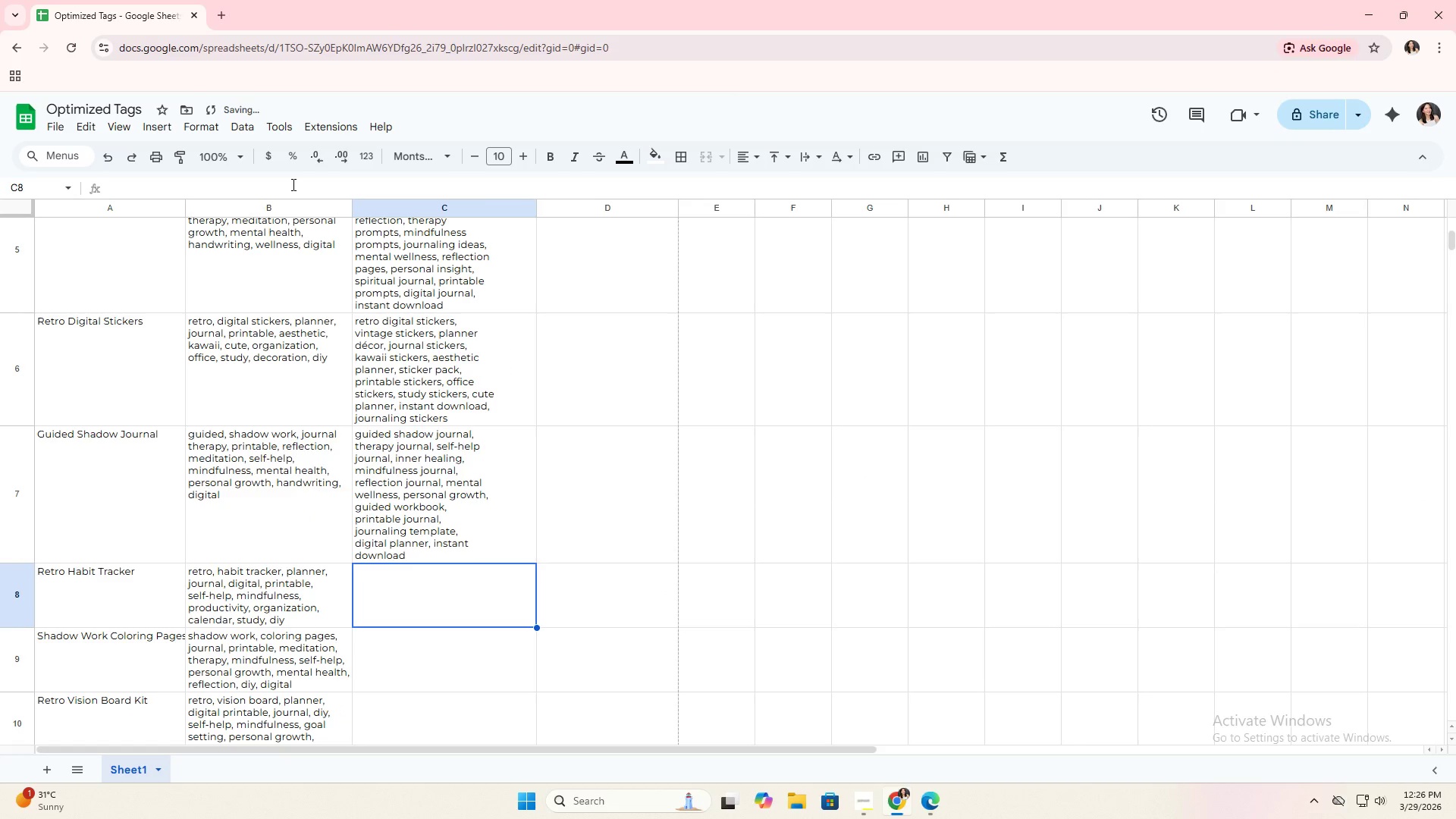 
key(Tab)
 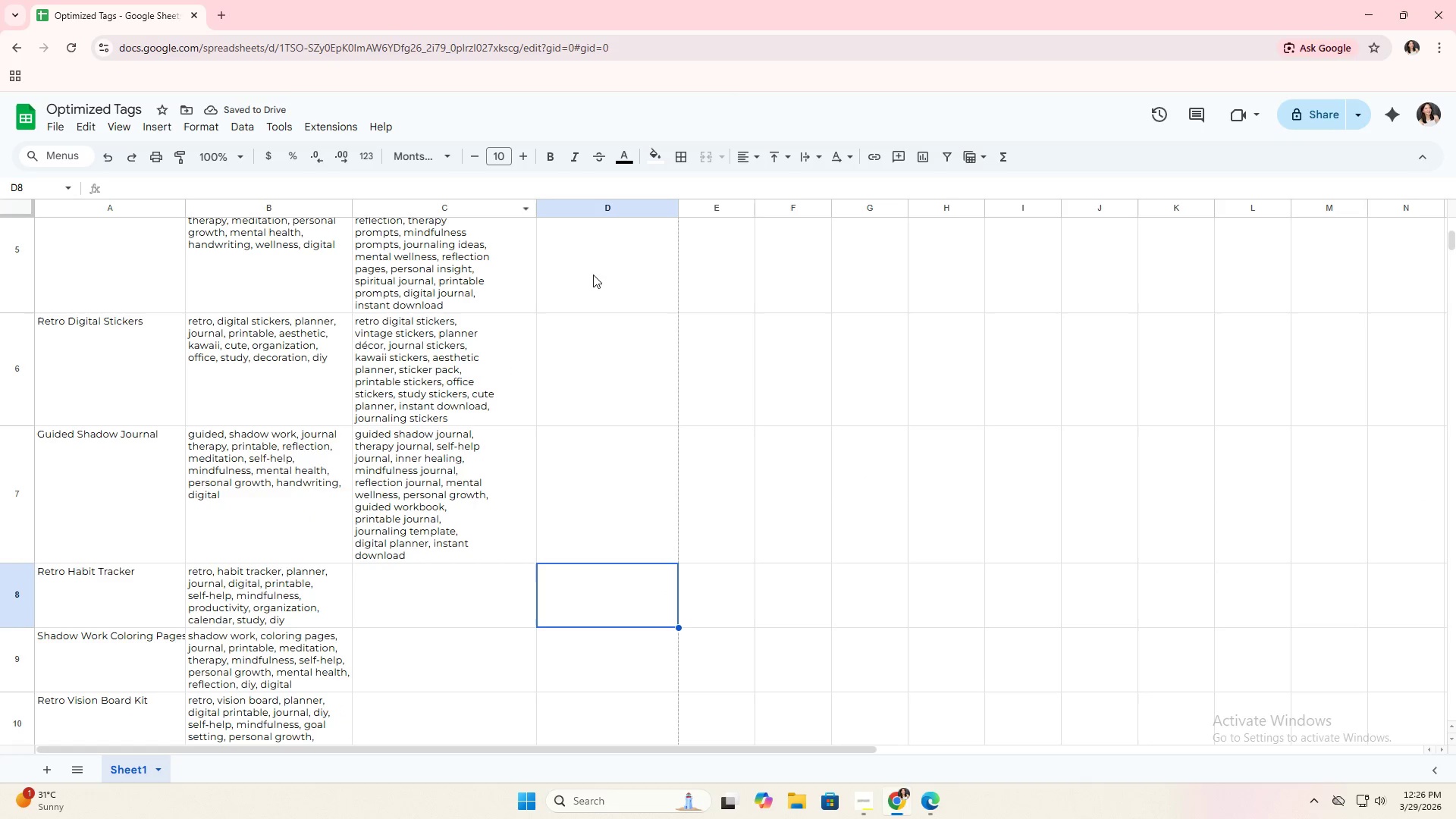 
key(Alt+AltLeft)
 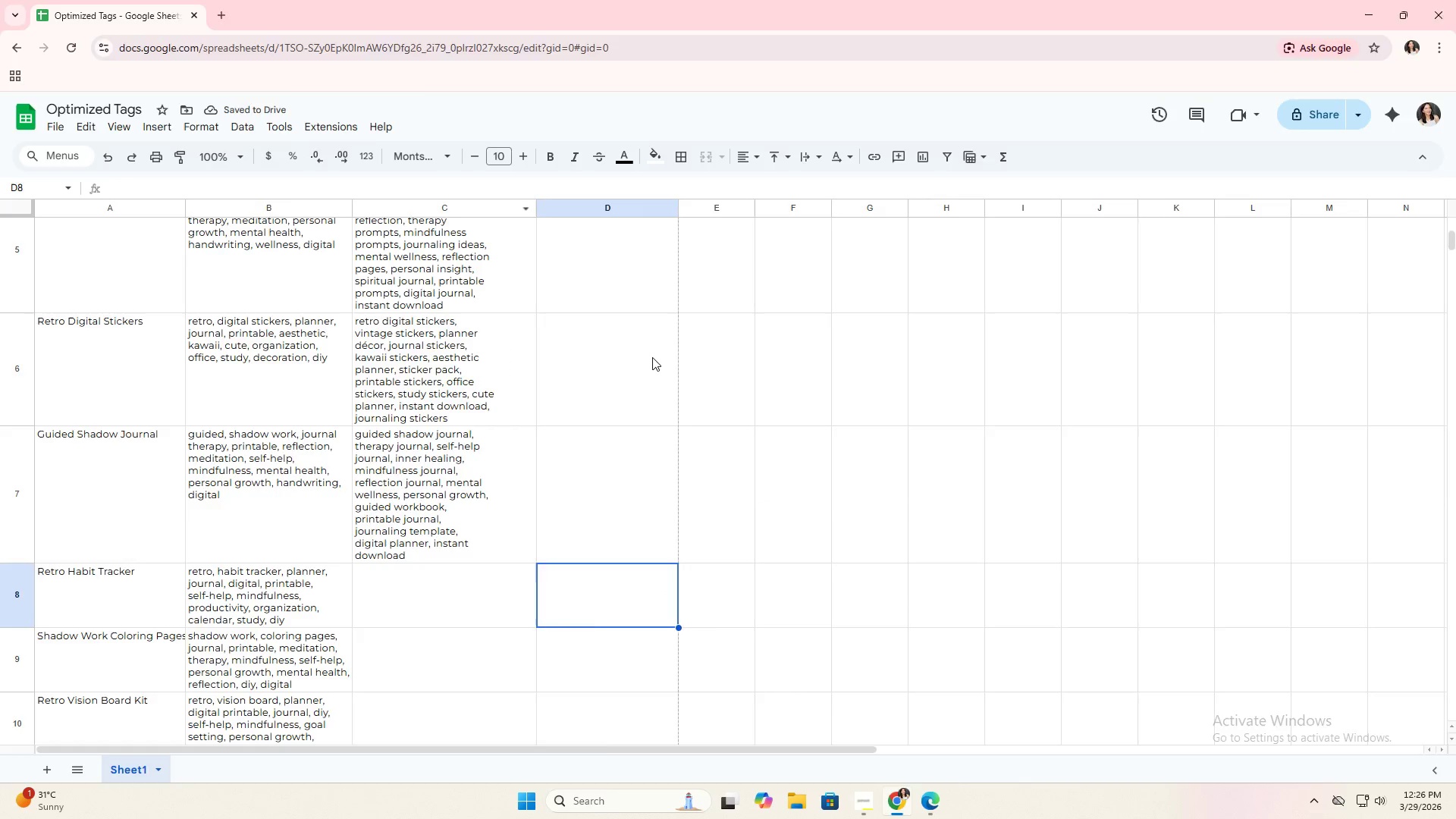 
key(Alt+Tab)
 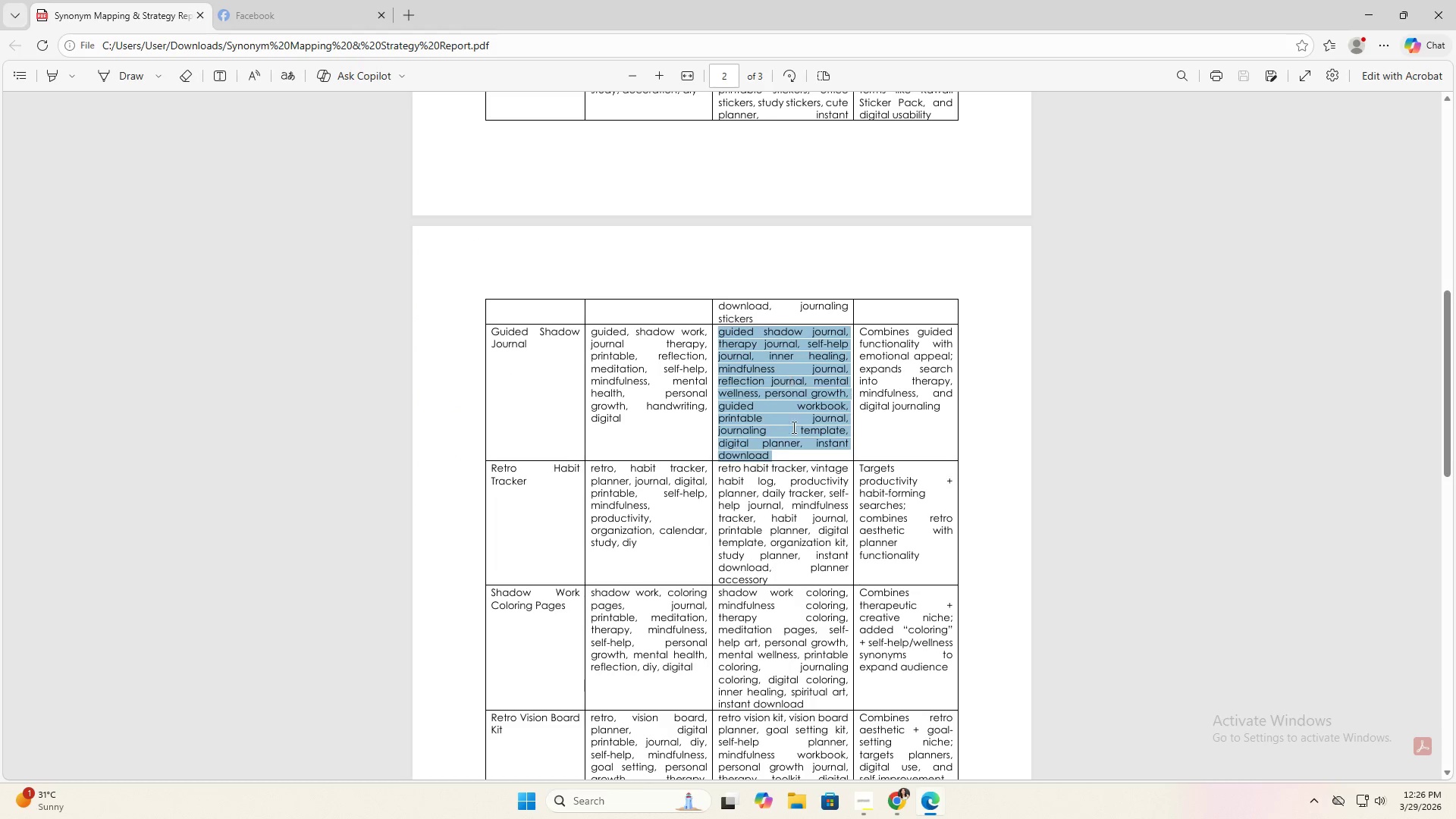 
scroll: coordinate [755, 414], scroll_direction: down, amount: 3.0
 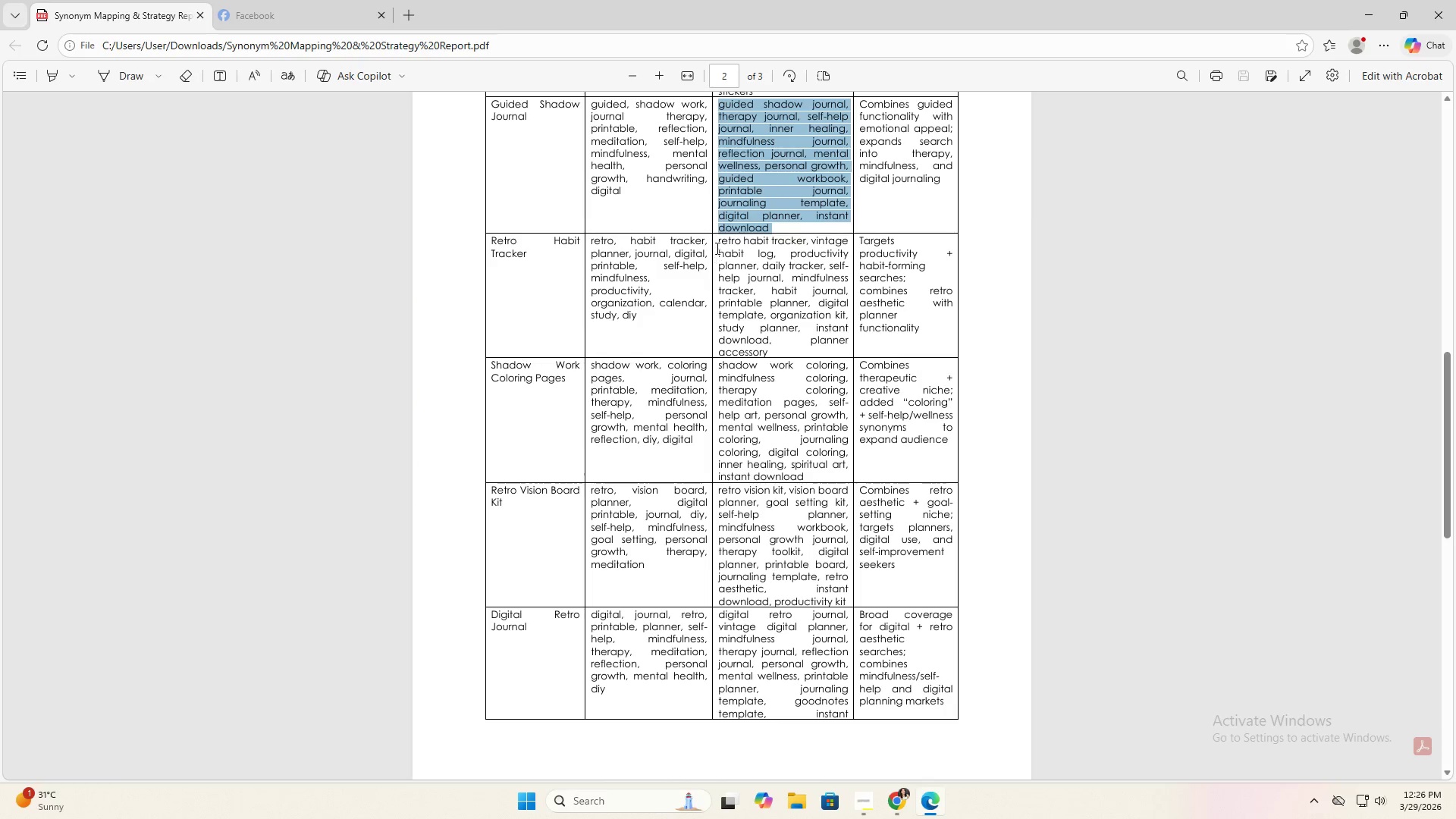 
left_click_drag(start_coordinate=[719, 244], to_coordinate=[777, 355])
 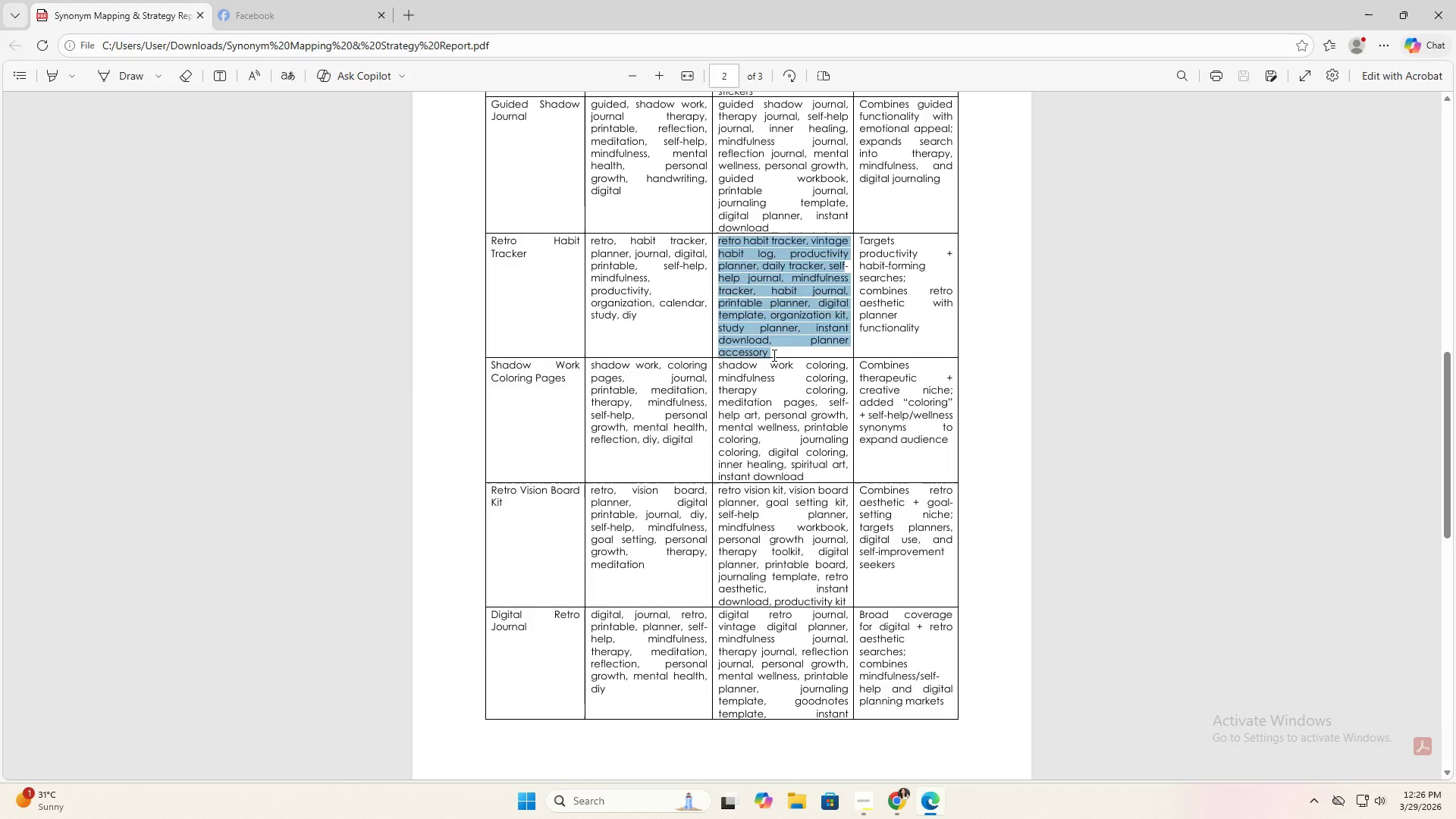 
key(Control+C)
 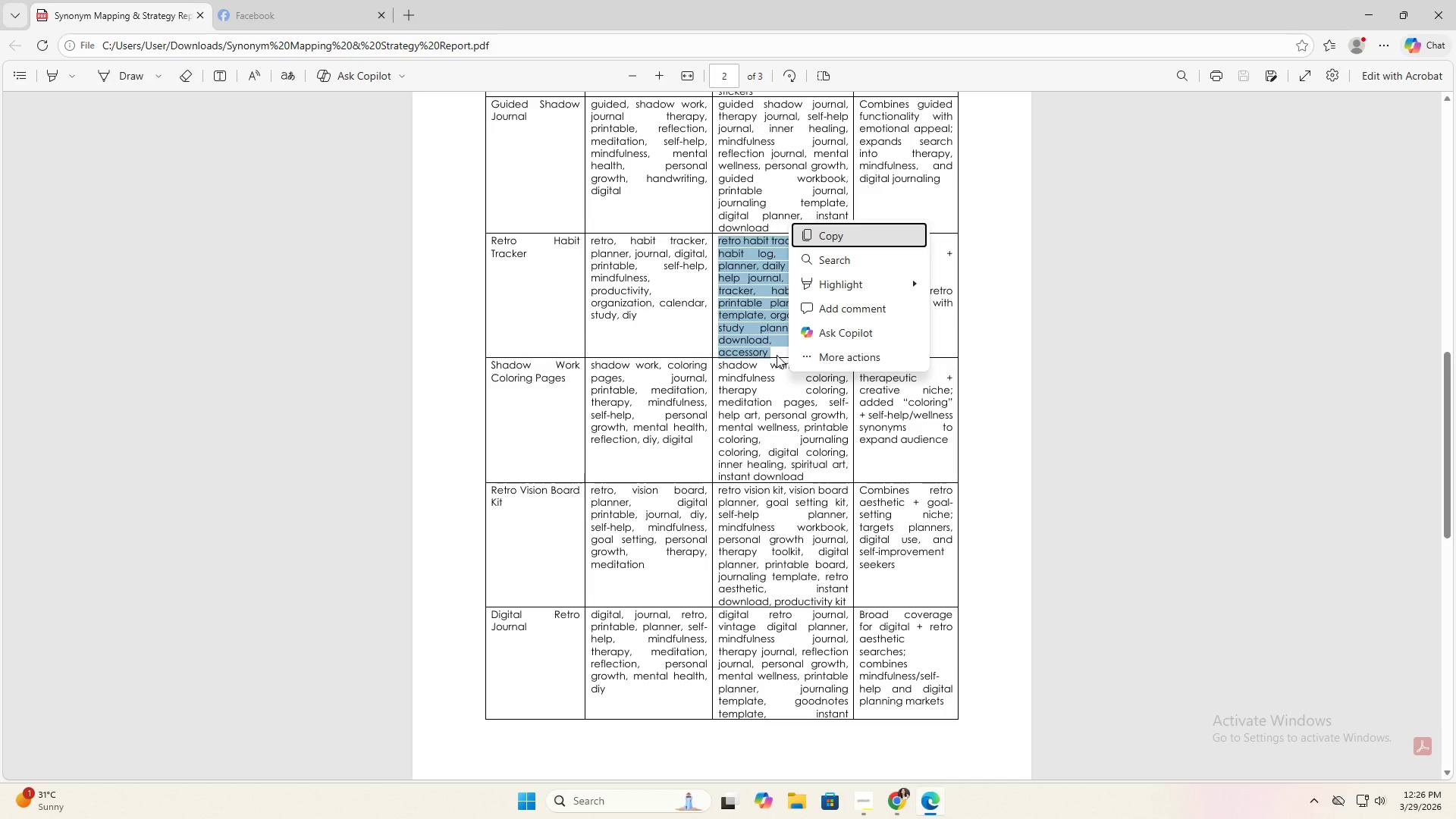 
key(Alt+AltLeft)
 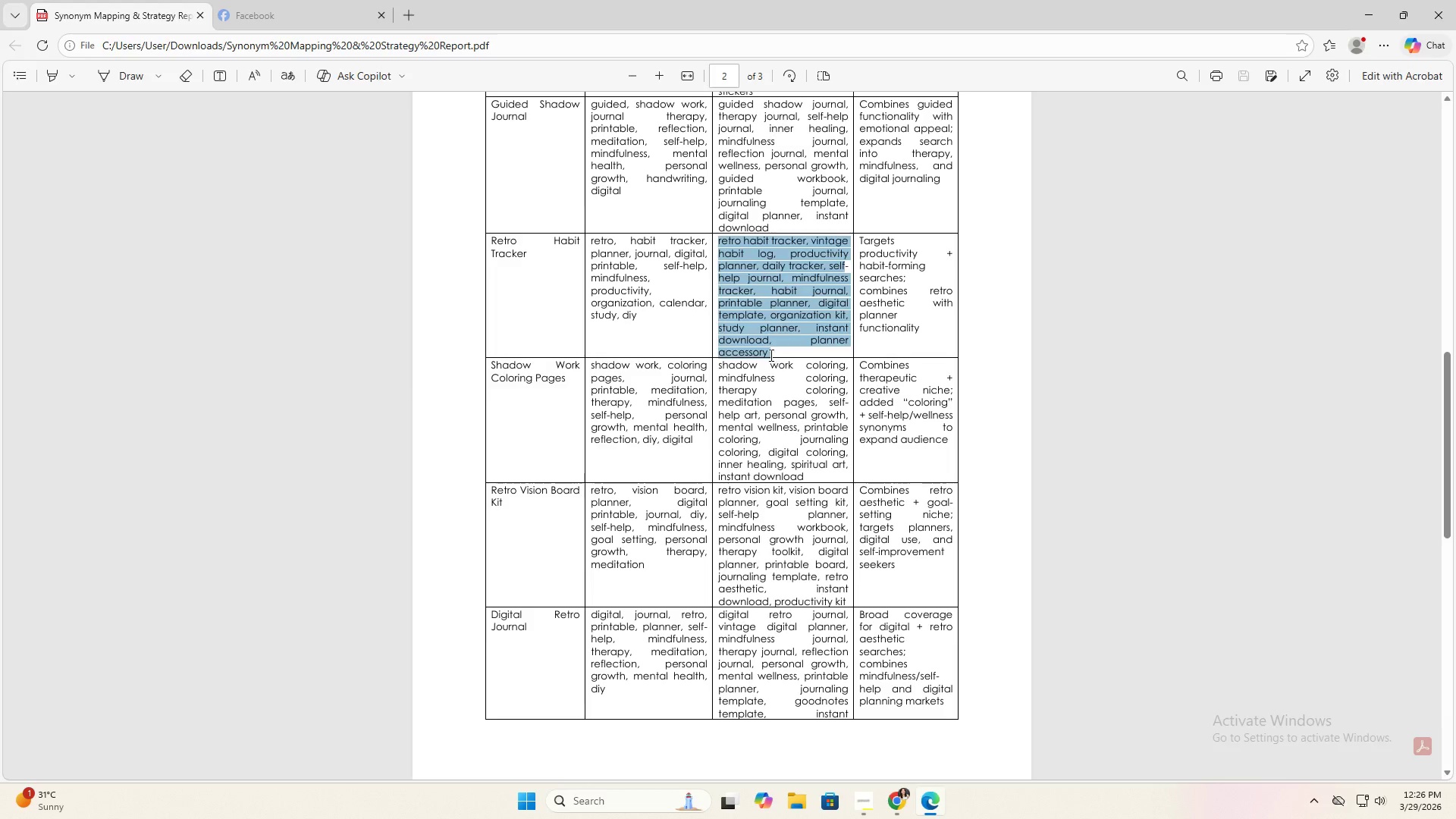 
key(Alt+Tab)
 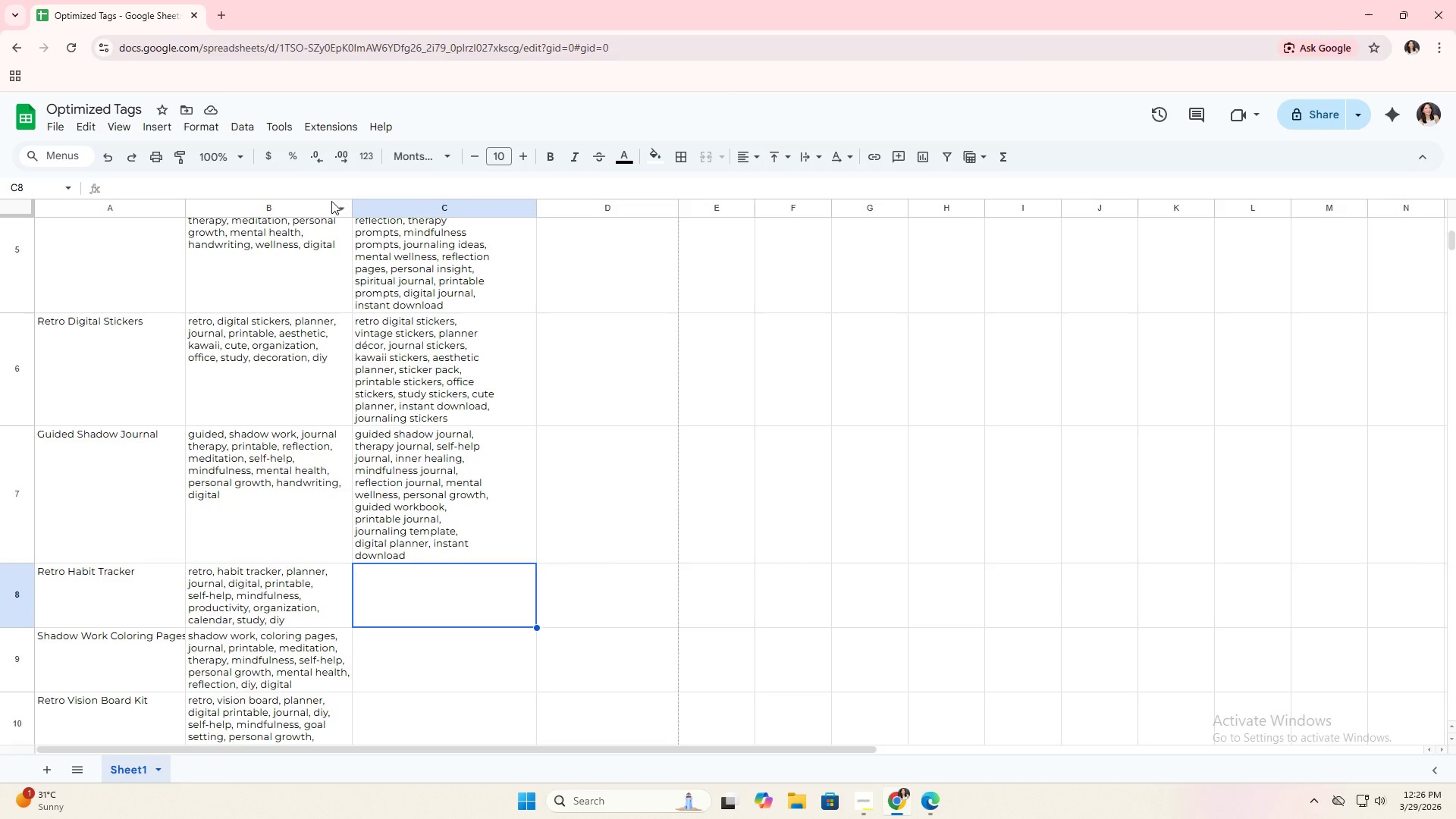 
left_click([318, 190])
 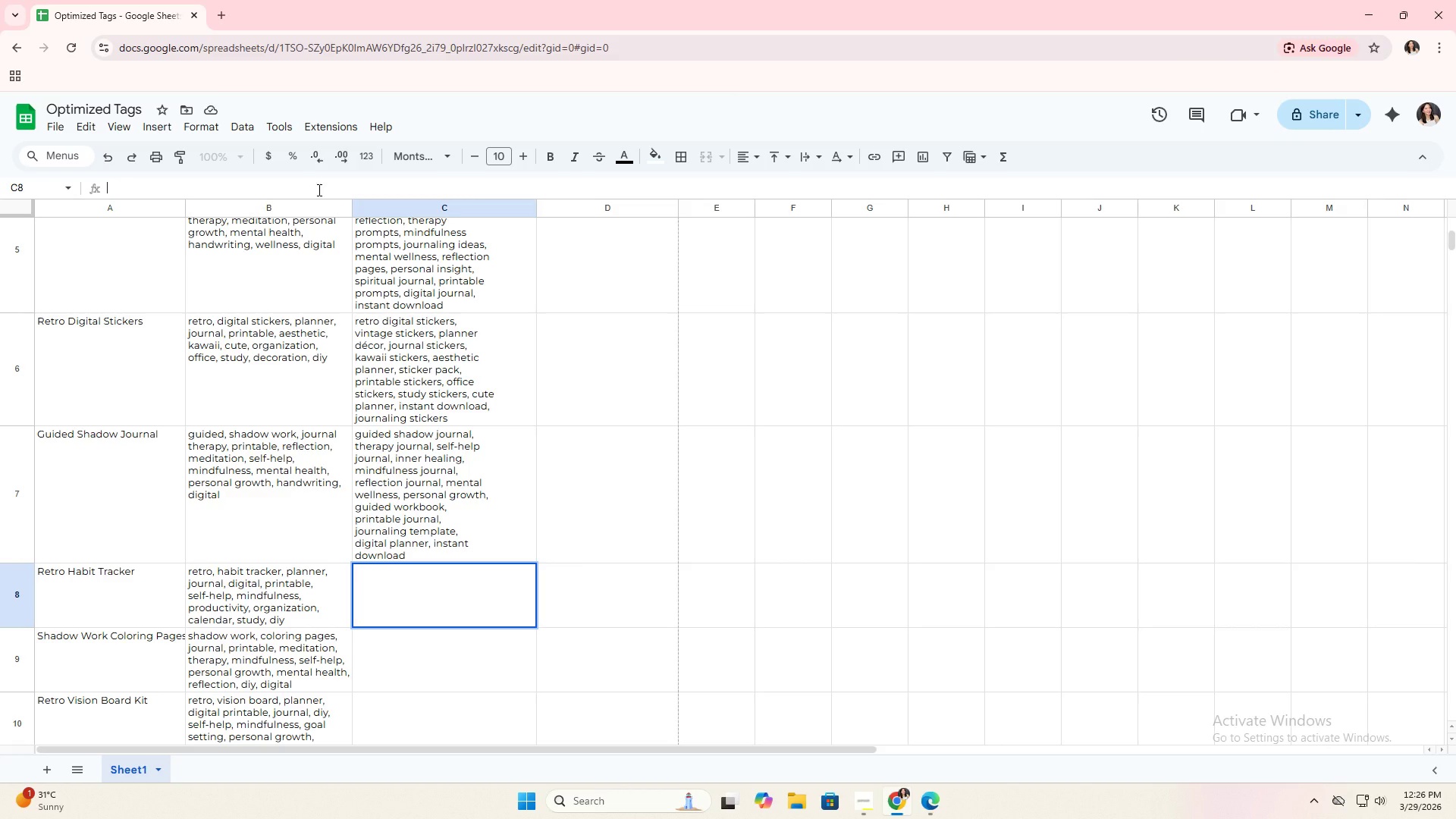 
key(Alt+Control+V)
 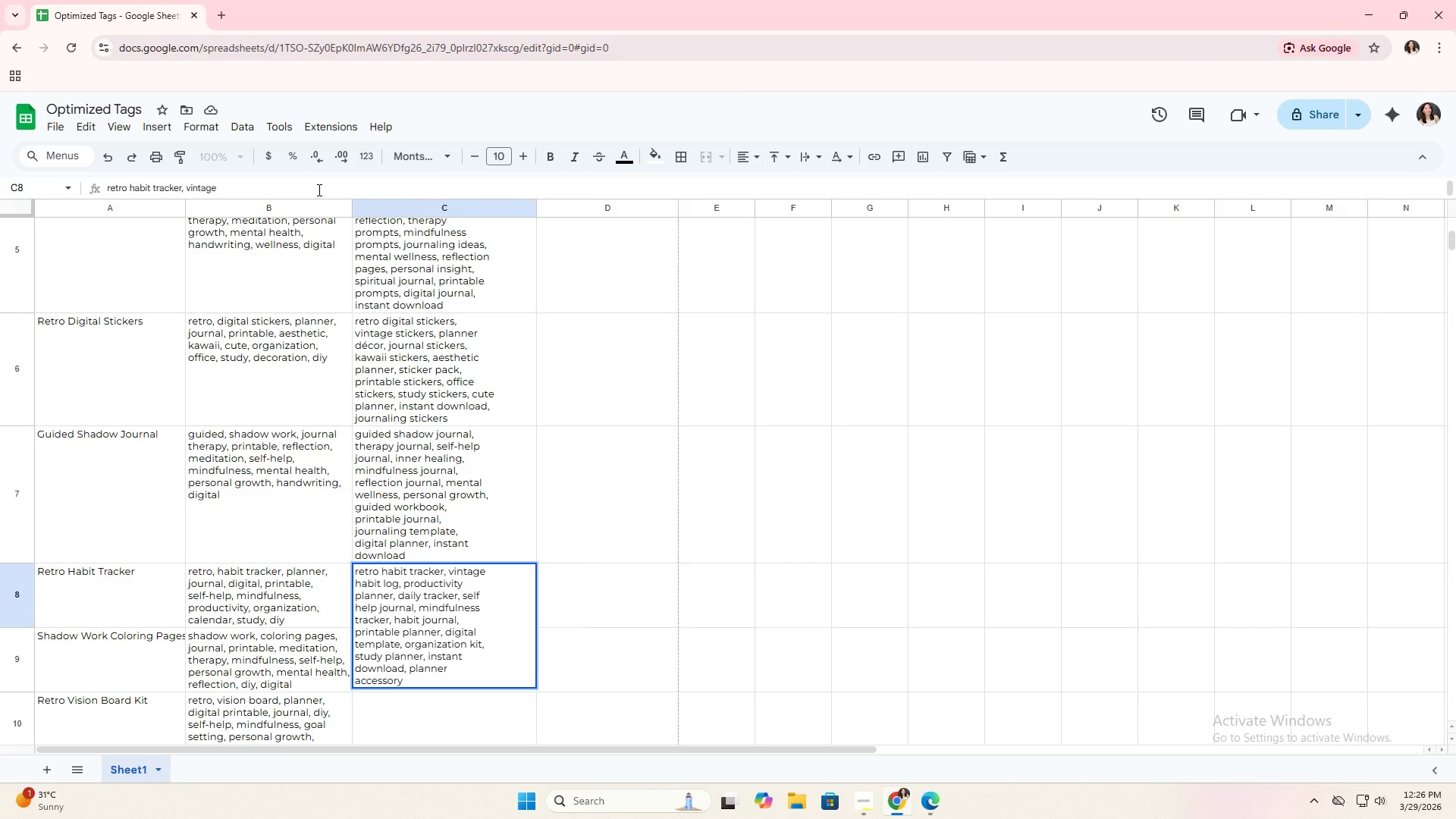 
key(Alt+Enter)
 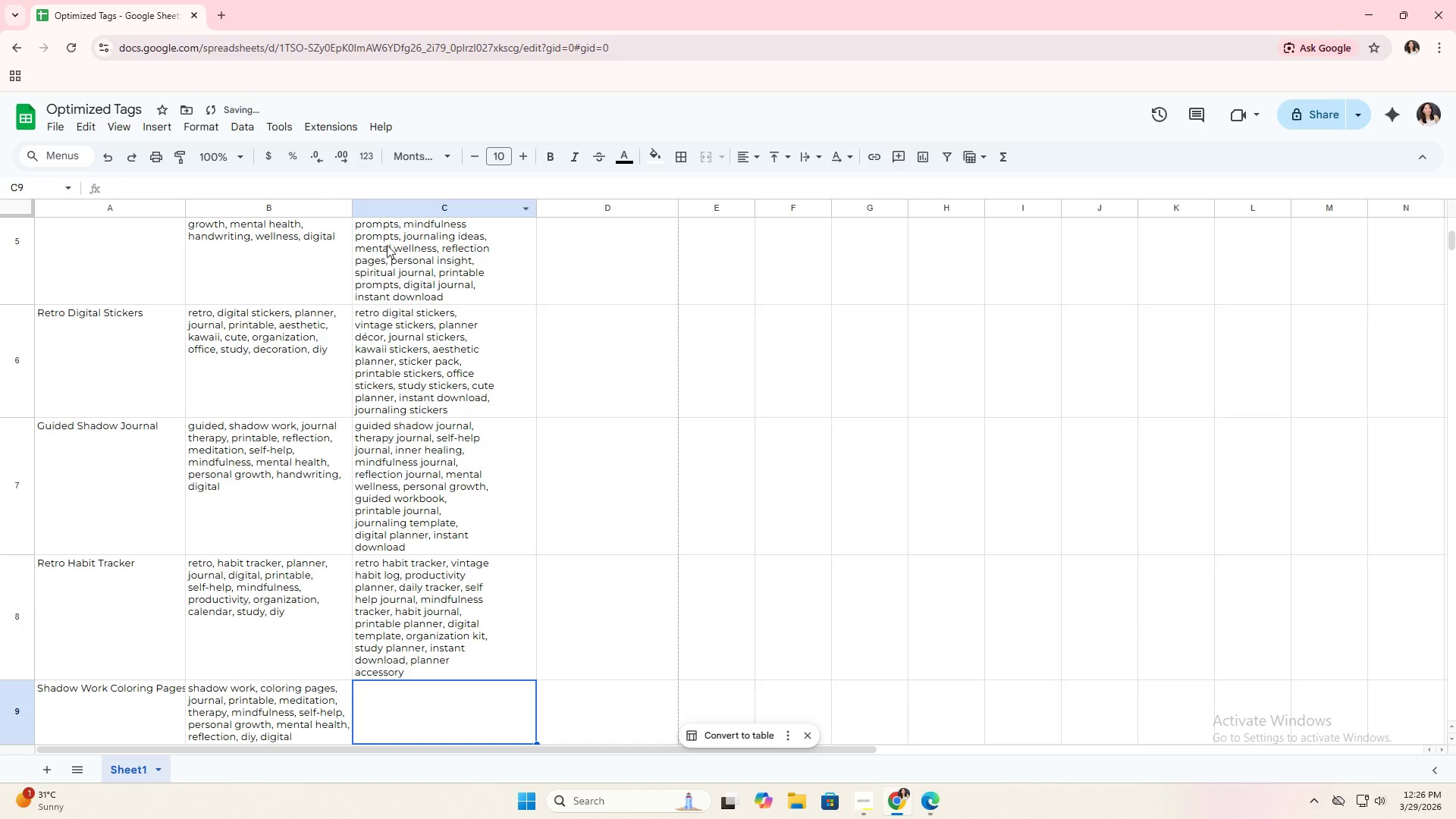 
key(Alt+AltLeft)
 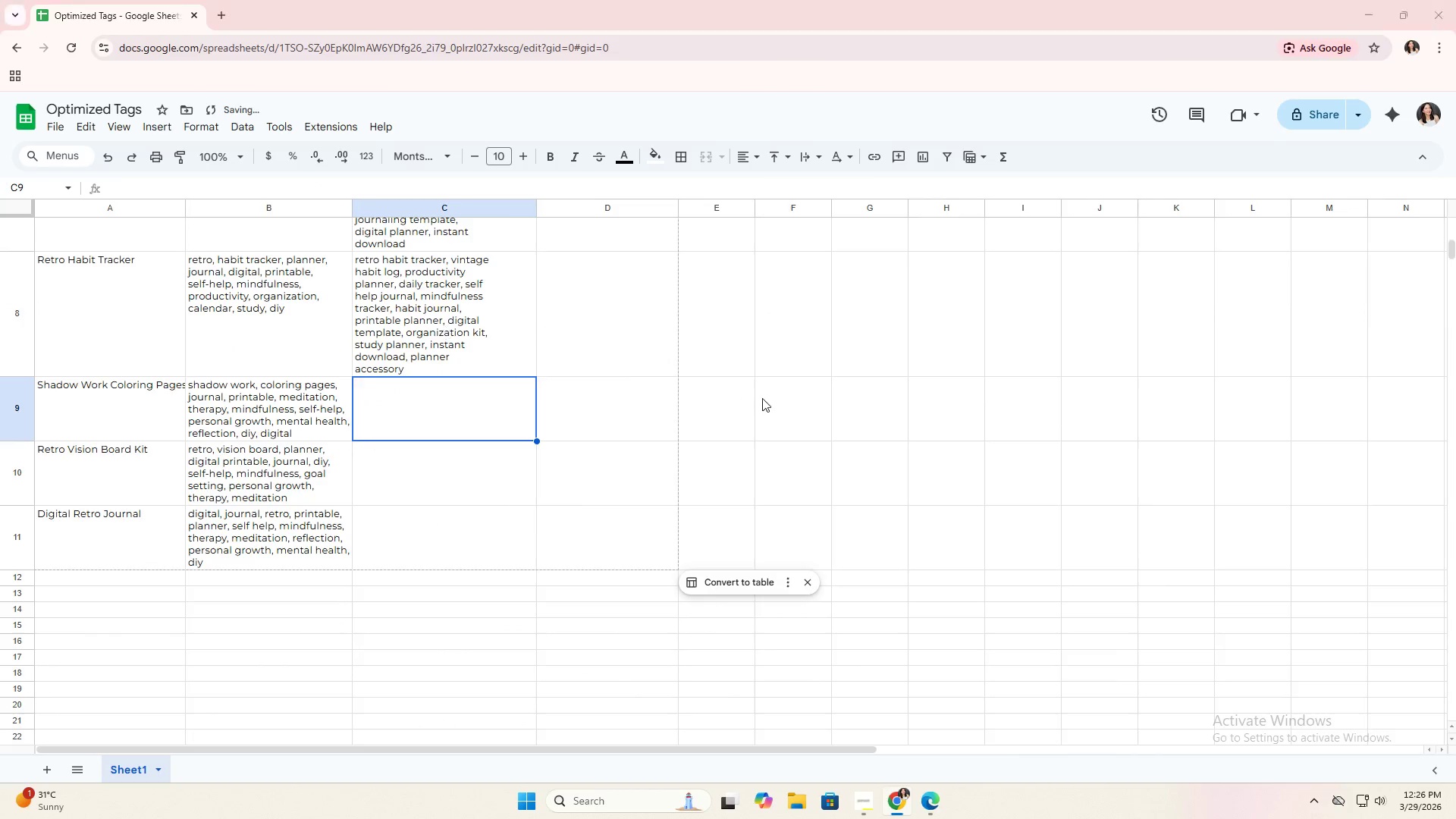 
key(Alt+Tab)
 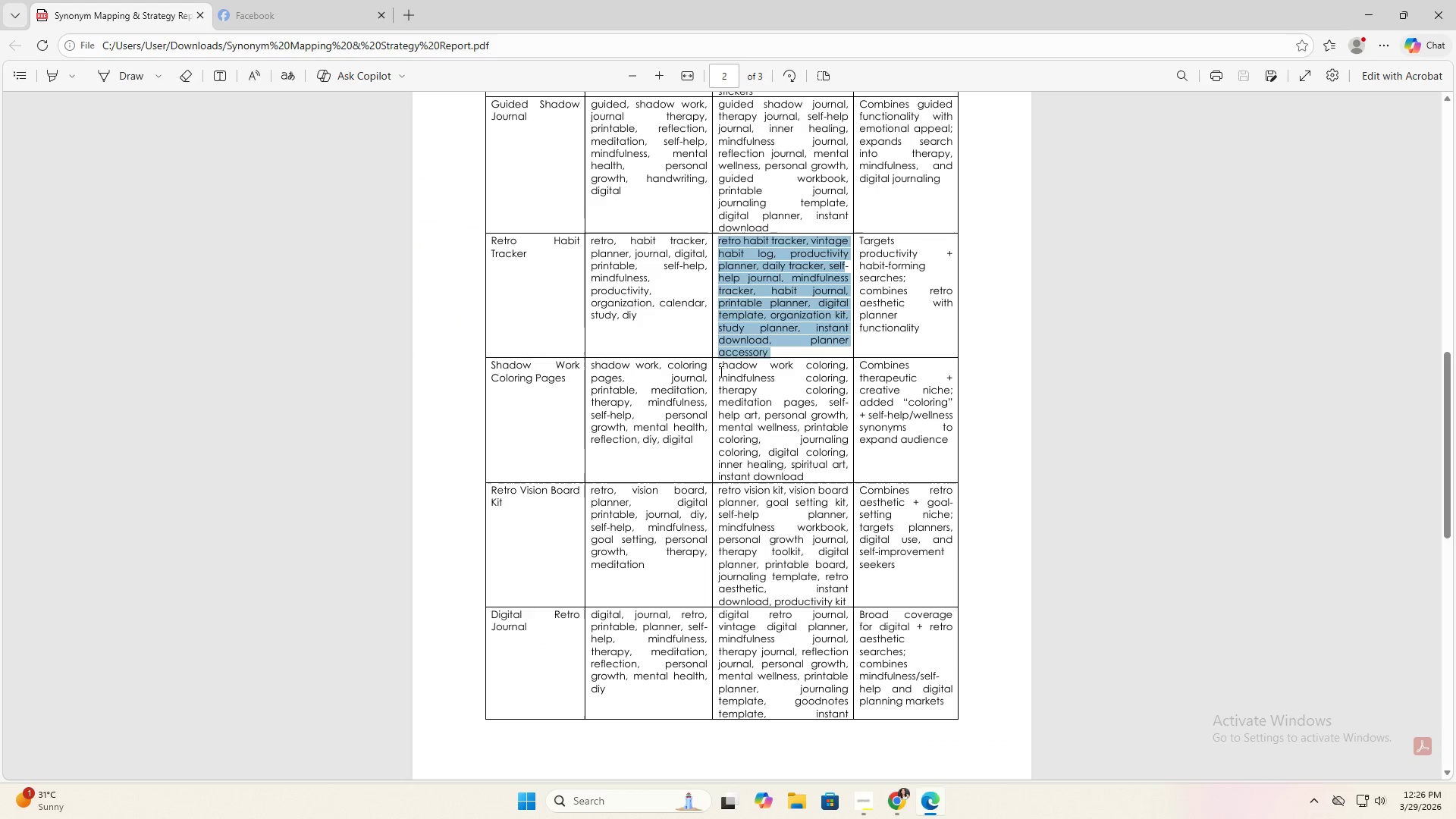 
scroll: coordinate [442, 325], scroll_direction: down, amount: 4.0
 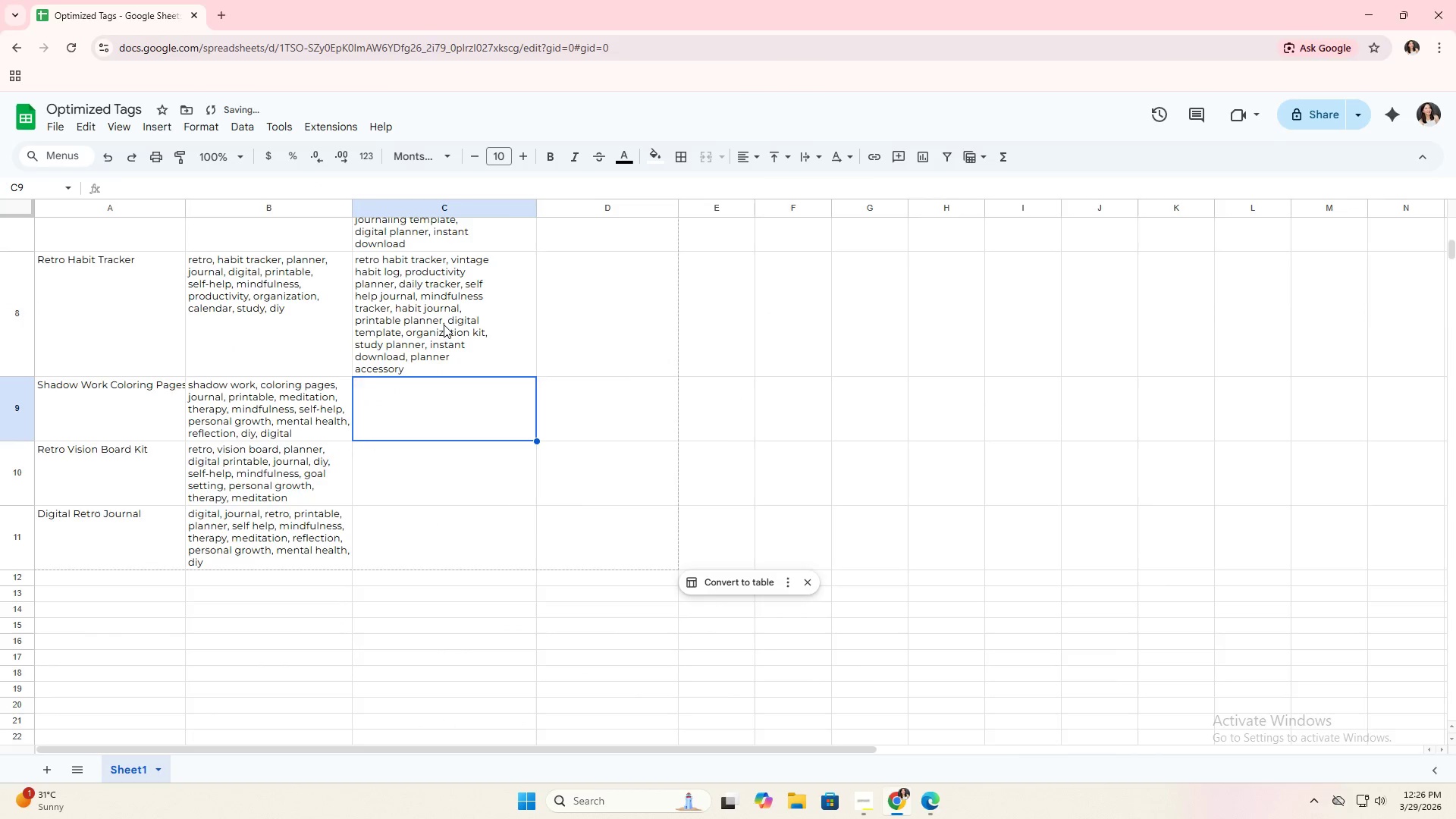 
left_click_drag(start_coordinate=[717, 368], to_coordinate=[805, 474])
 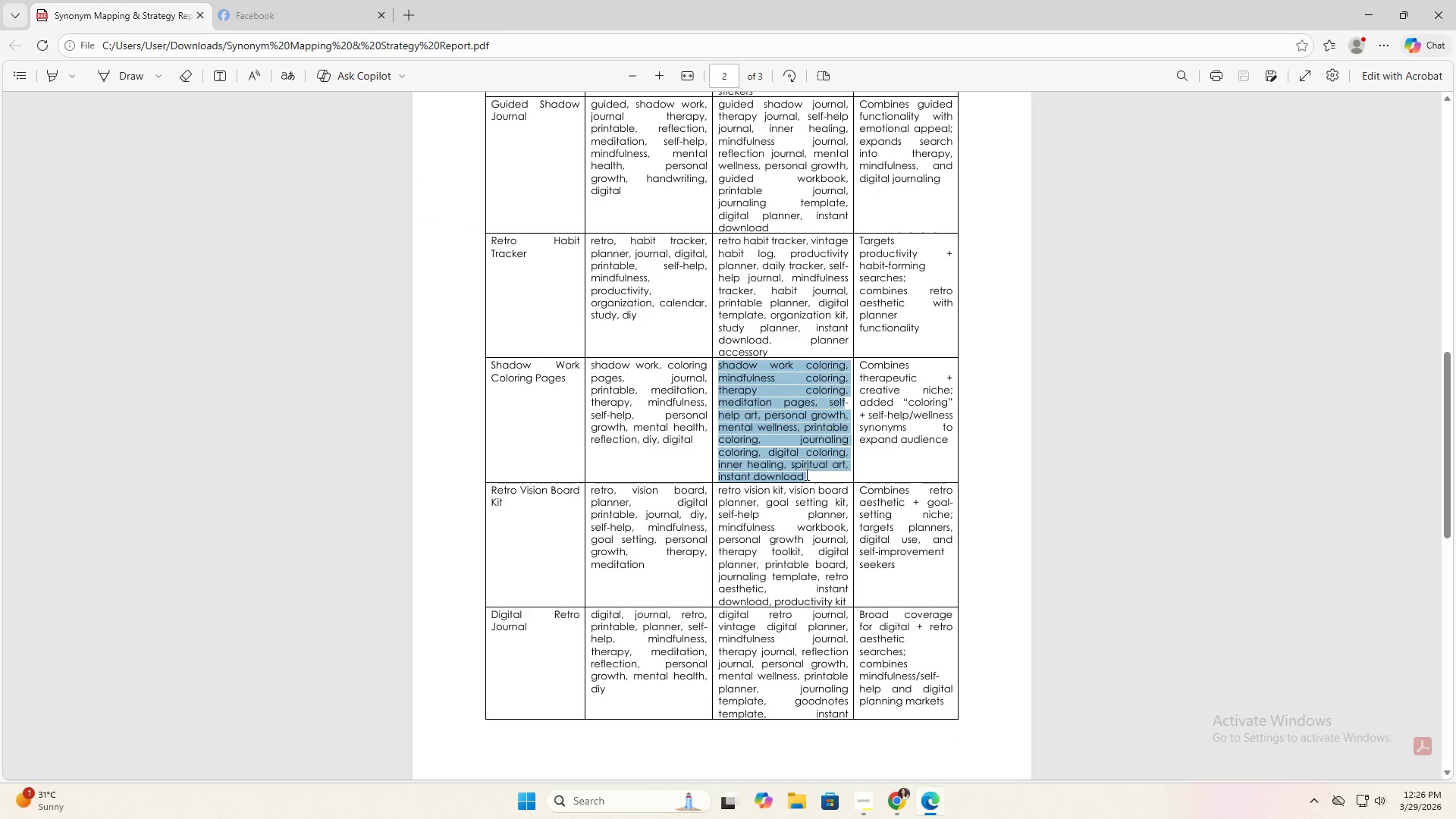 
key(Control+ControlLeft)
 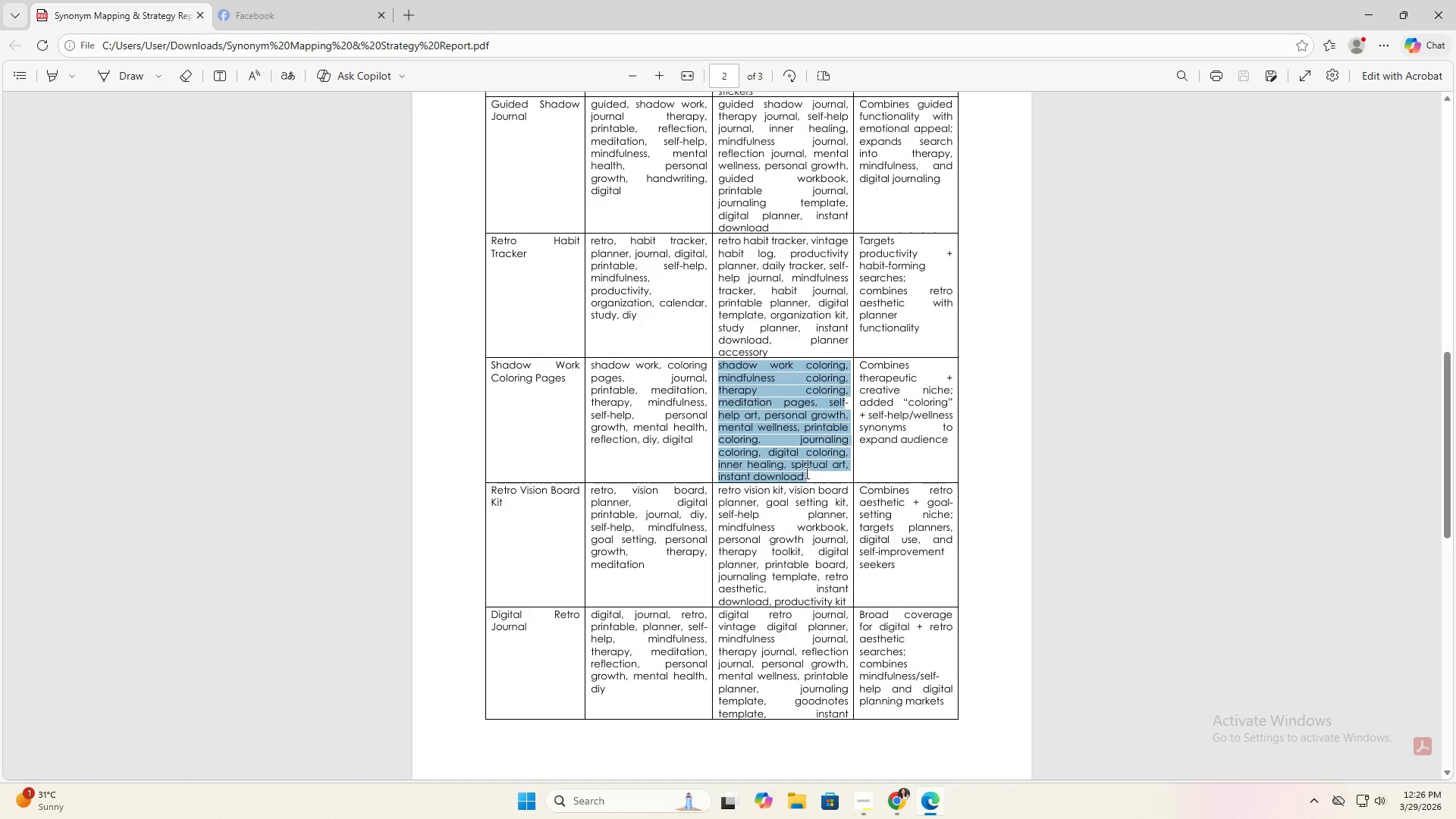 
key(Control+C)
 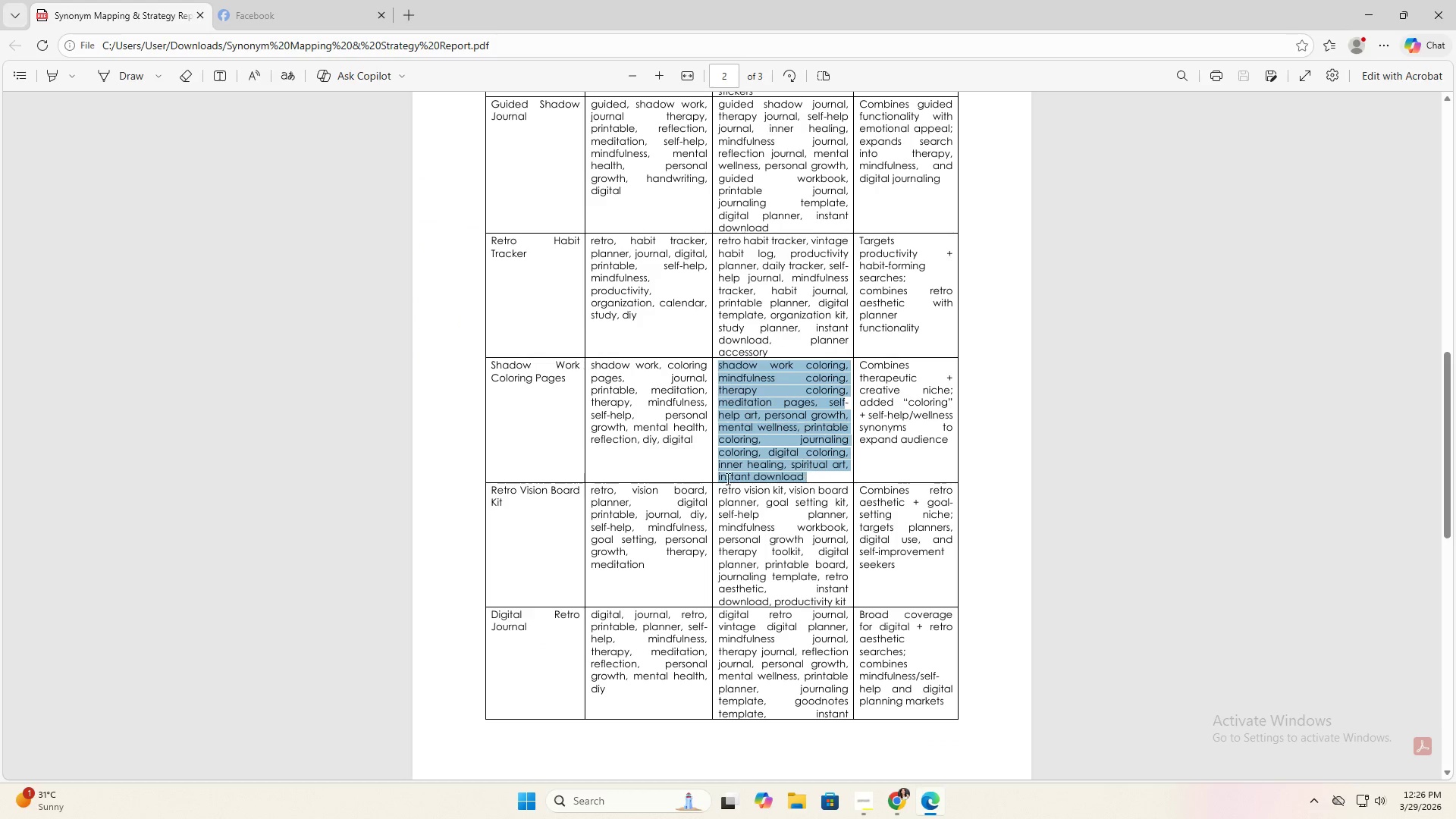 
key(Alt+AltLeft)
 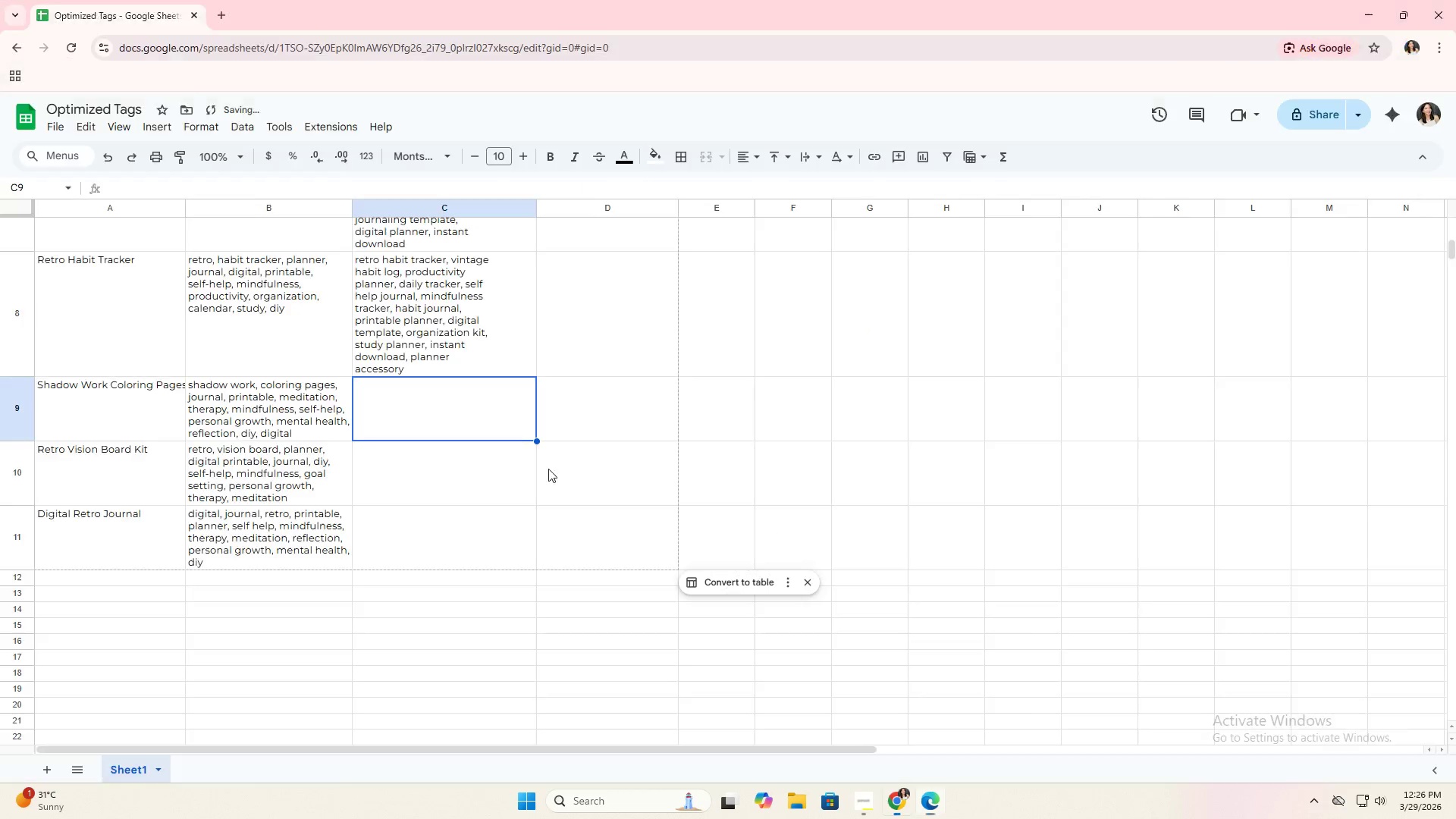 
key(Alt+Tab)
 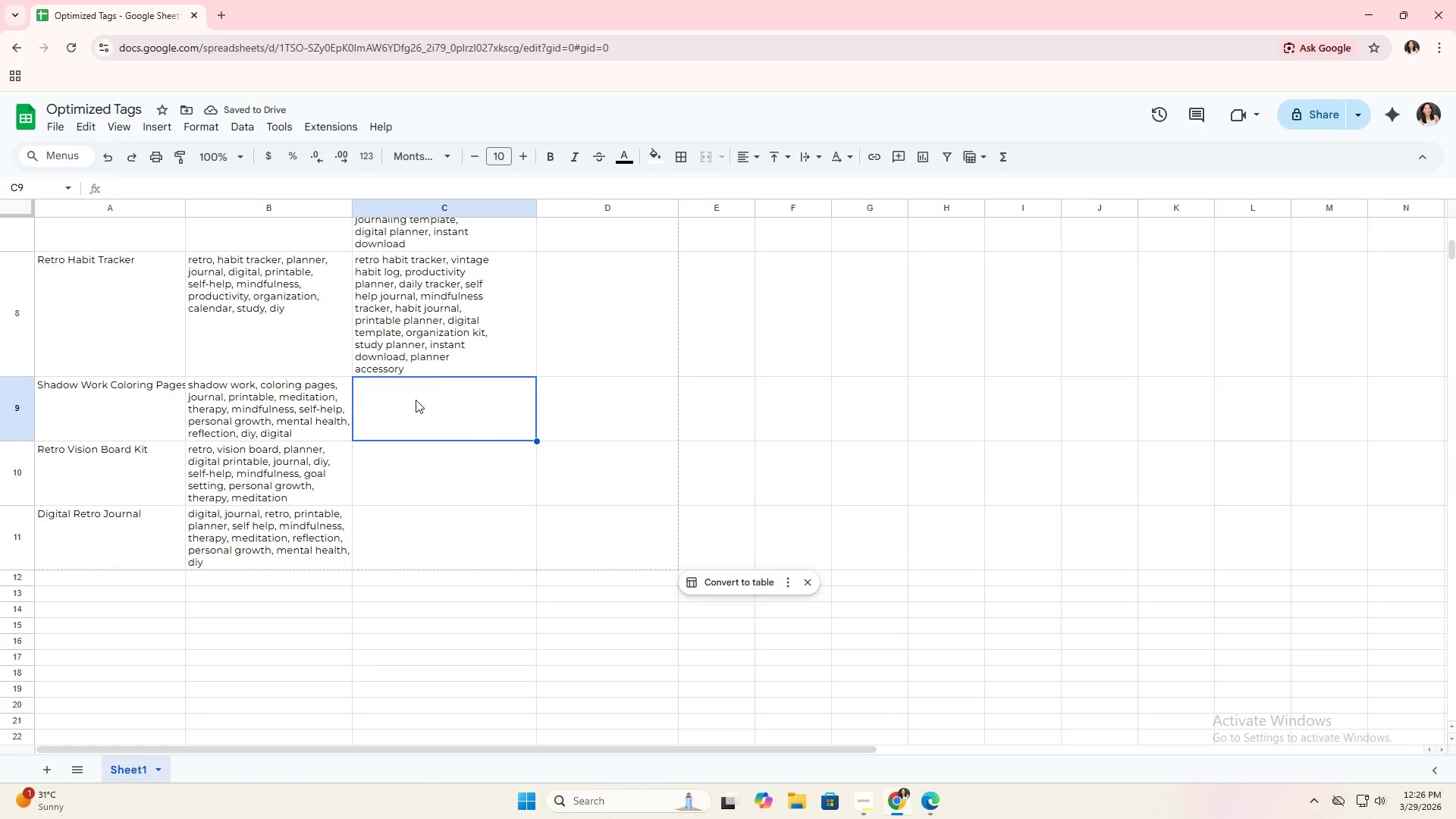 
right_click([416, 398])
 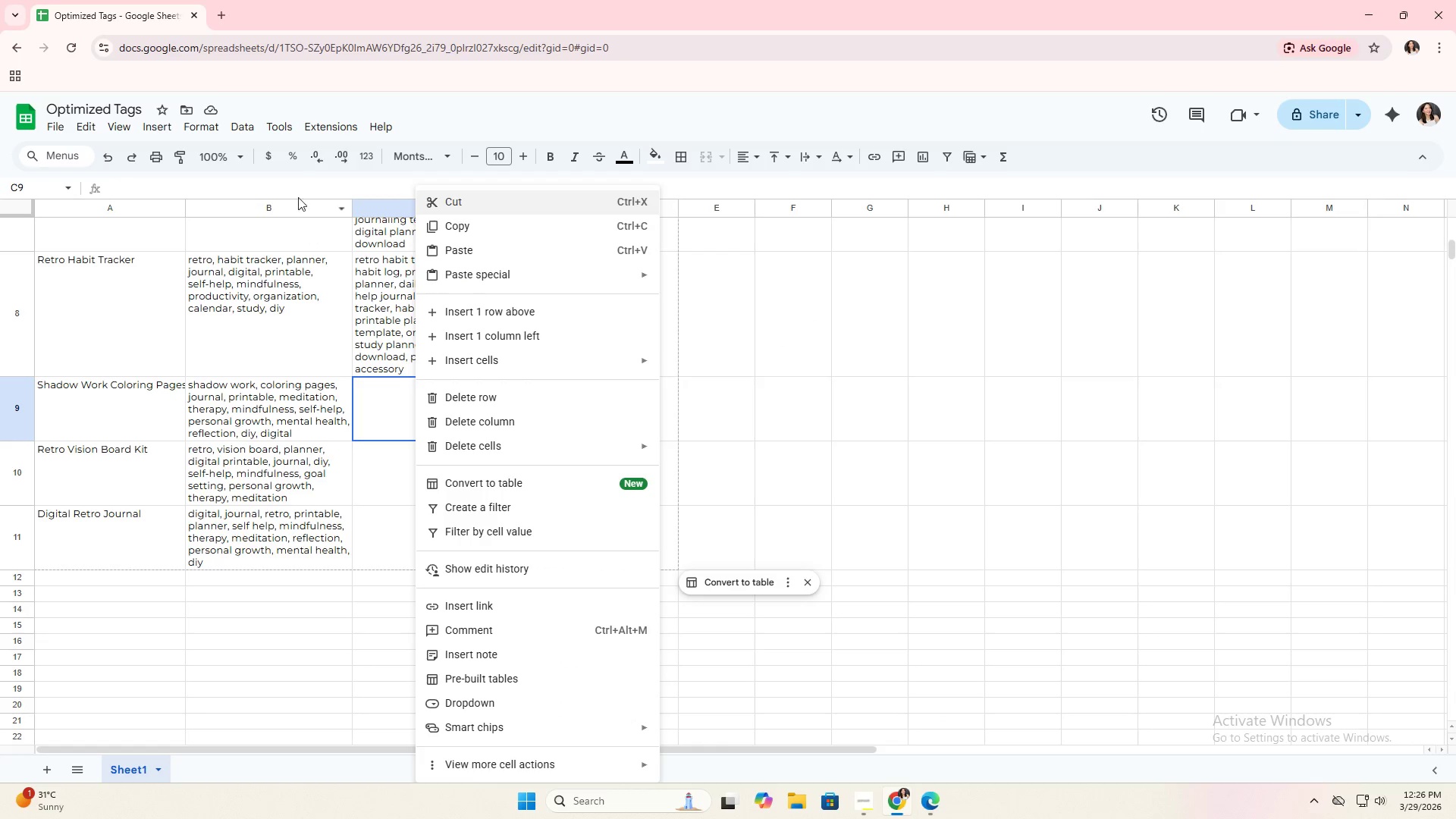 
left_click([297, 188])
 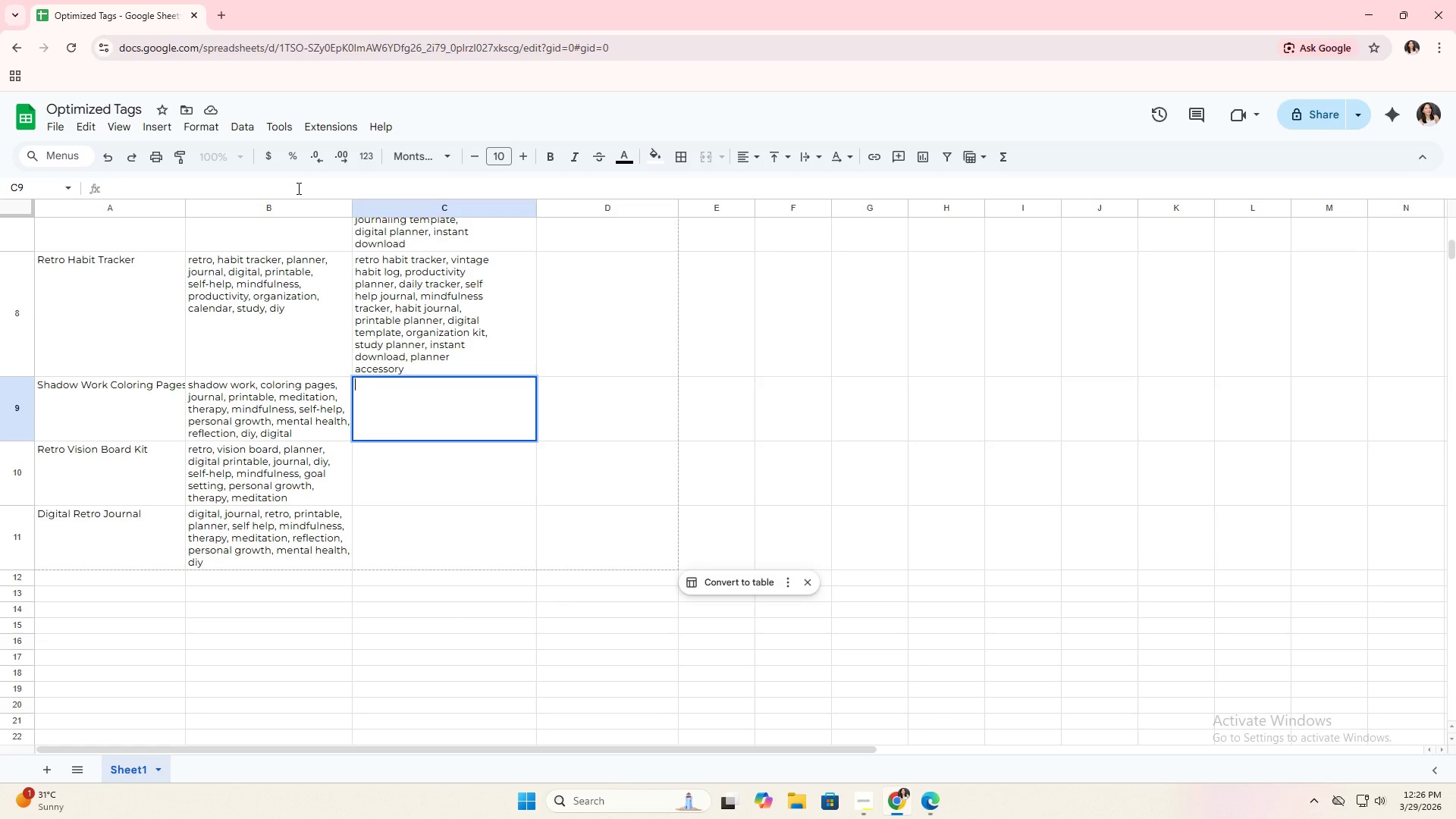 
left_click([297, 188])
 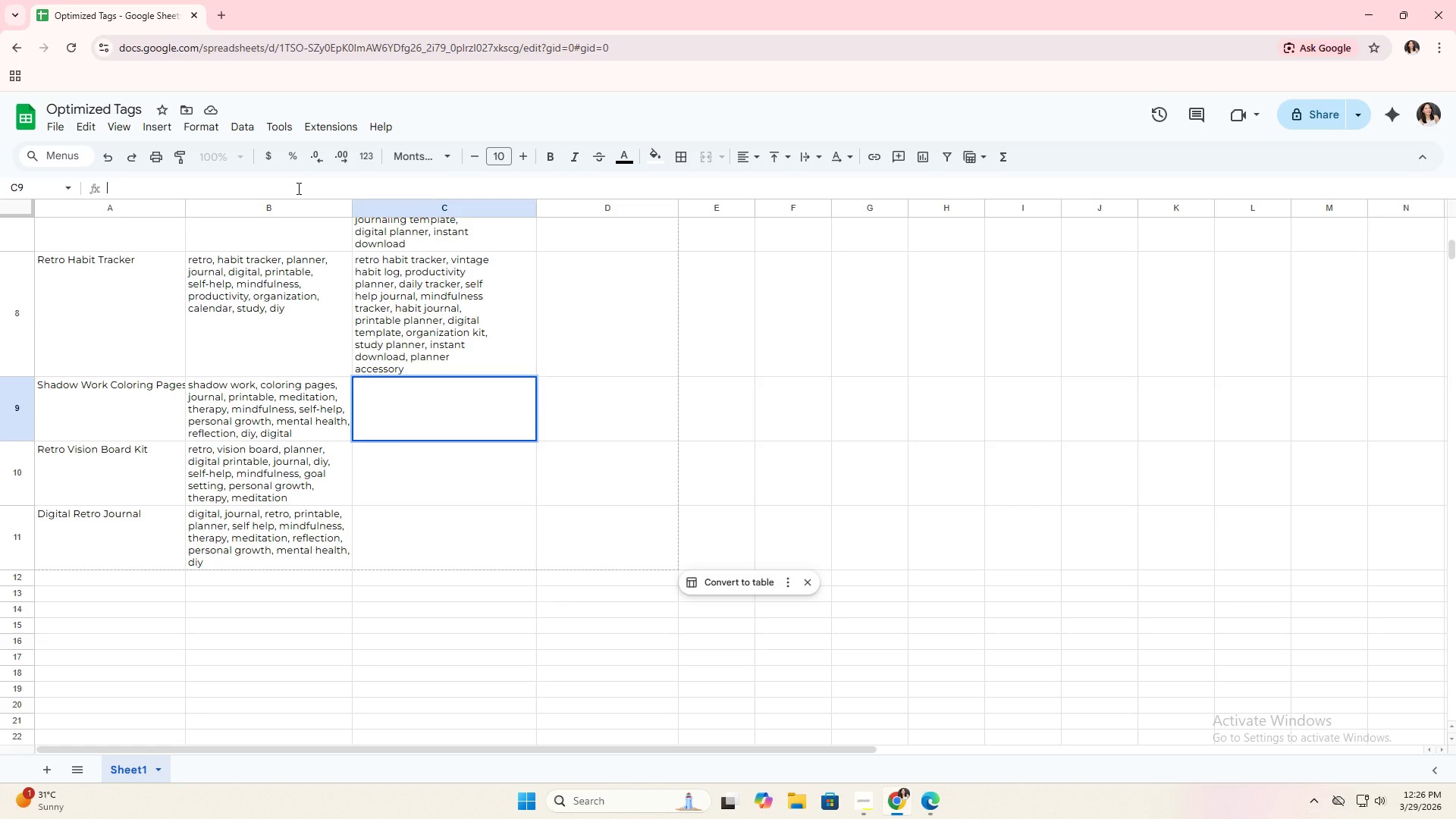 
key(Control+V)
 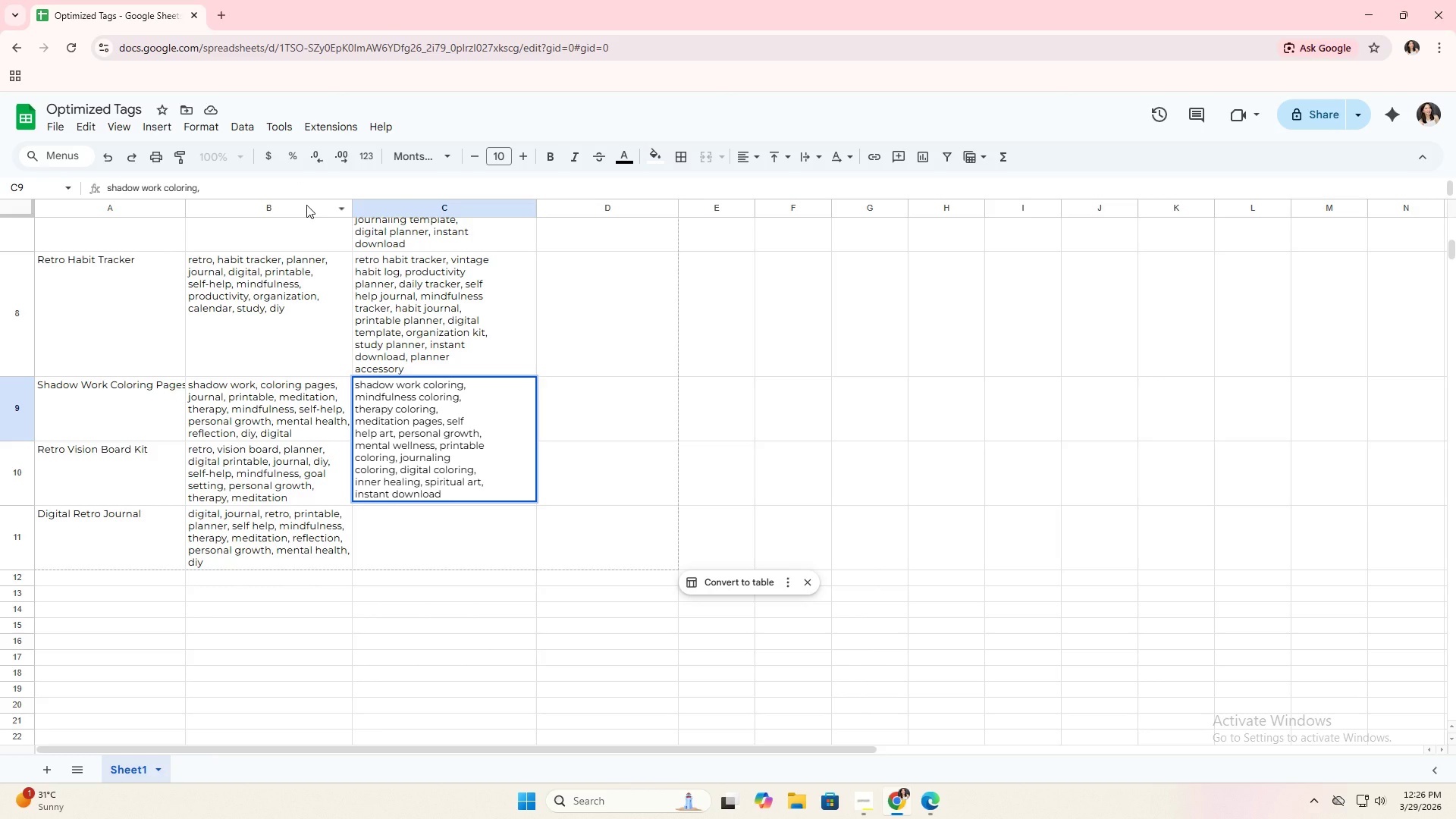 
key(Enter)
 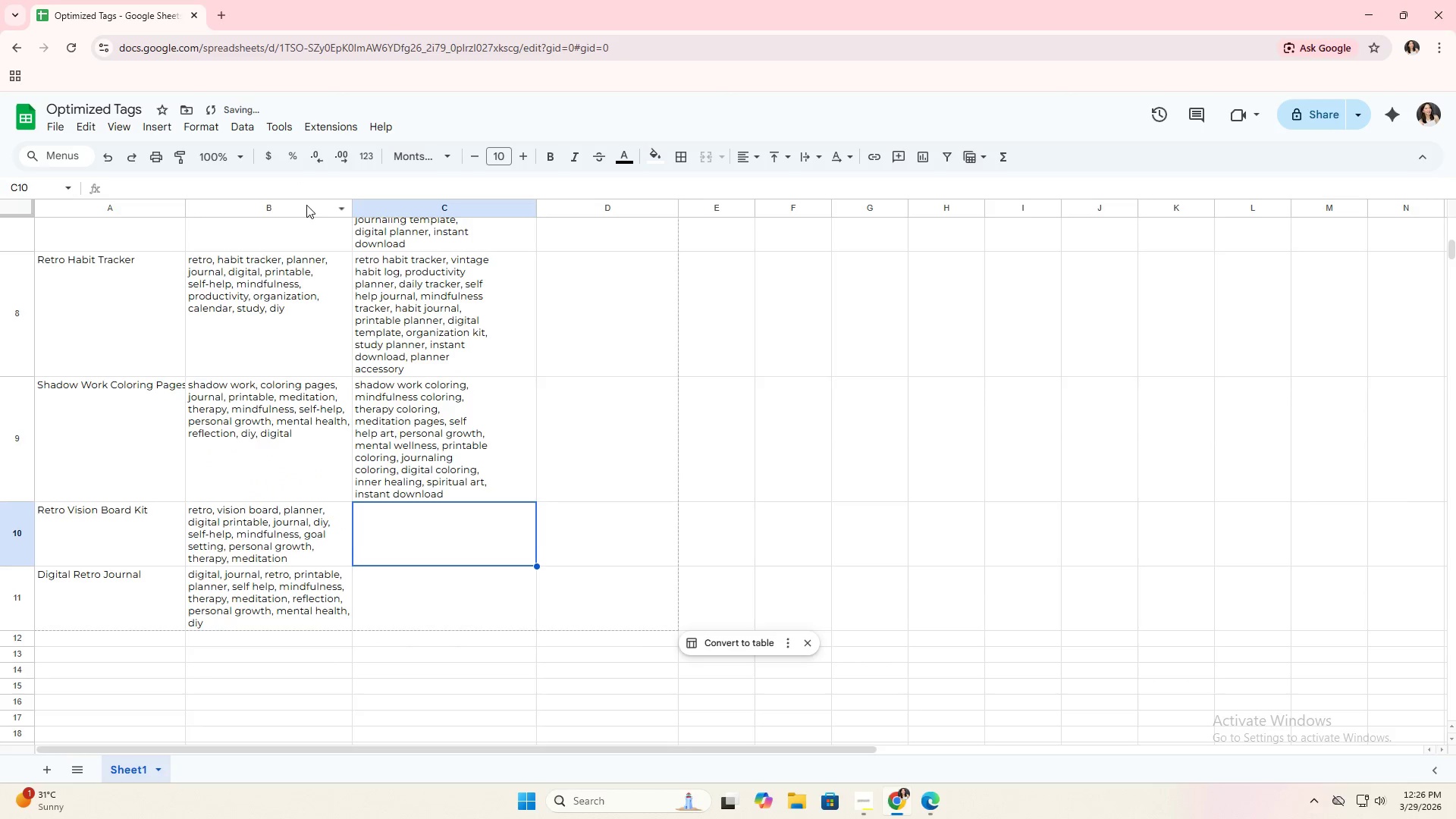 
key(Alt+AltLeft)
 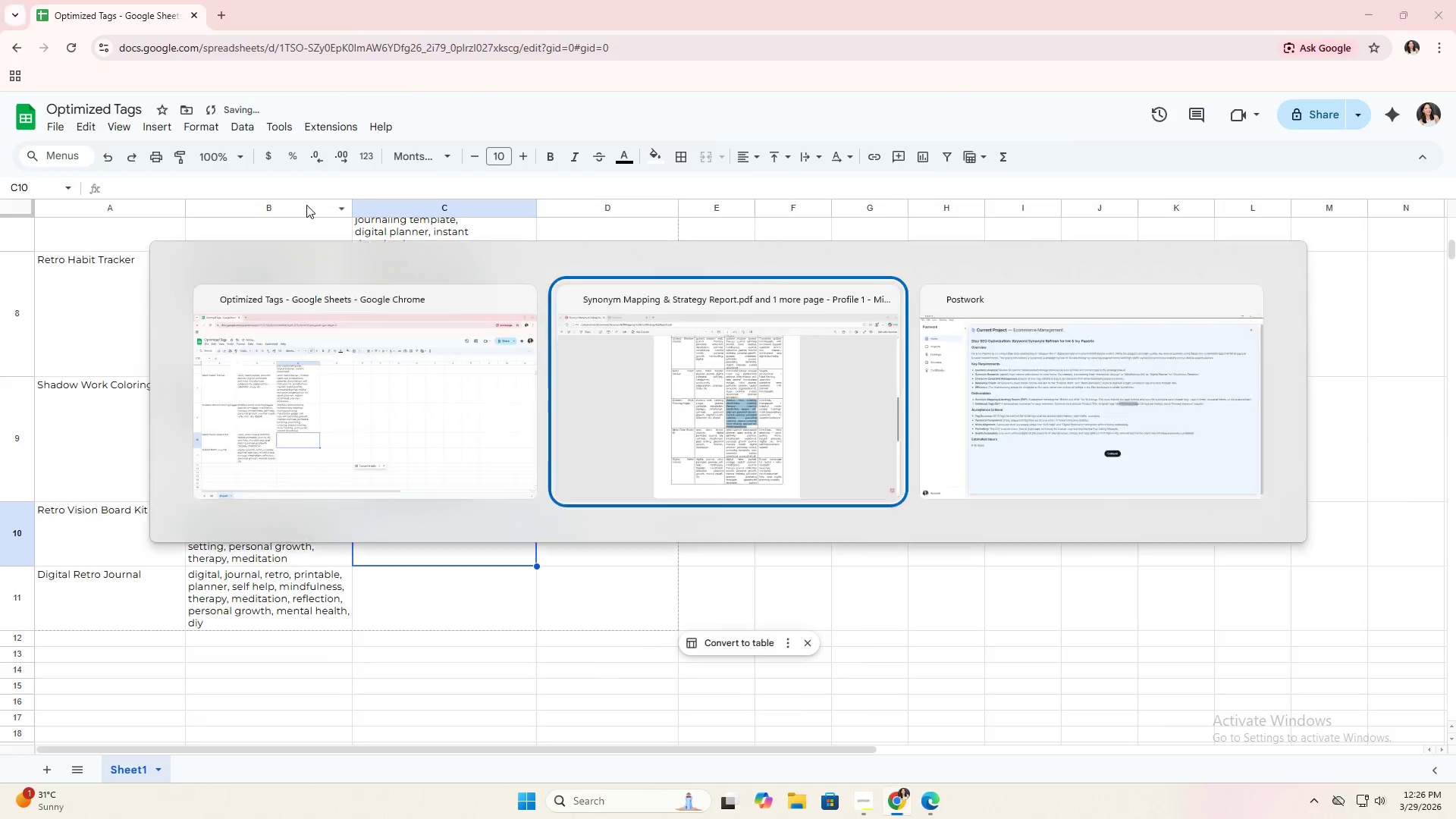 
key(Alt+Tab)
 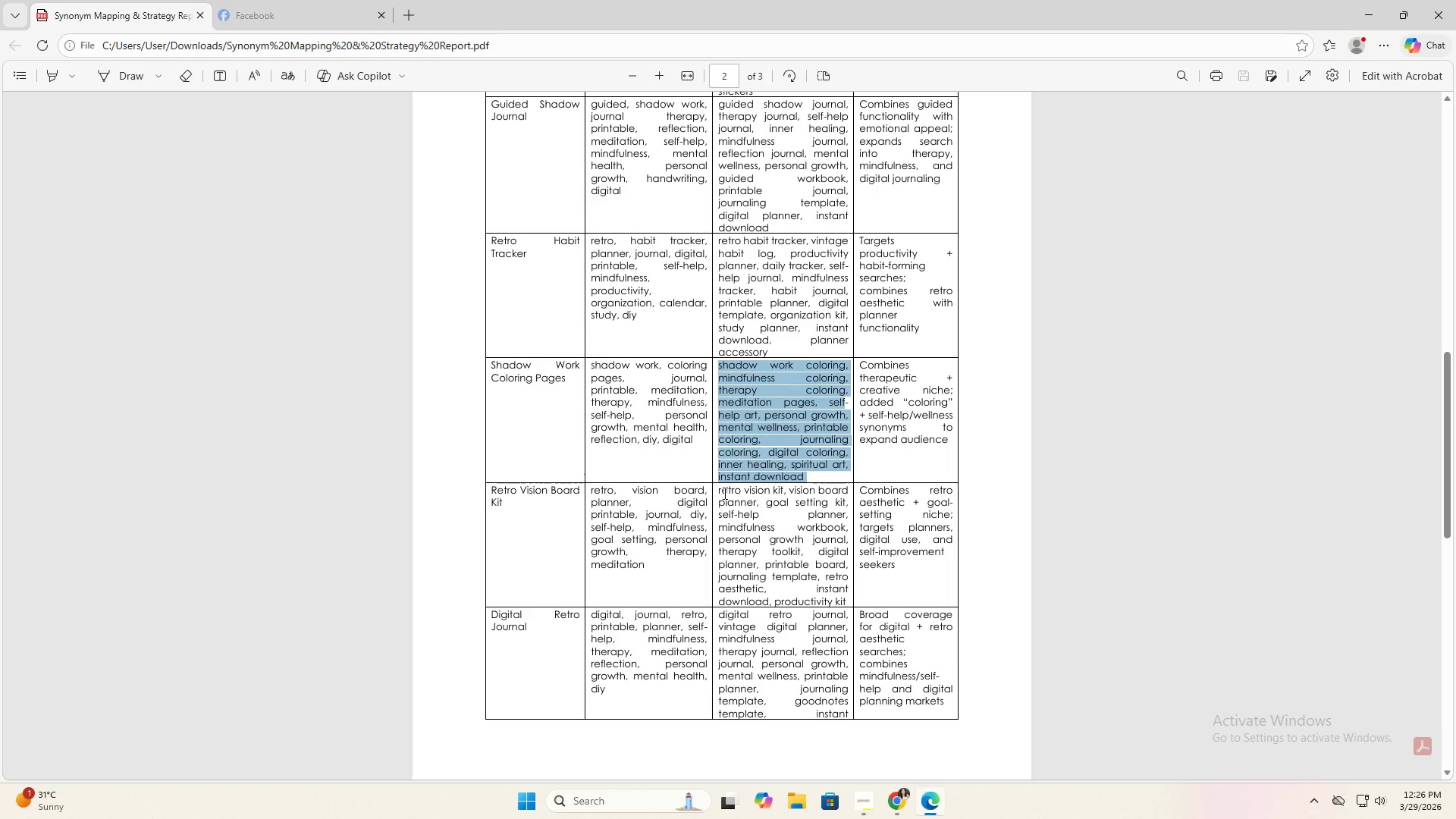 
left_click_drag(start_coordinate=[720, 494], to_coordinate=[846, 600])
 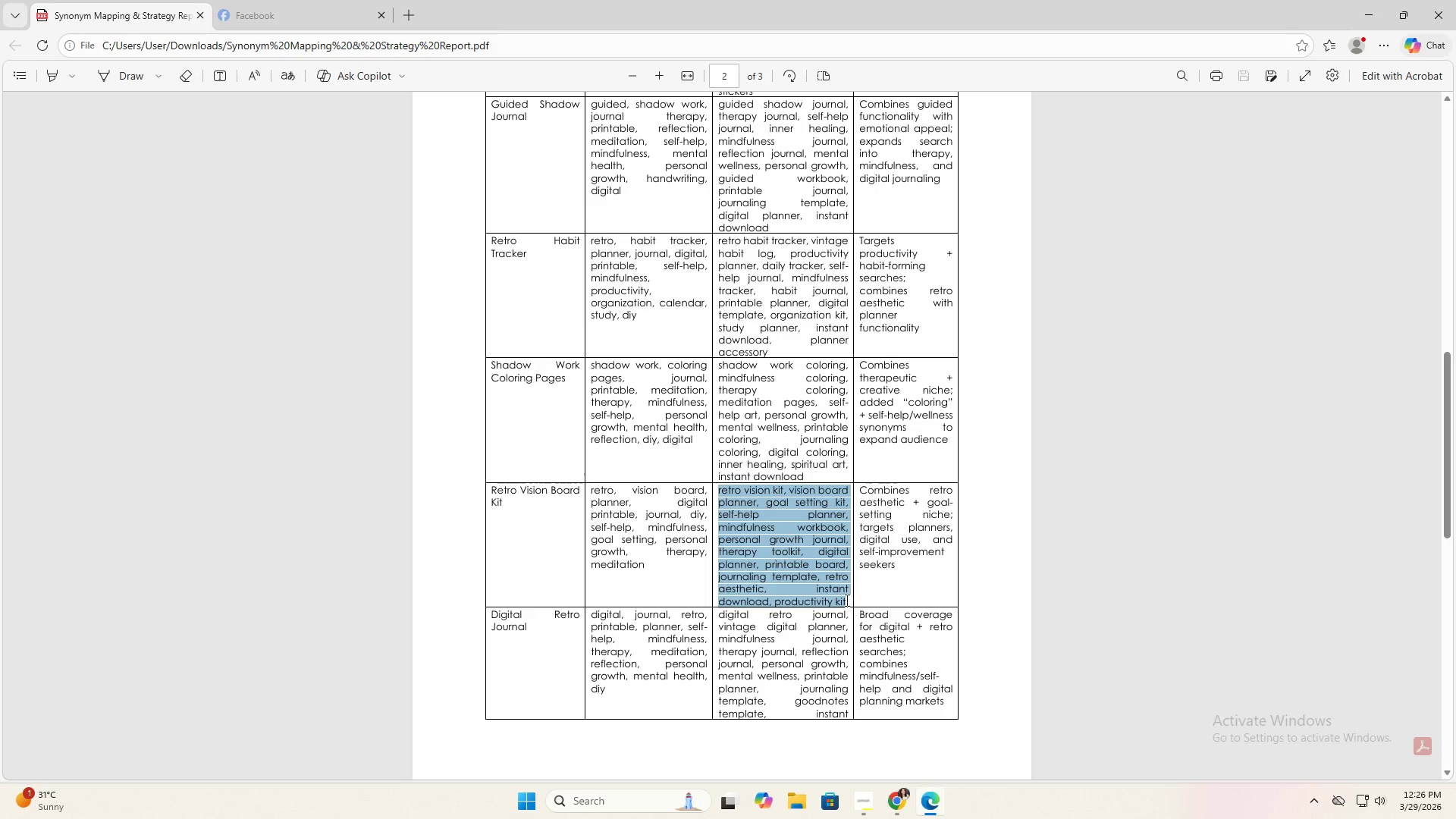 
key(Control+C)
 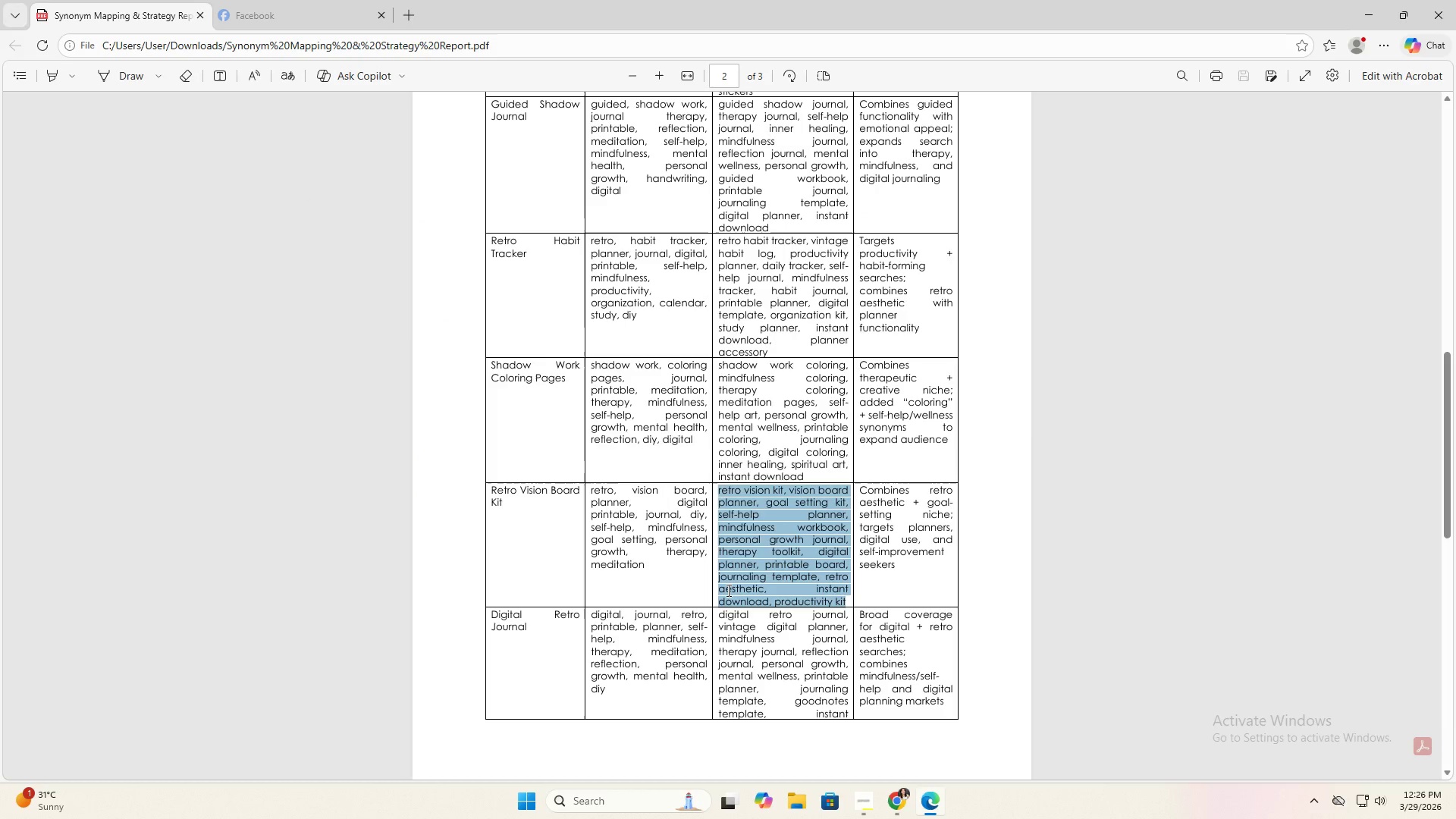 
key(Alt+AltLeft)
 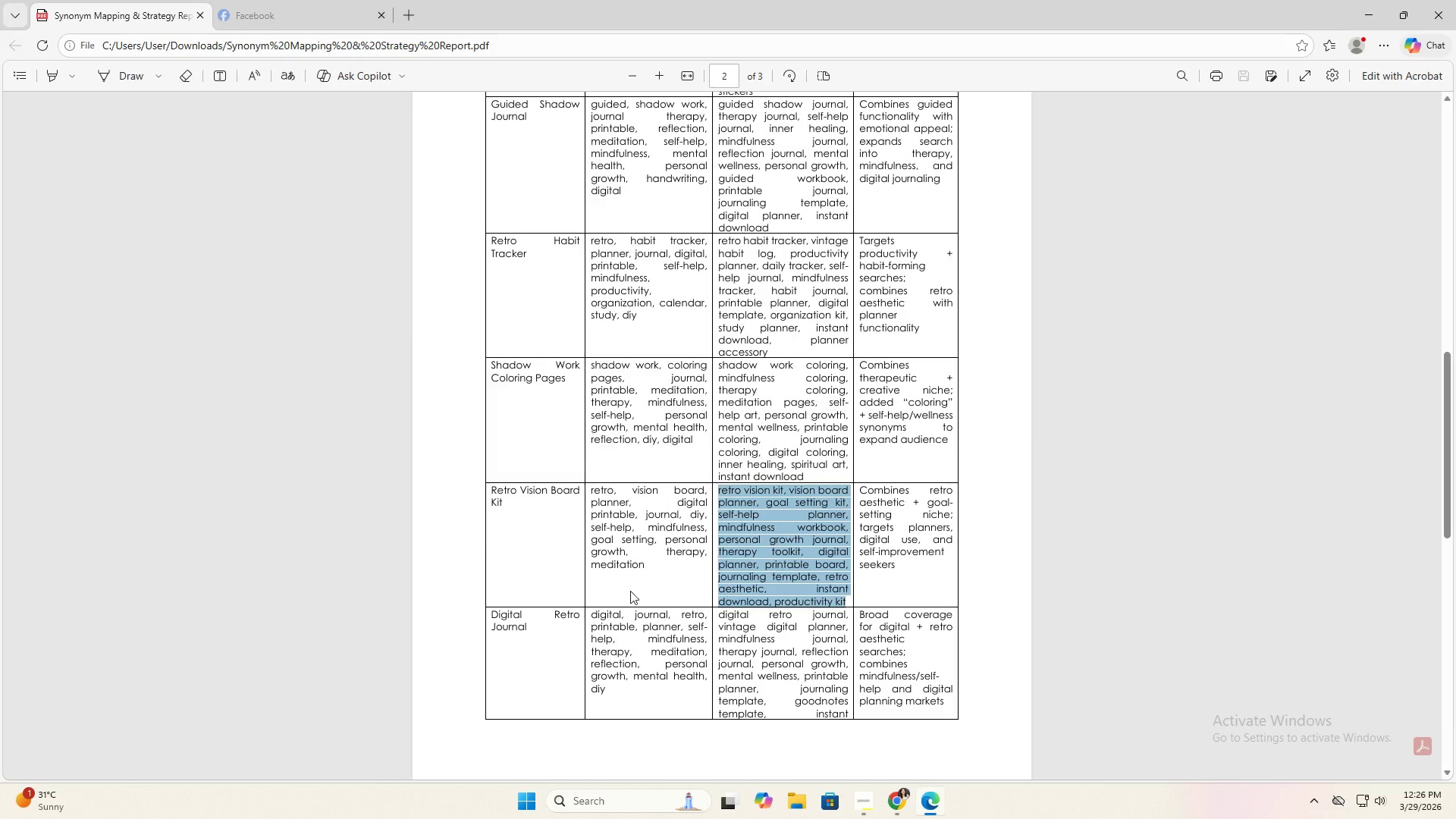 
key(Alt+Tab)
 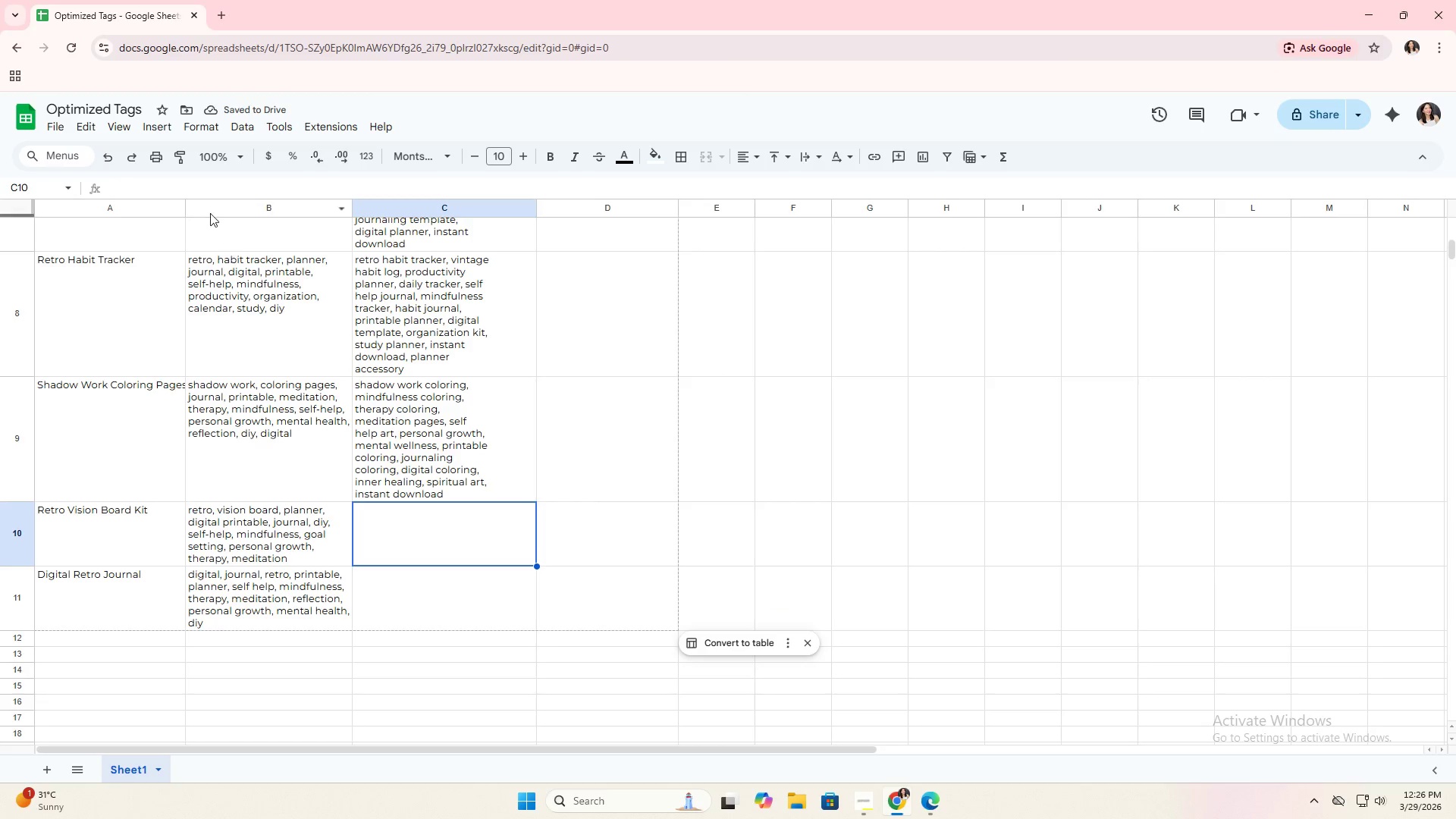 
left_click([207, 189])
 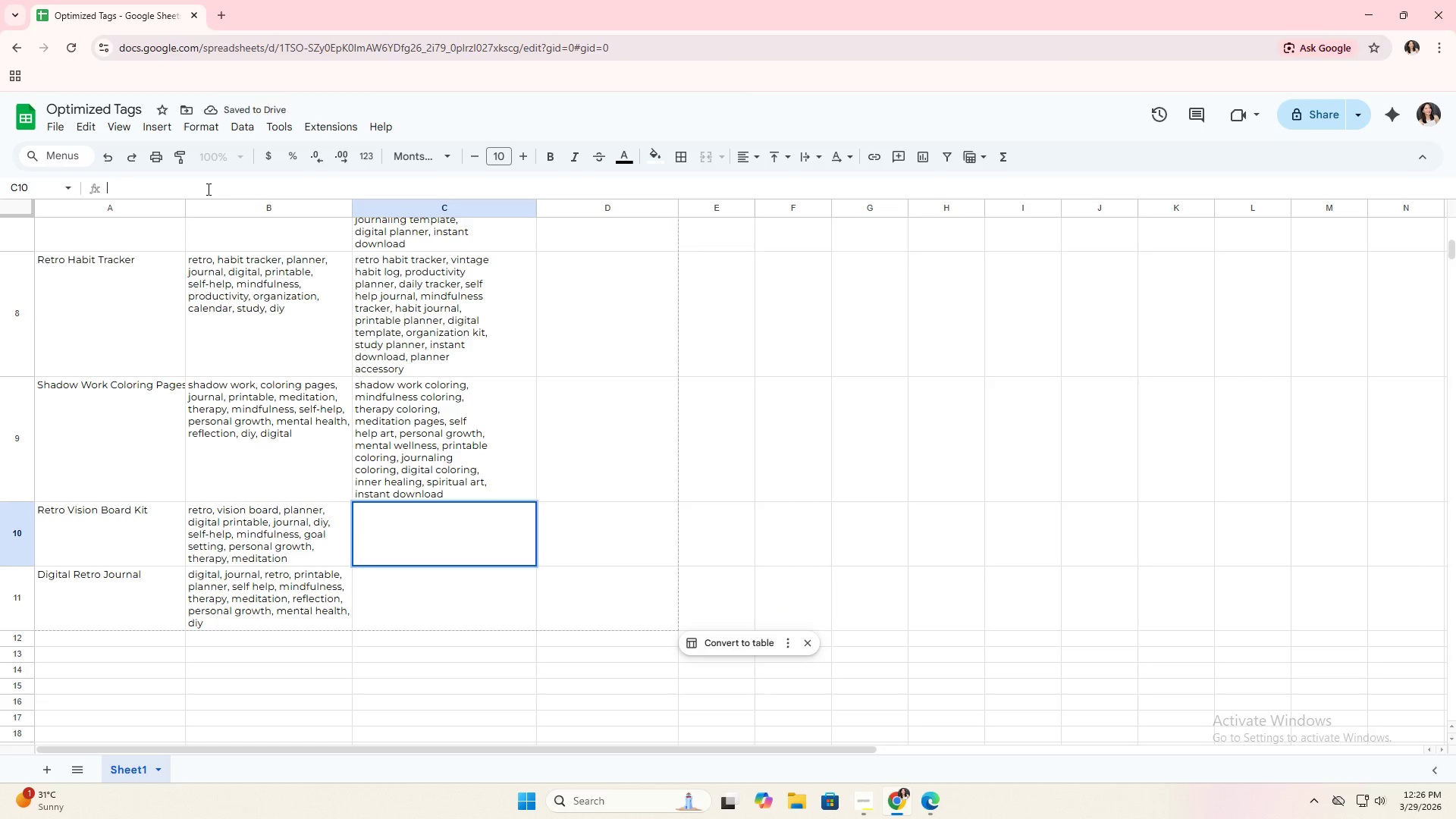 
key(Control+V)
 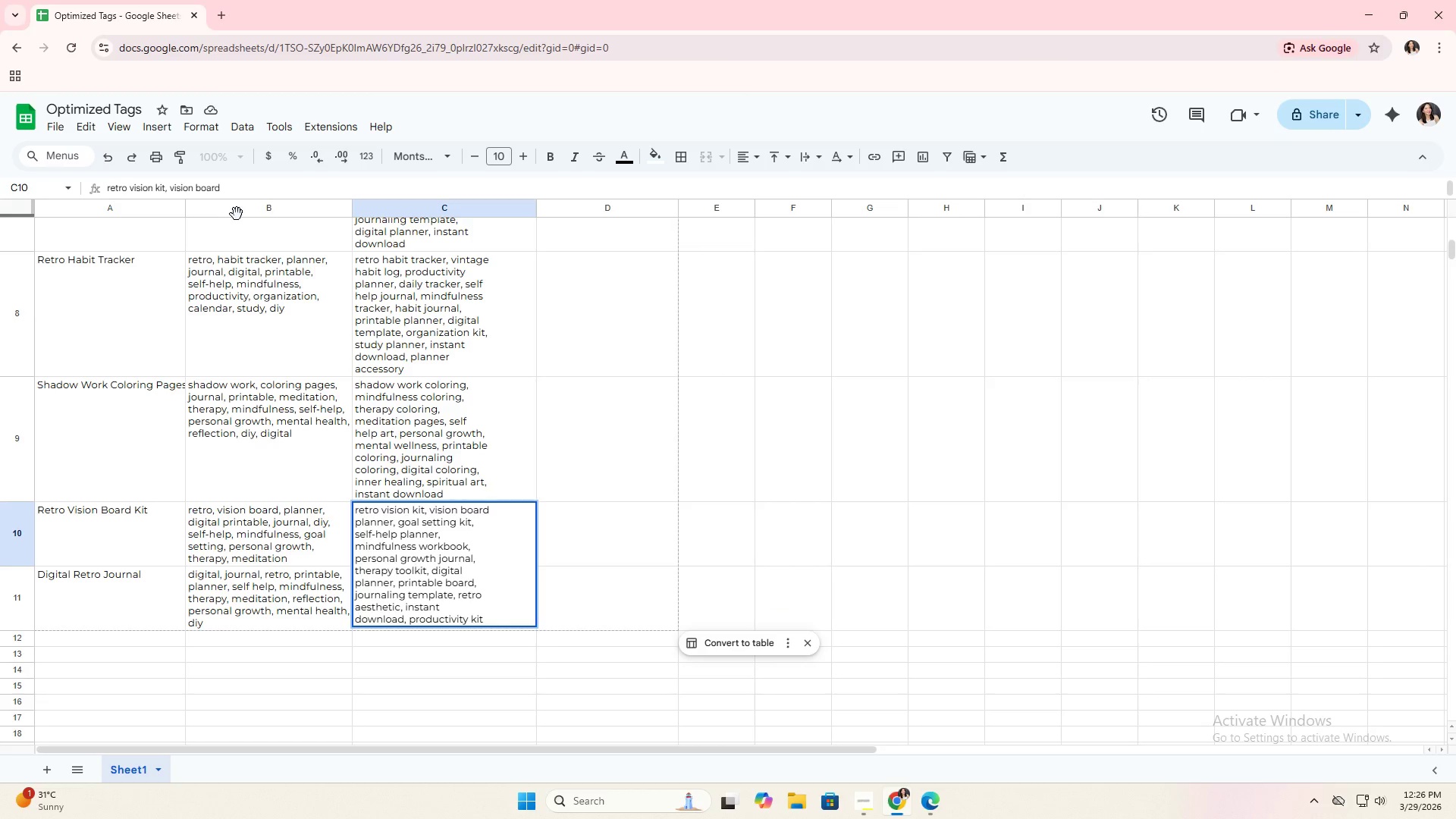 
key(Enter)
 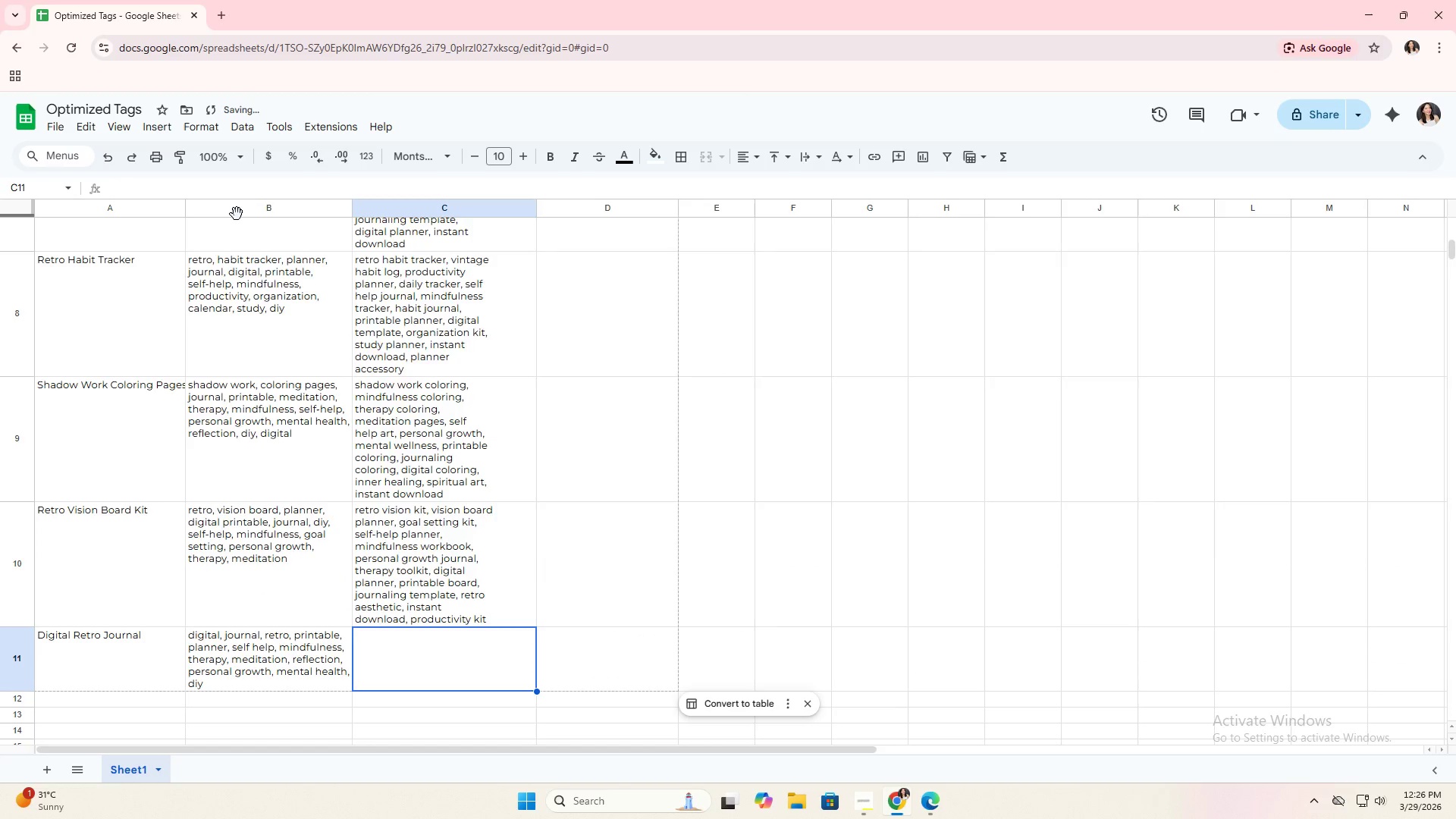 
key(Alt+AltLeft)
 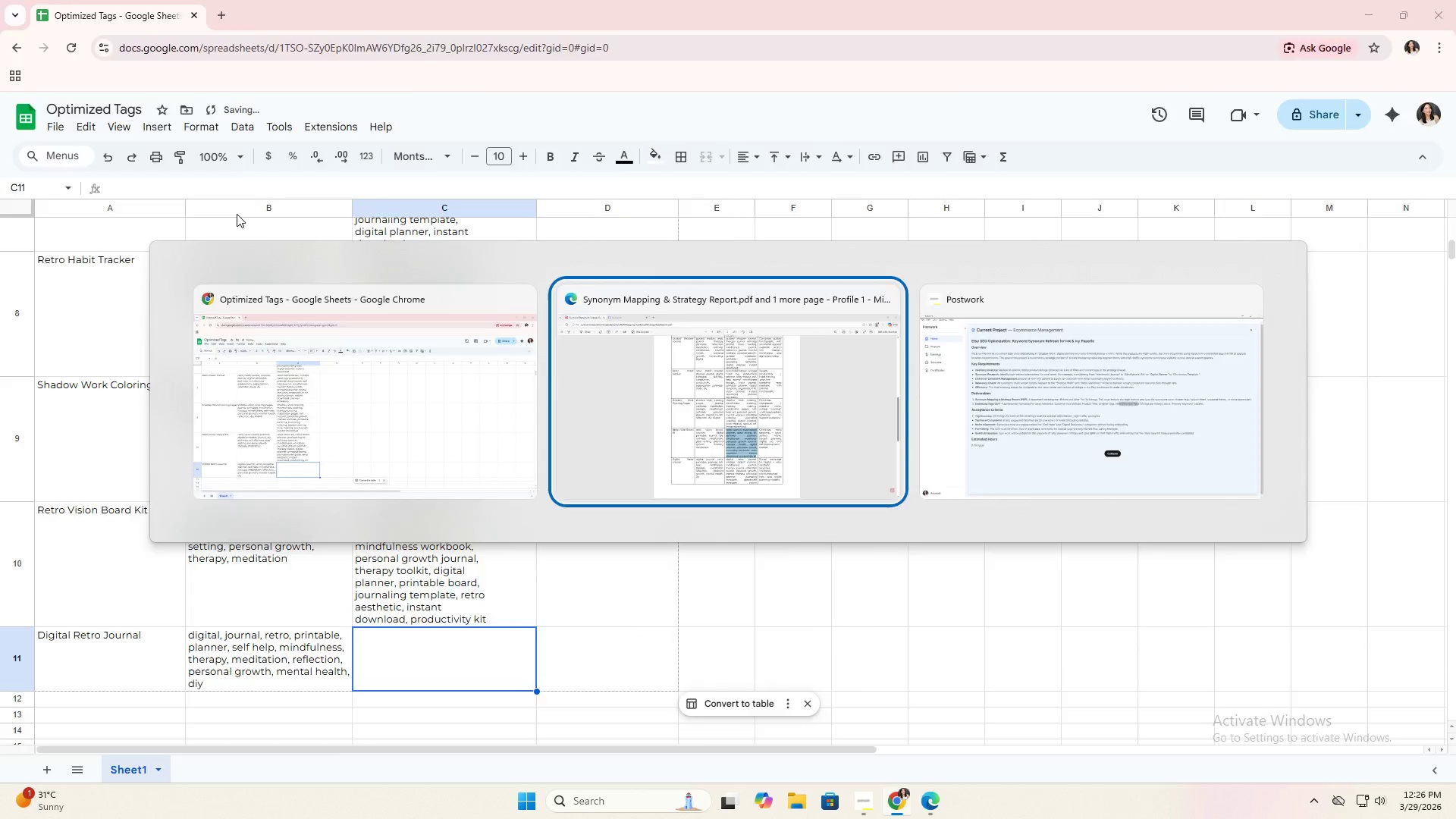 
key(Alt+Tab)
 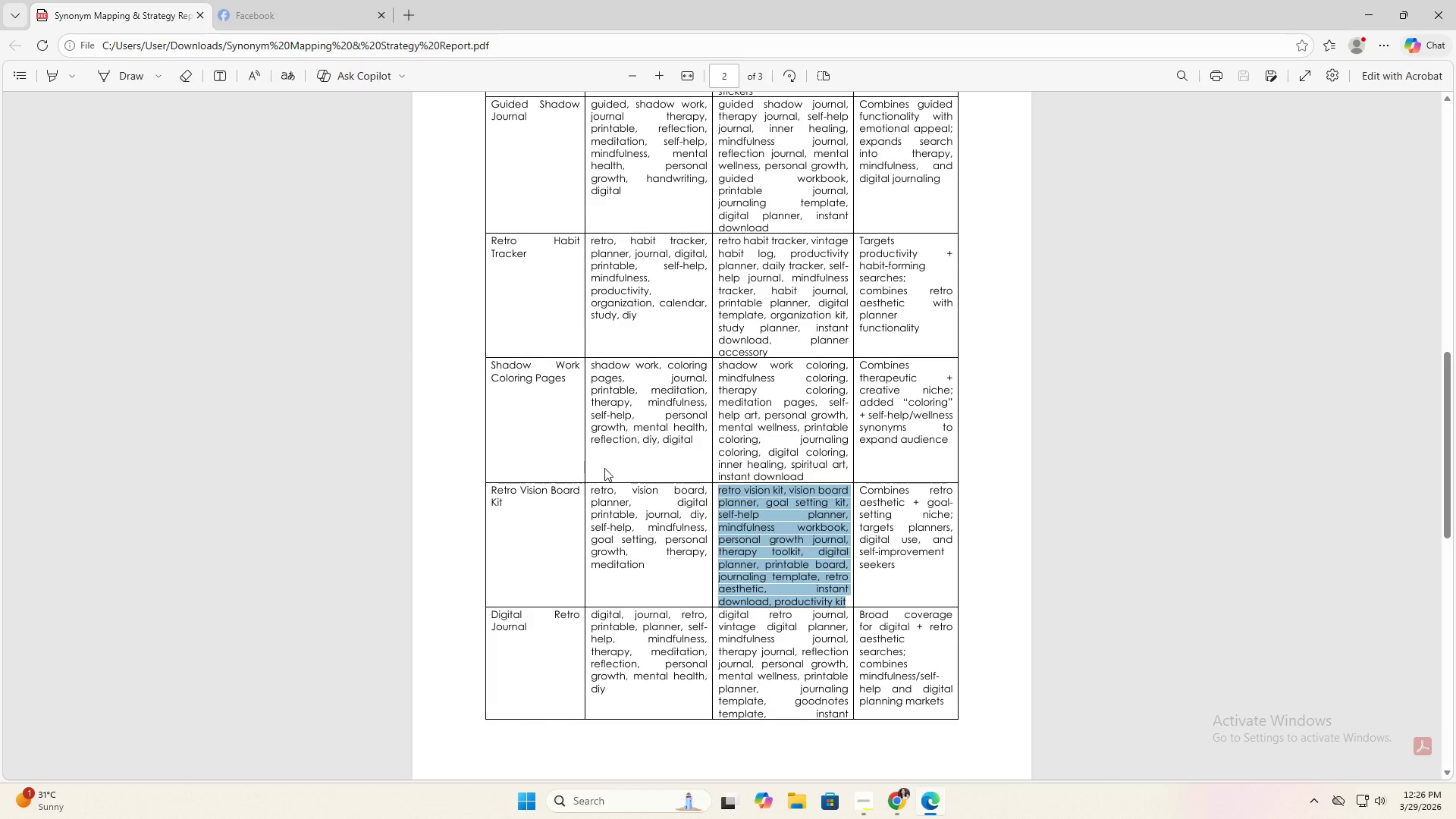 
scroll: coordinate [714, 567], scroll_direction: down, amount: 4.0
 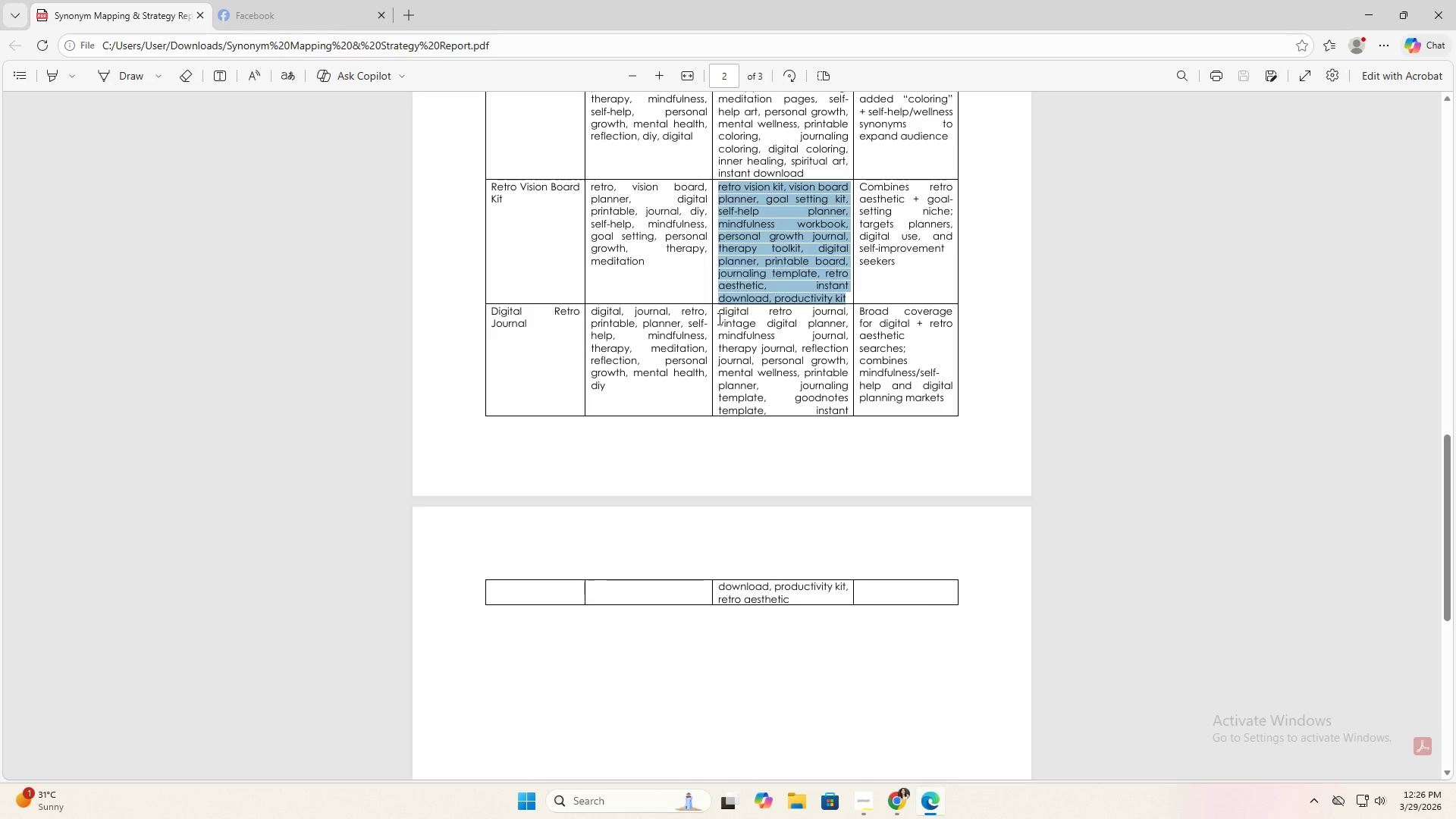 
left_click_drag(start_coordinate=[718, 316], to_coordinate=[847, 407])
 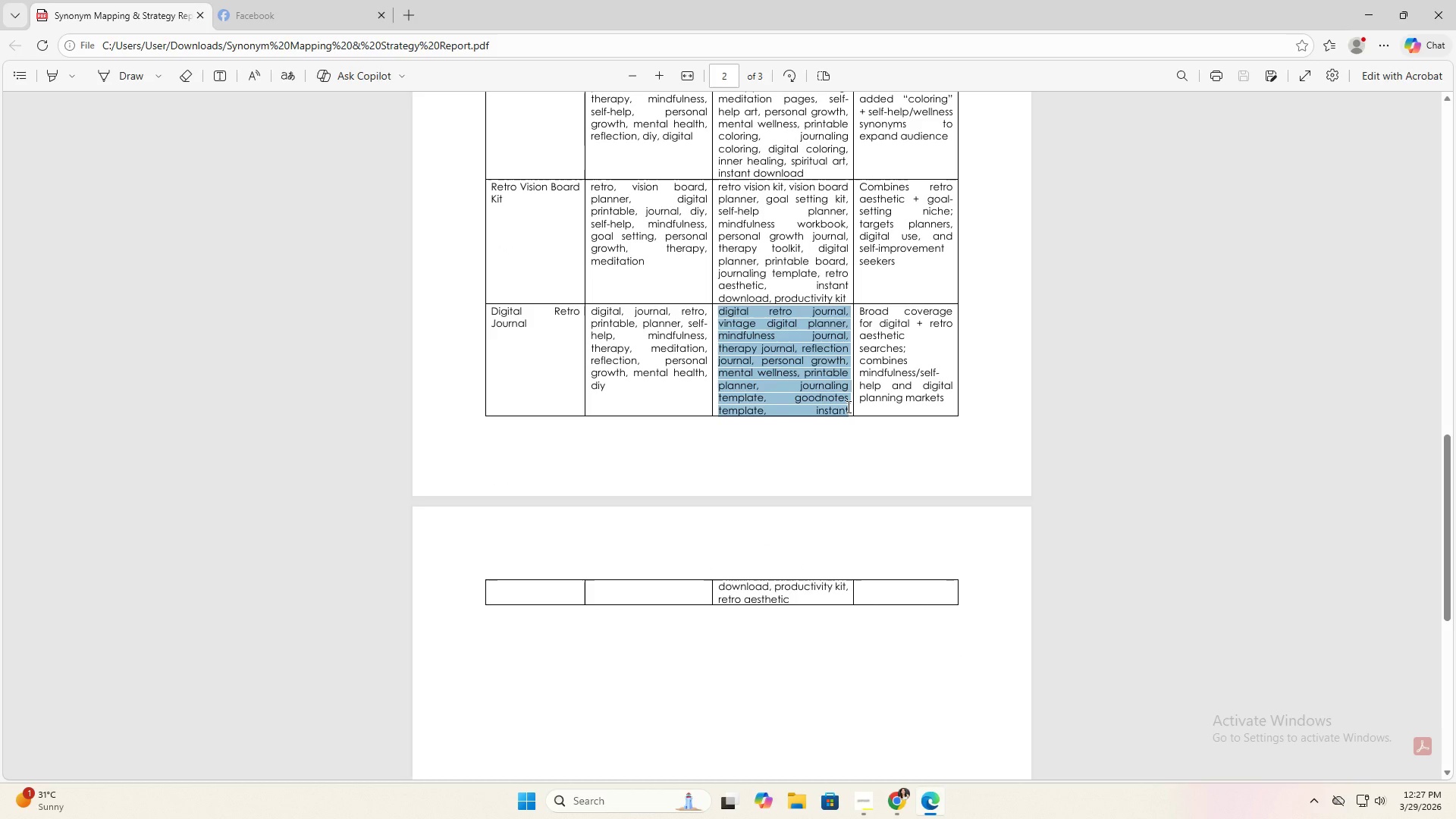 
key(Control+C)
 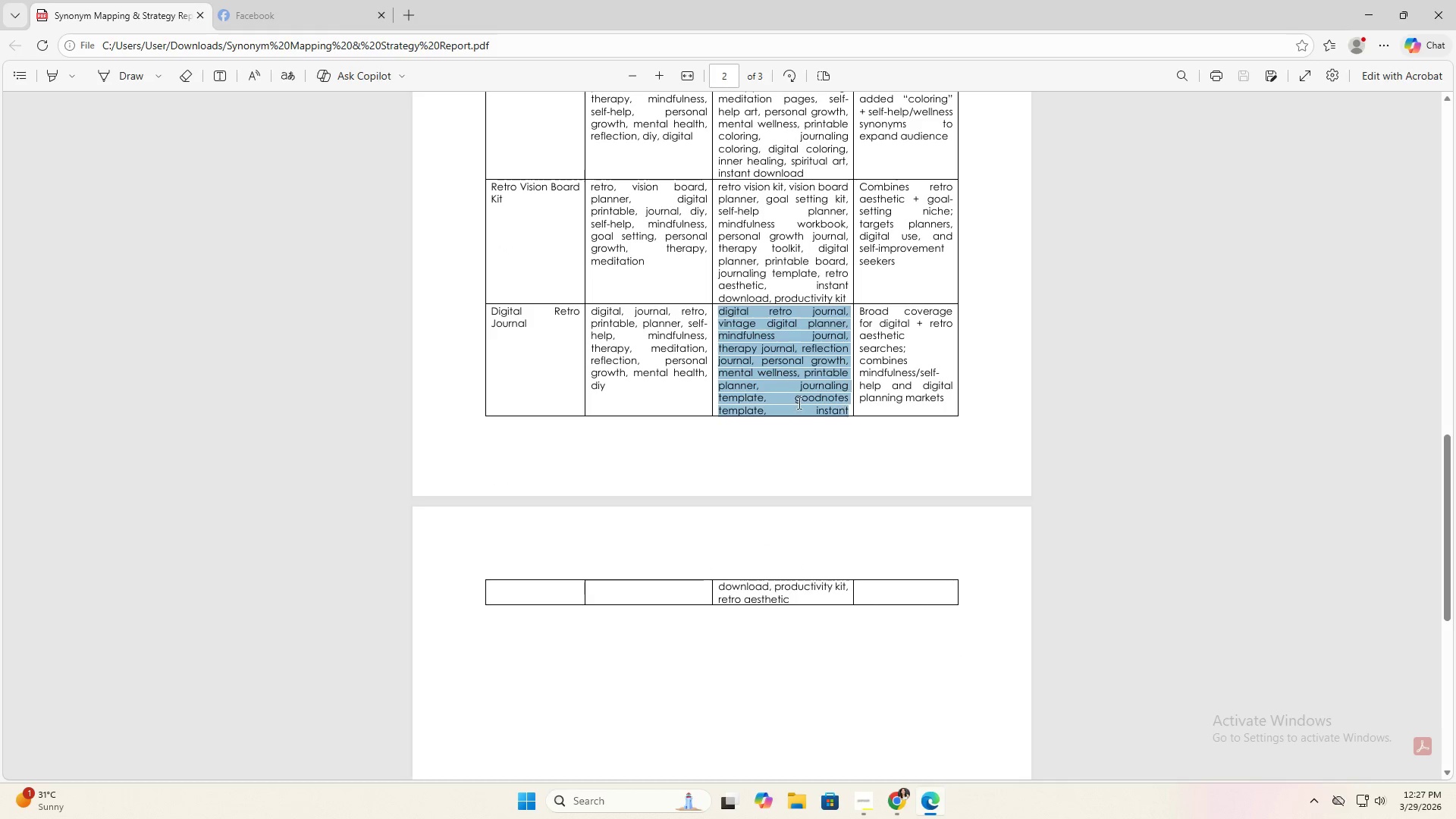 
key(Alt+AltLeft)
 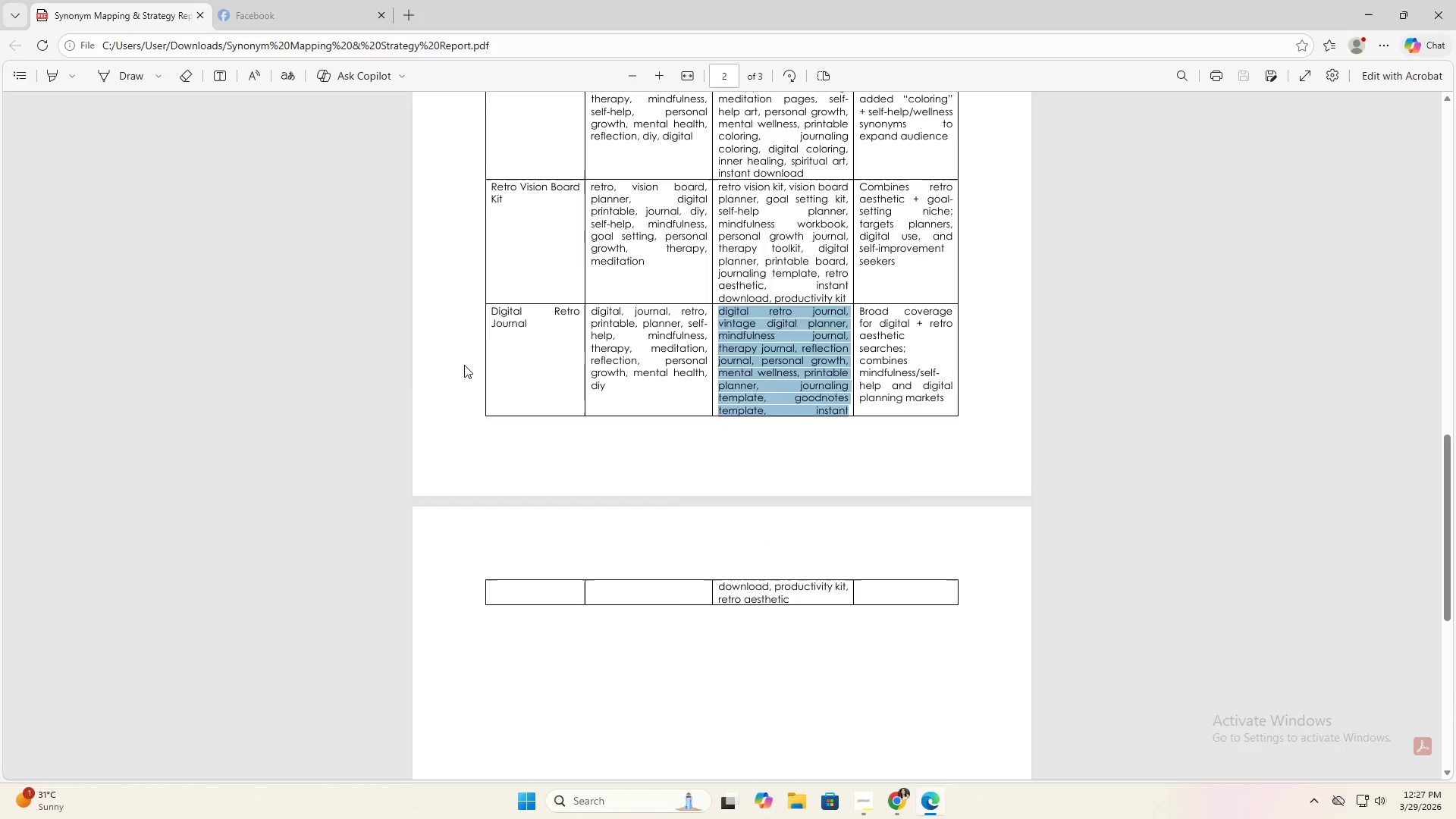 
key(Alt+Tab)
 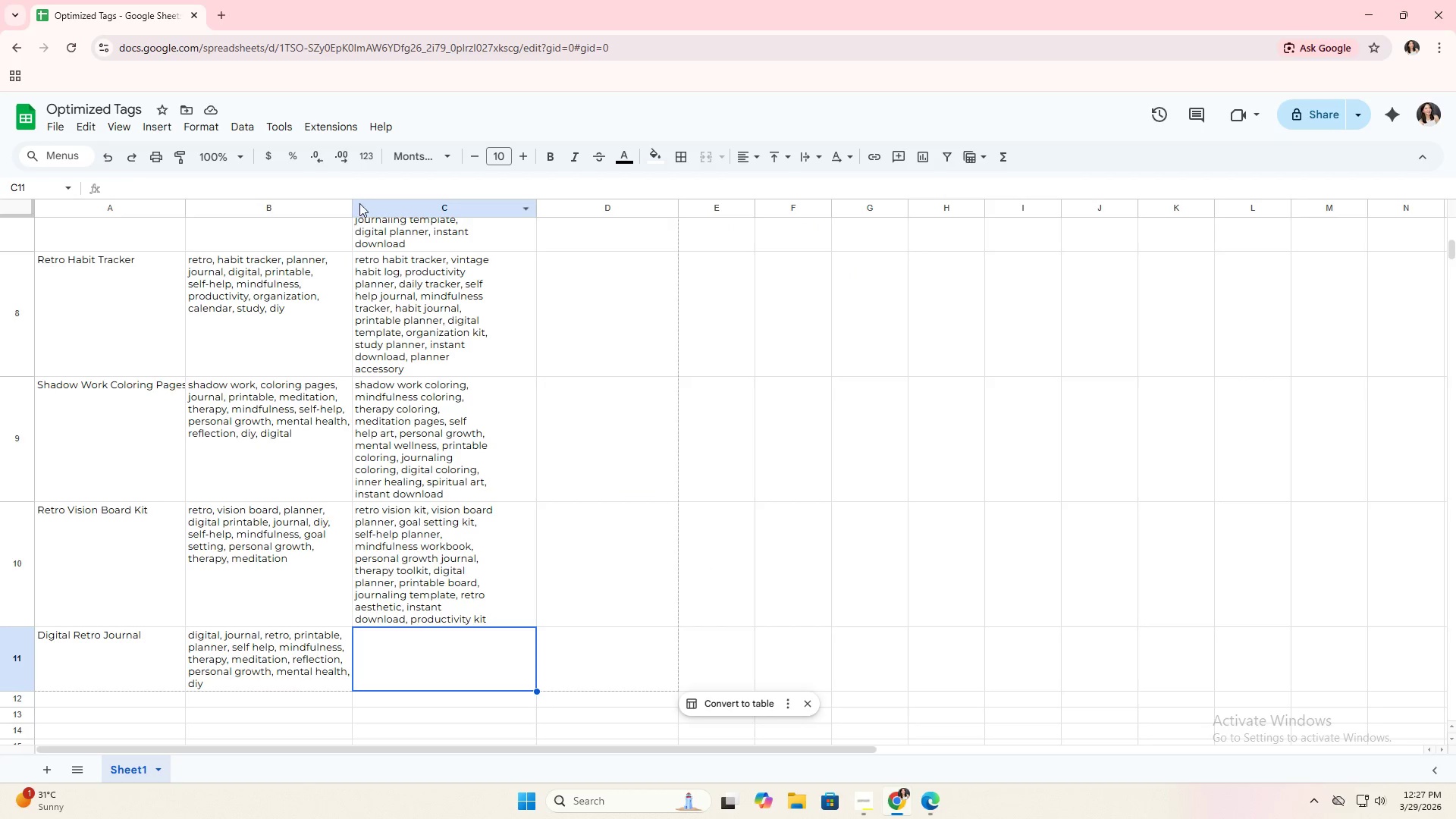 
left_click([372, 190])
 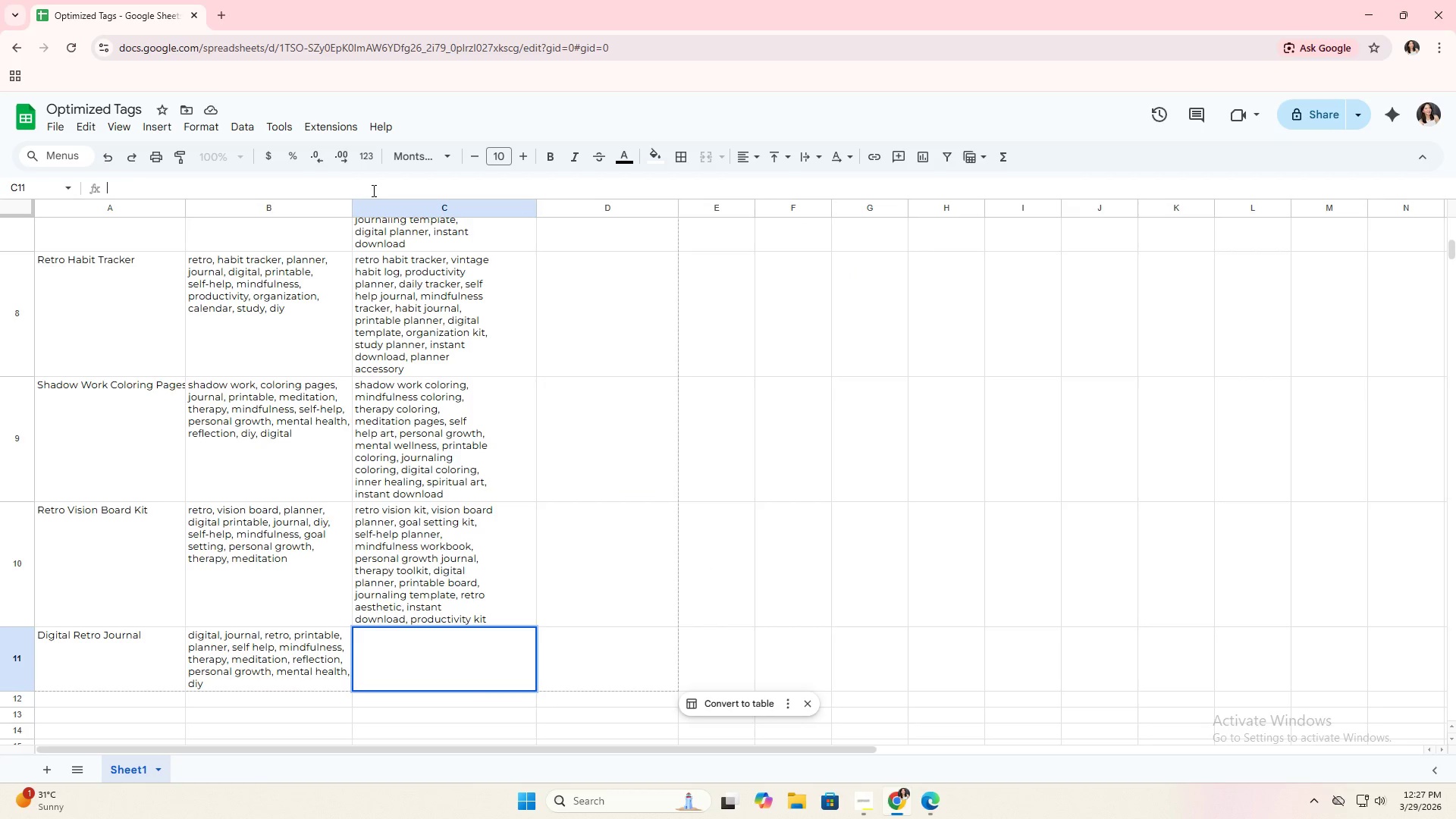 
key(Control+V)
 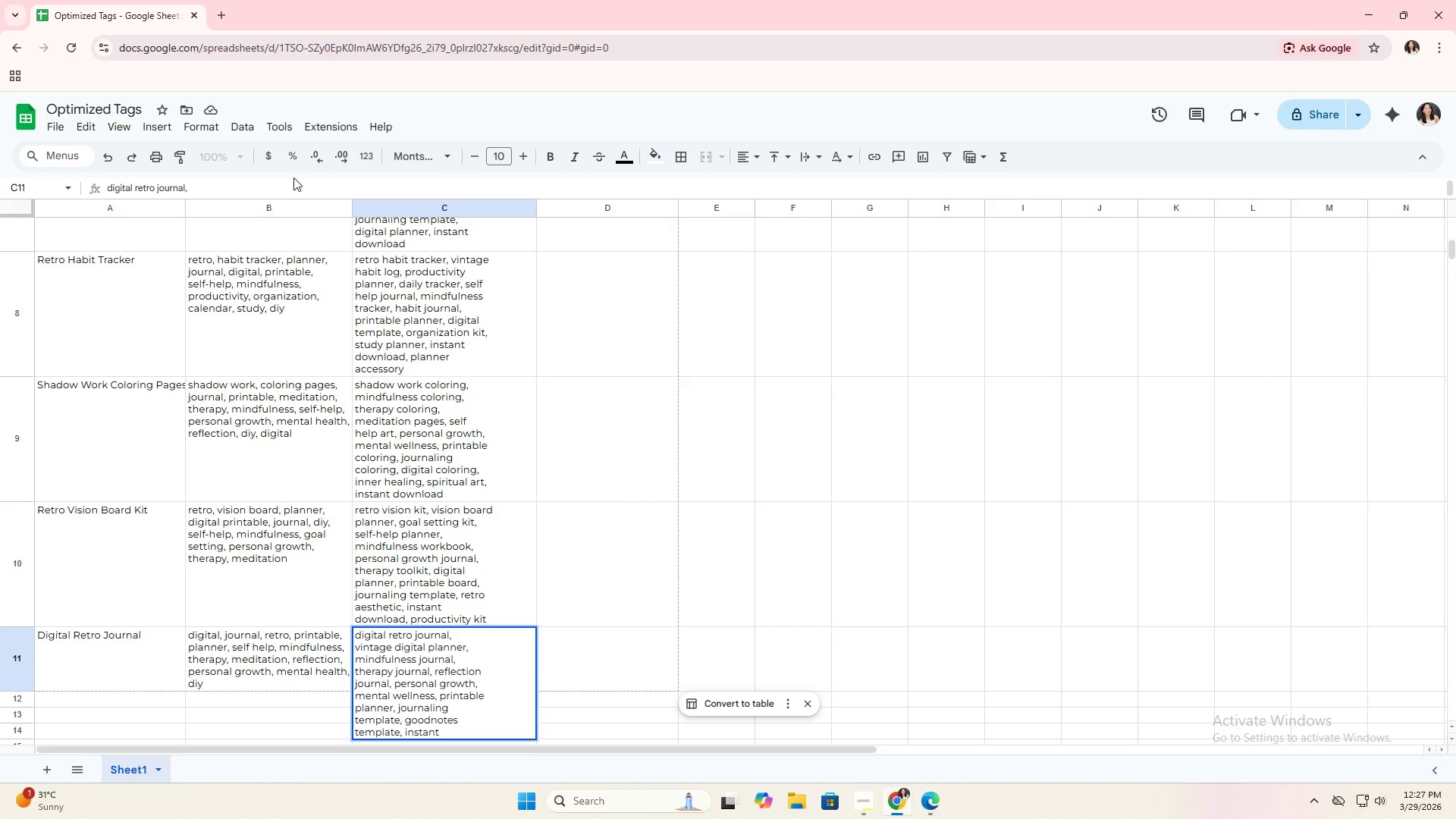 
left_click([293, 179])
 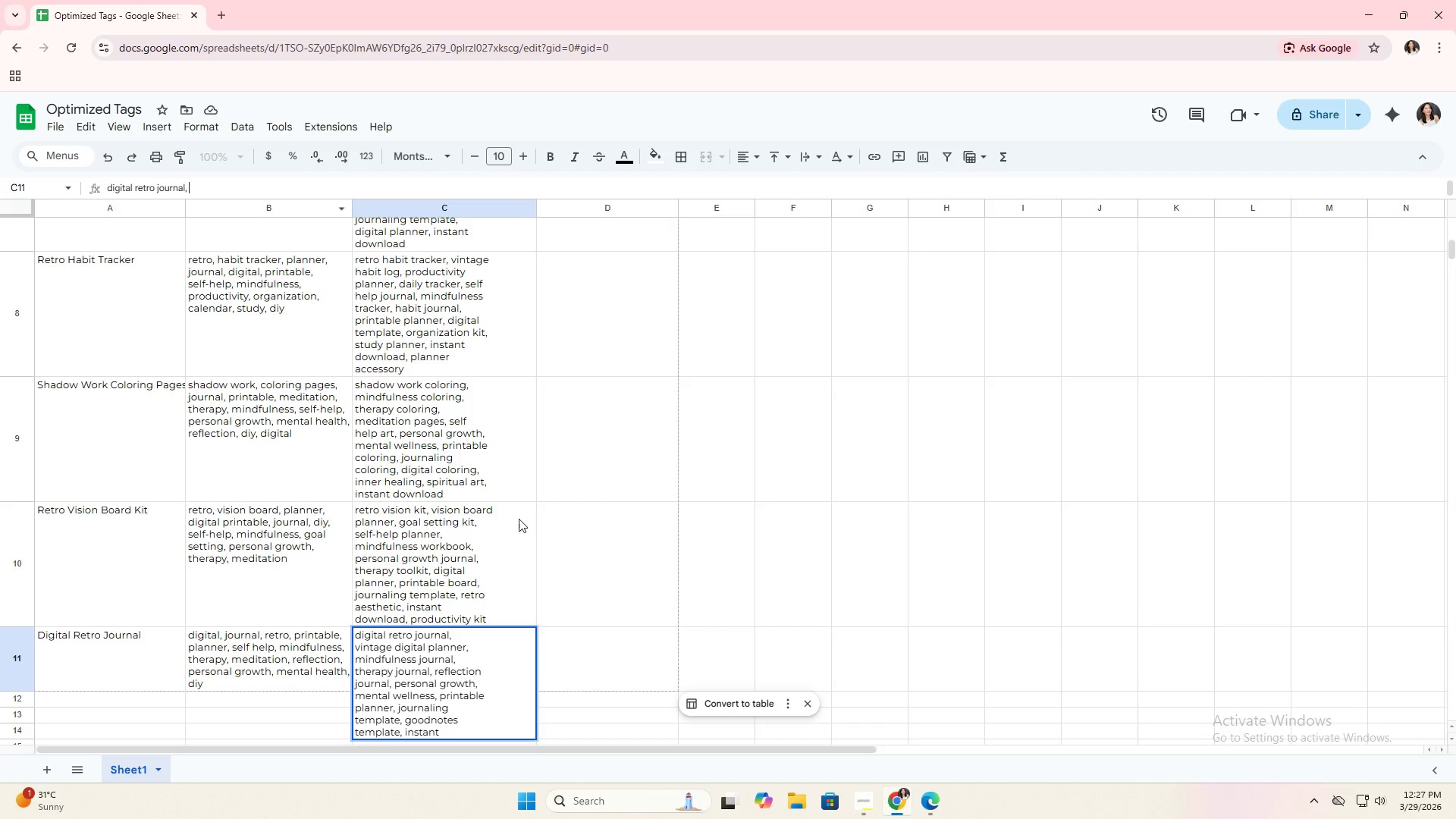 
scroll: coordinate [520, 538], scroll_direction: down, amount: 2.0
 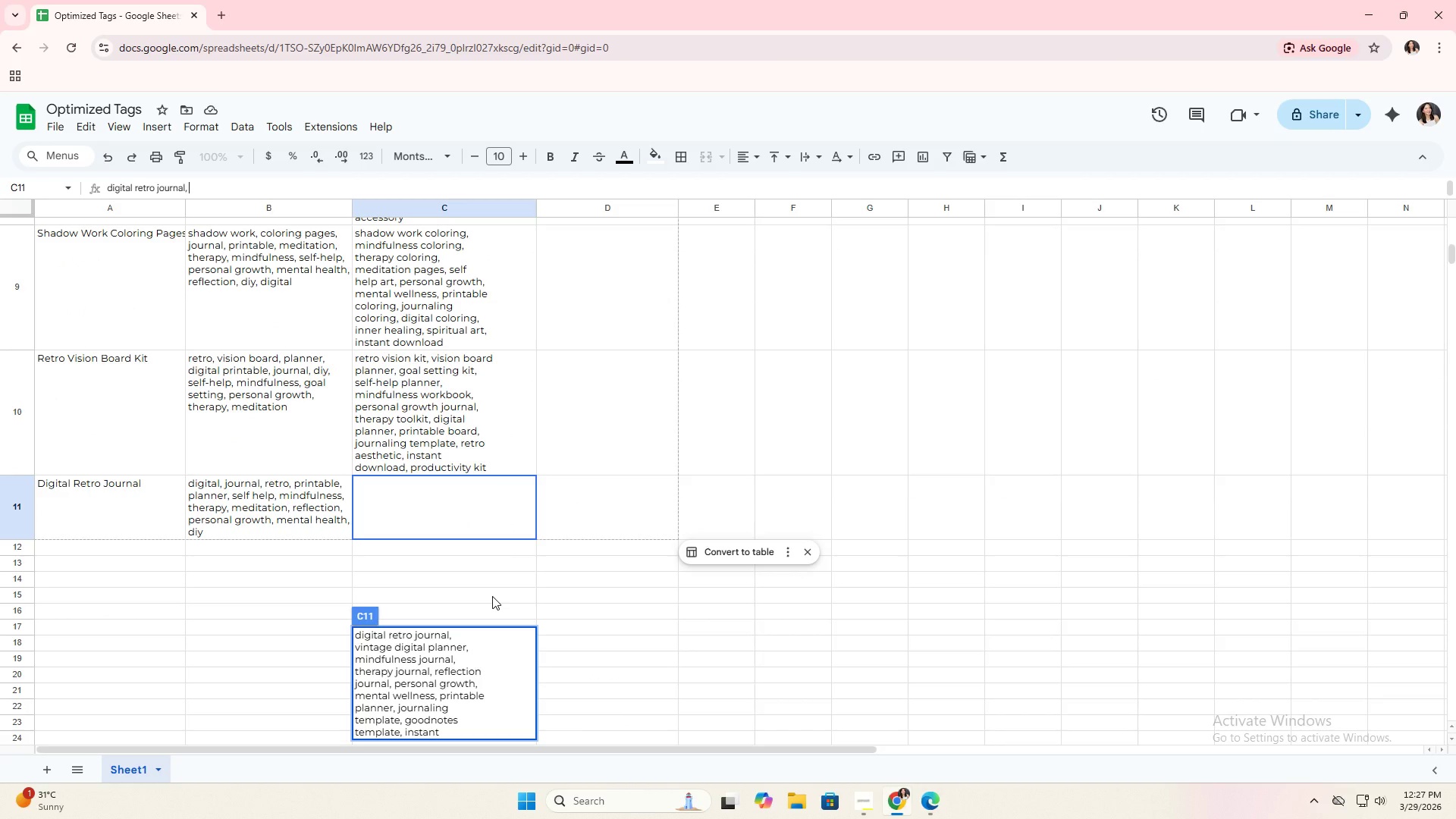 
key(Enter)
 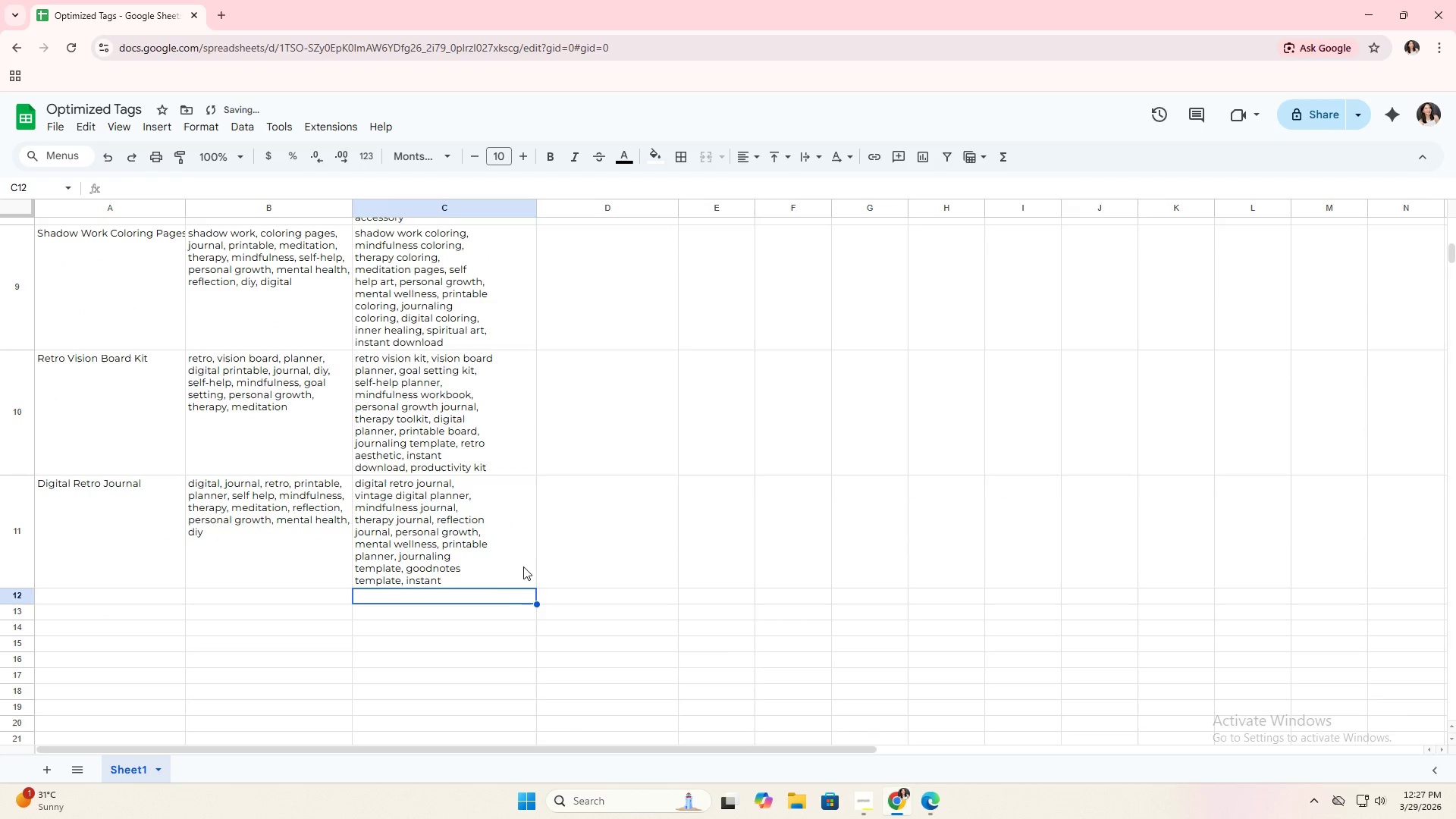 
left_click([501, 581])
 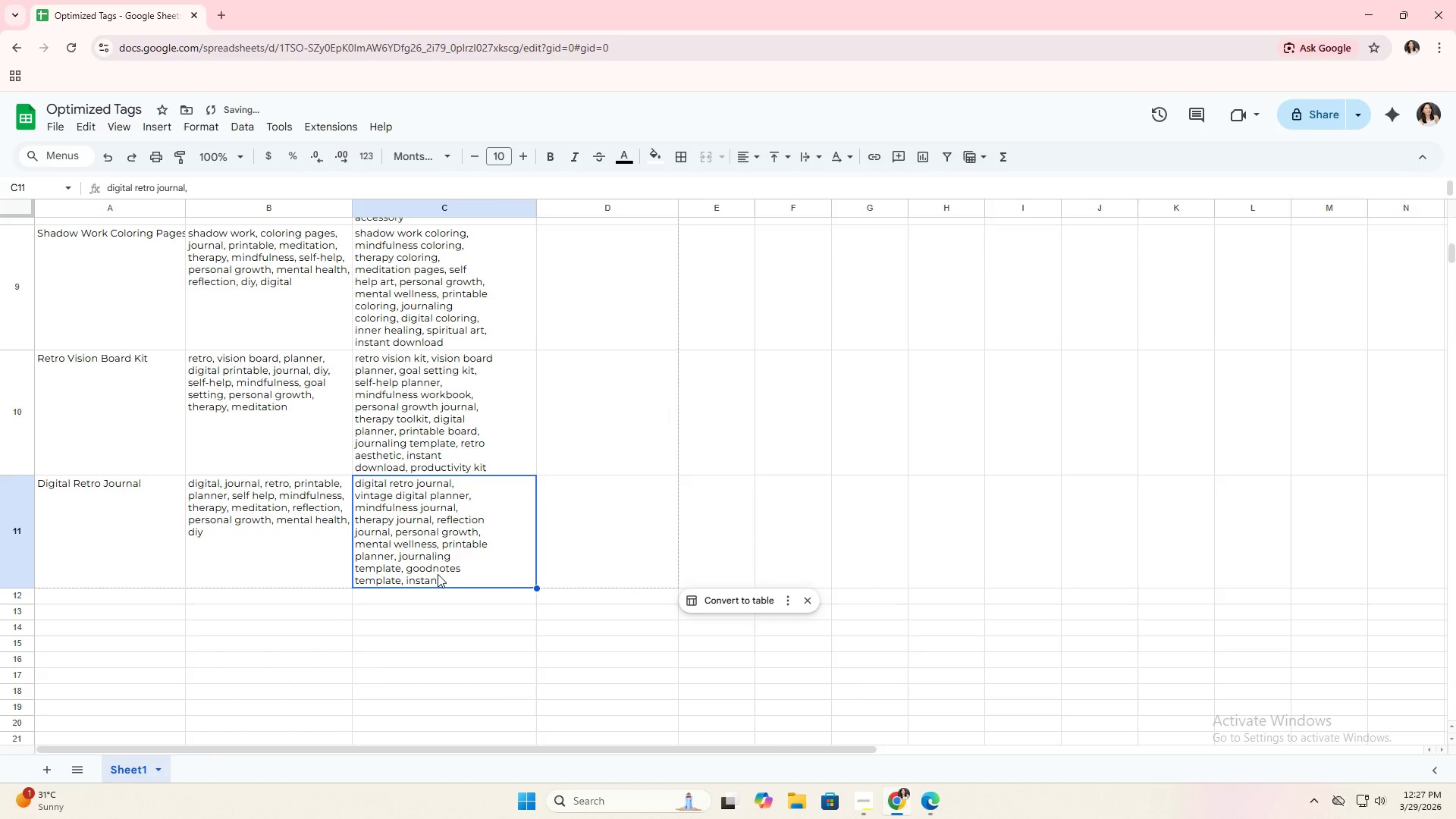 
double_click([444, 576])
 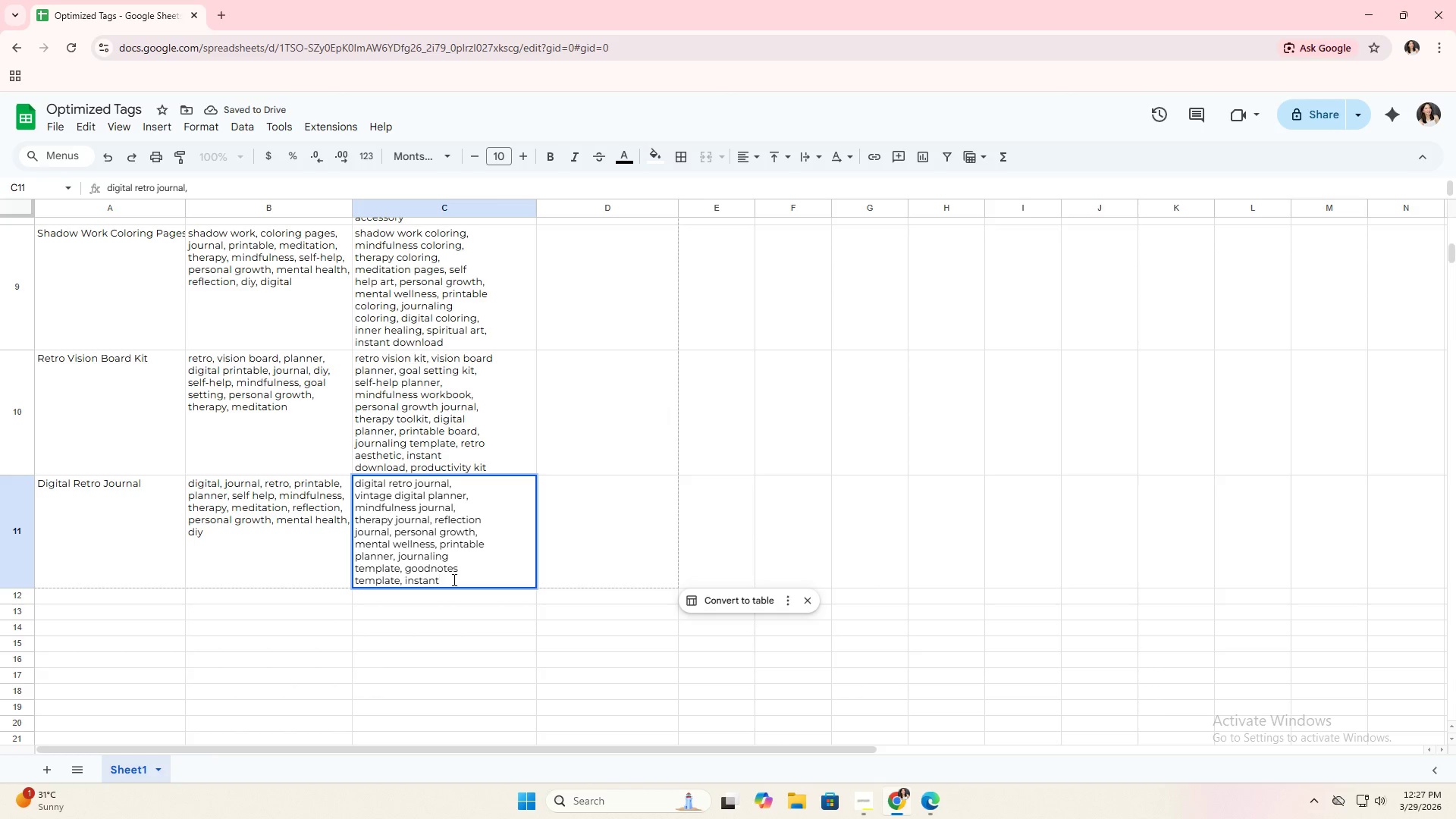 
key(Space)
 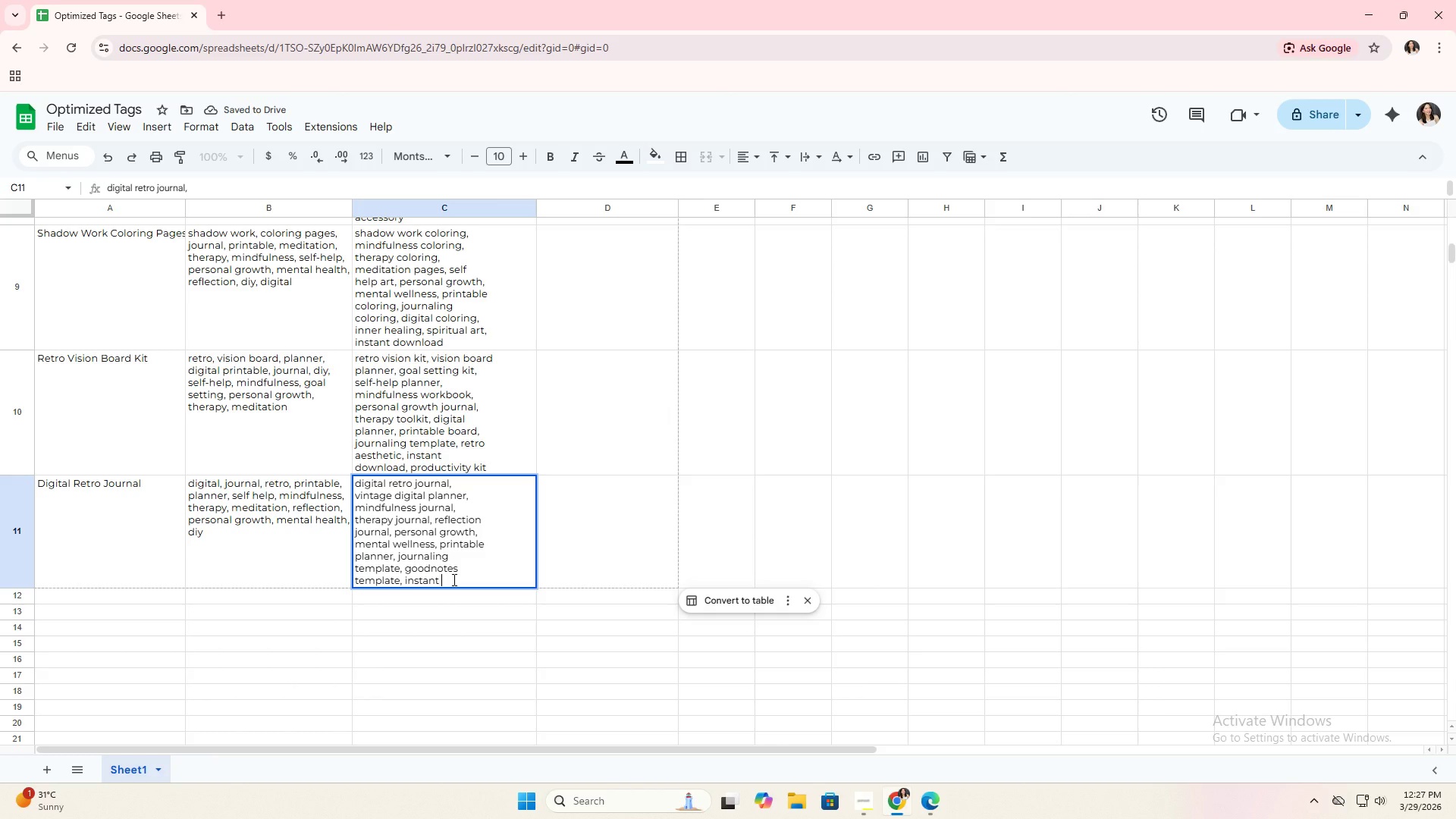 
key(Alt+AltLeft)
 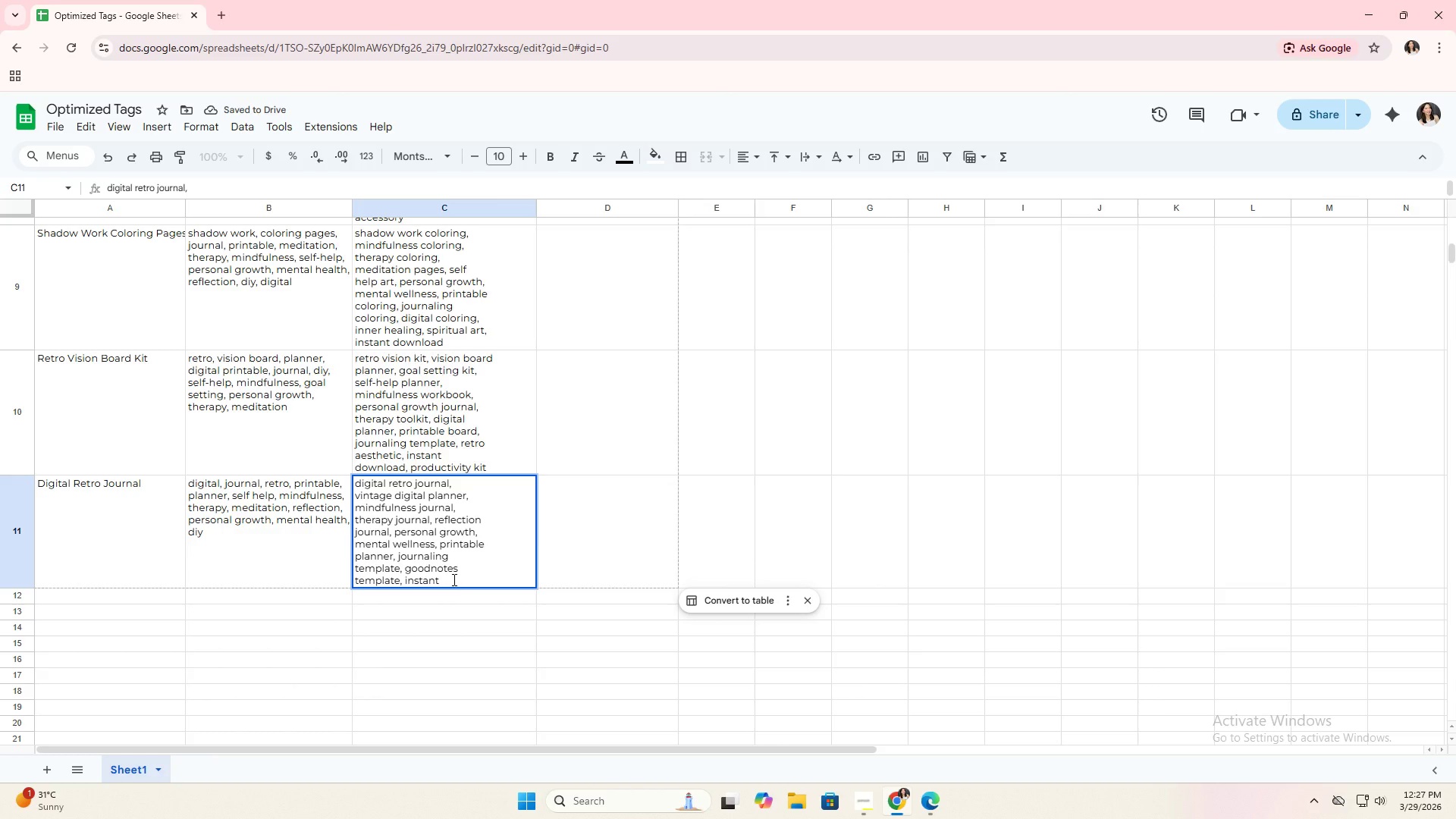 
key(Alt+Tab)
 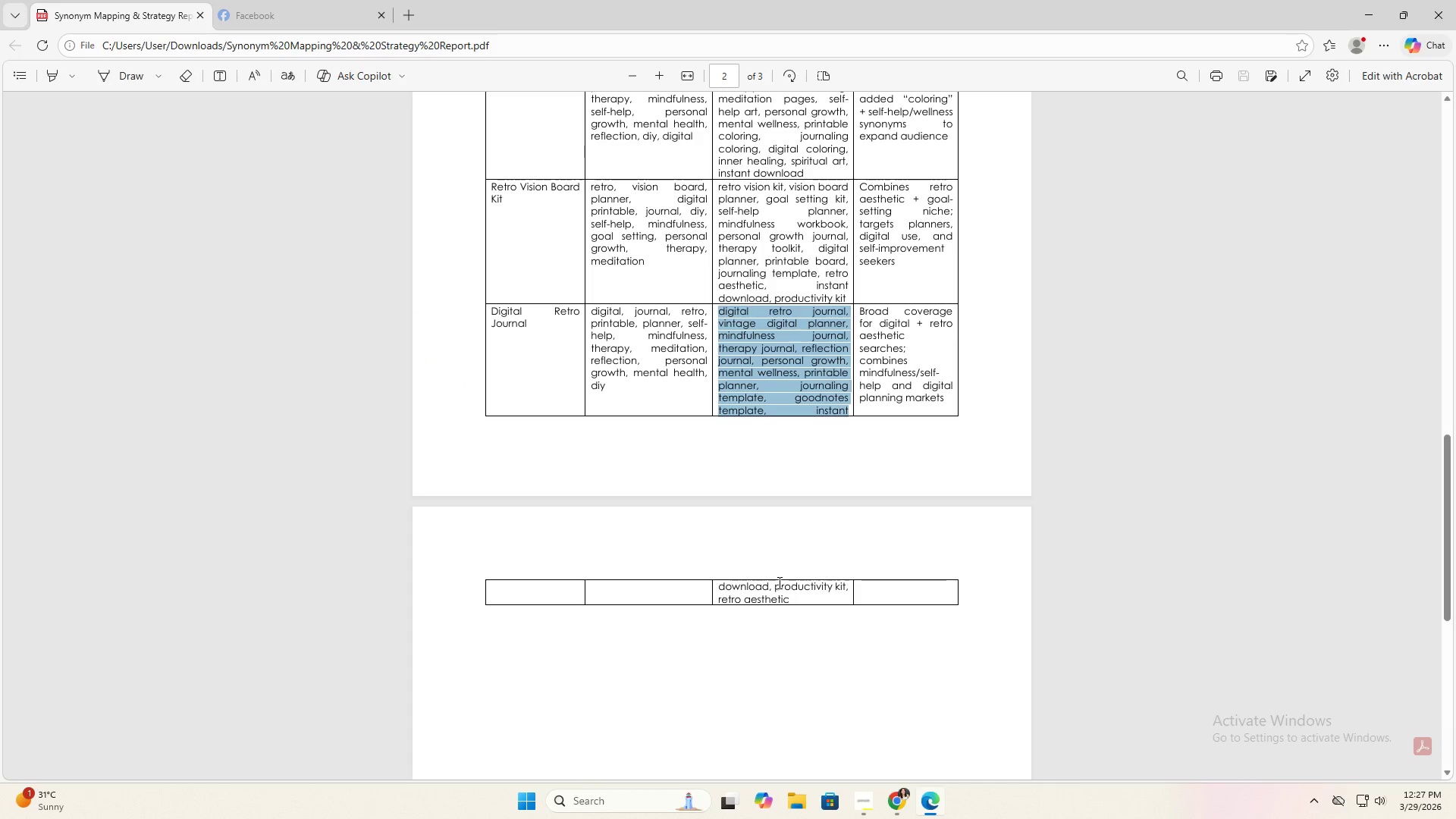 
key(Alt+AltLeft)
 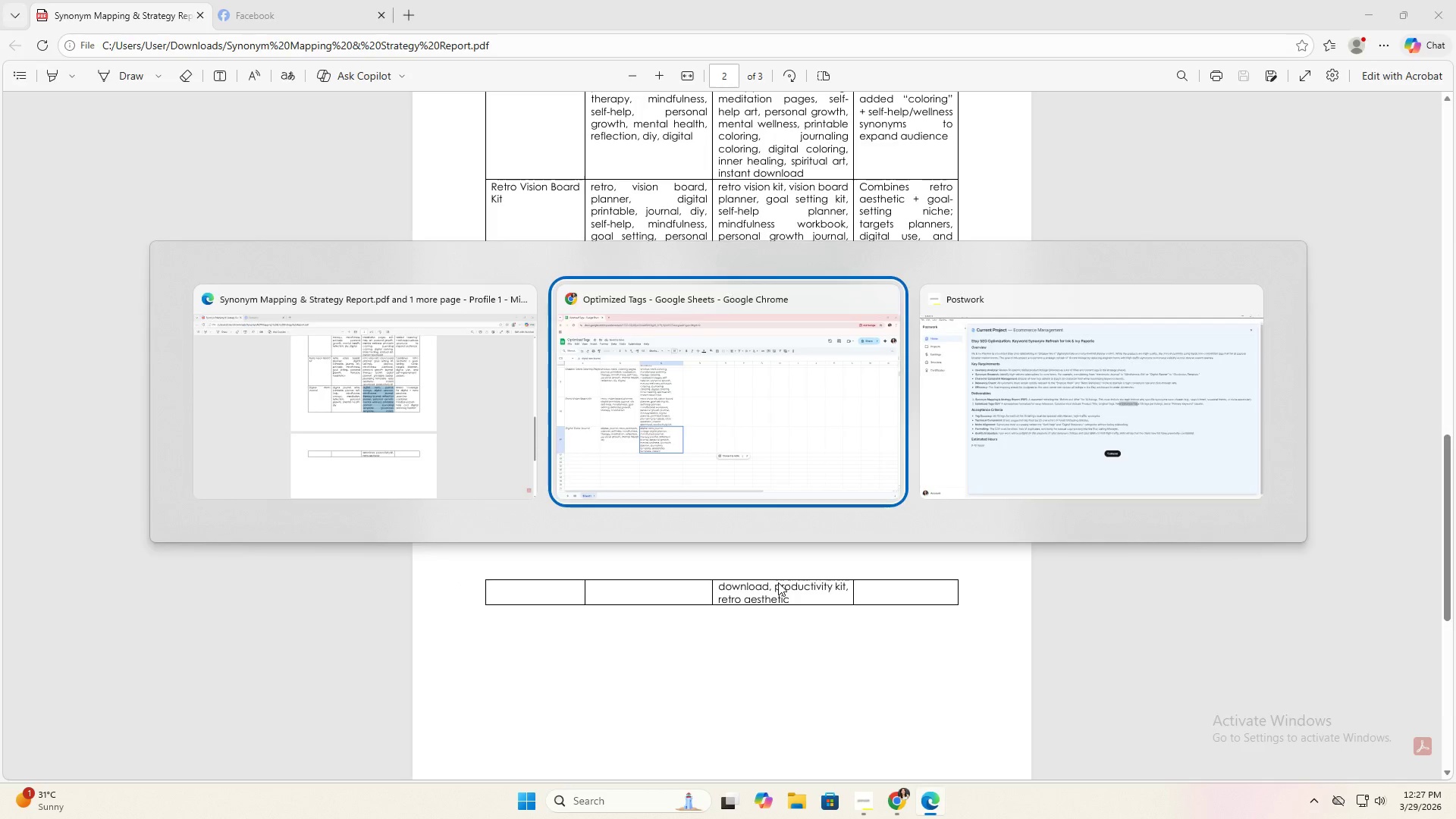 
key(Tab)
type(download, productivity kit, )
 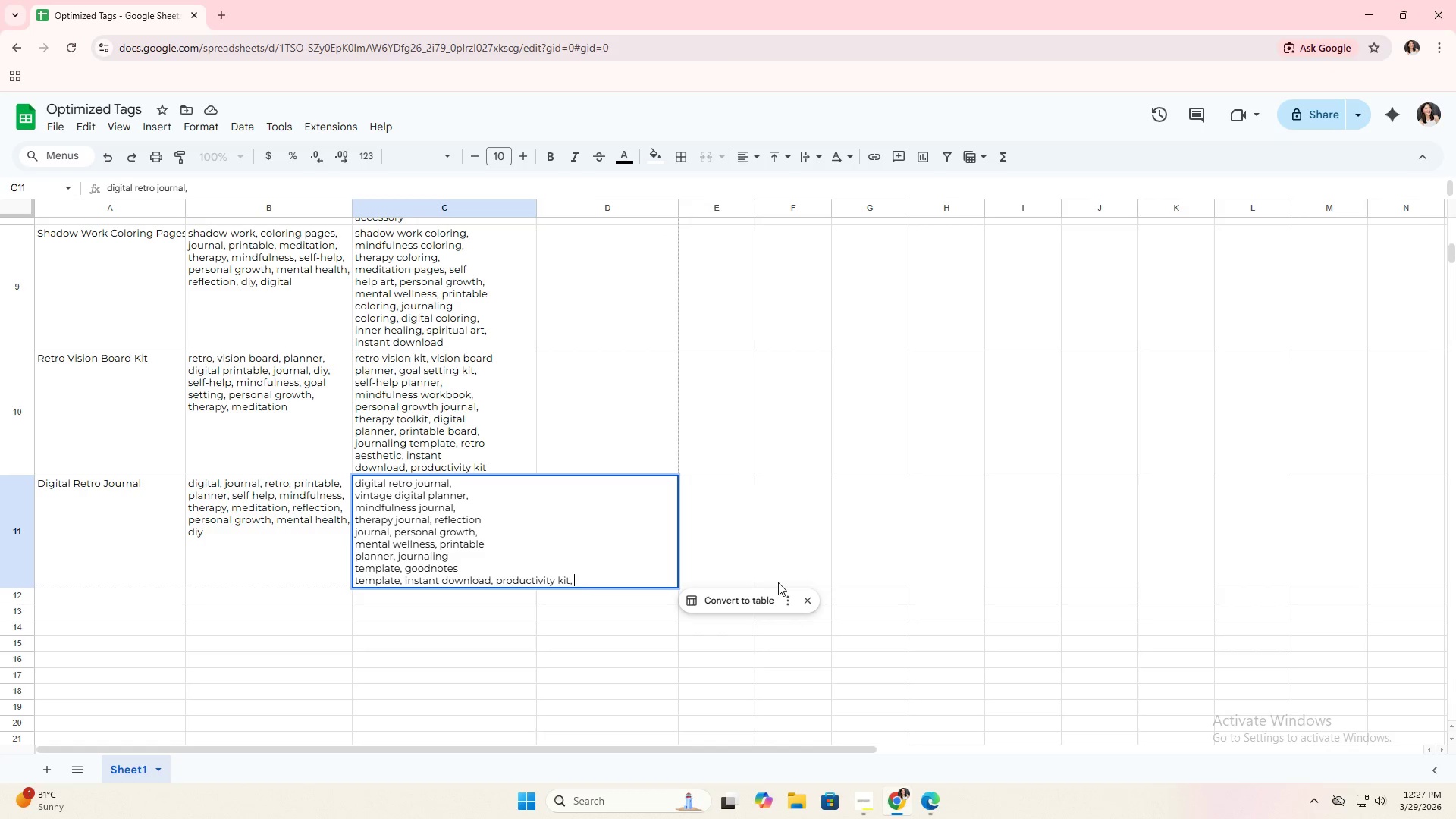 
key(Alt+AltLeft)
 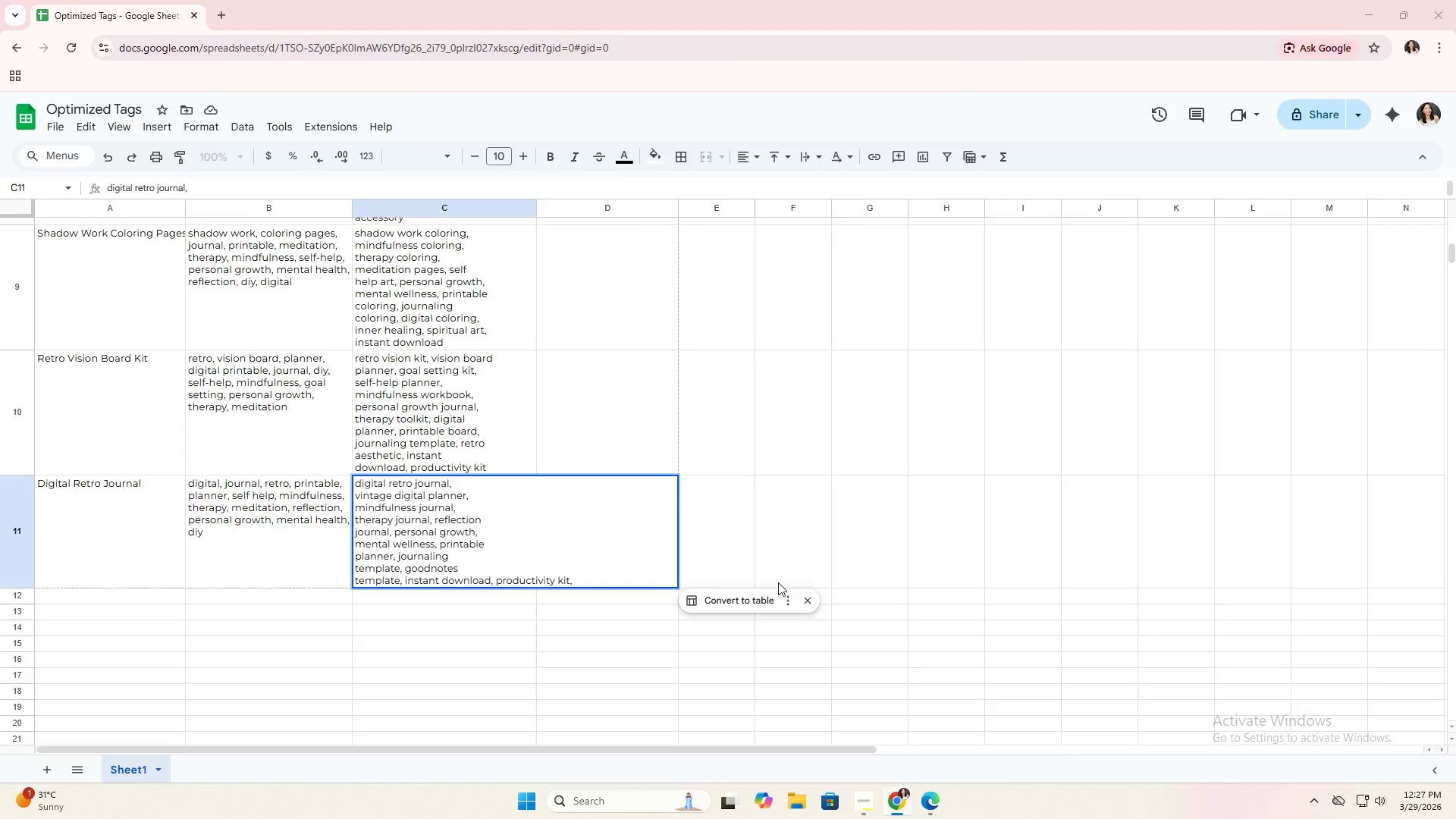 
key(Alt+Tab)
 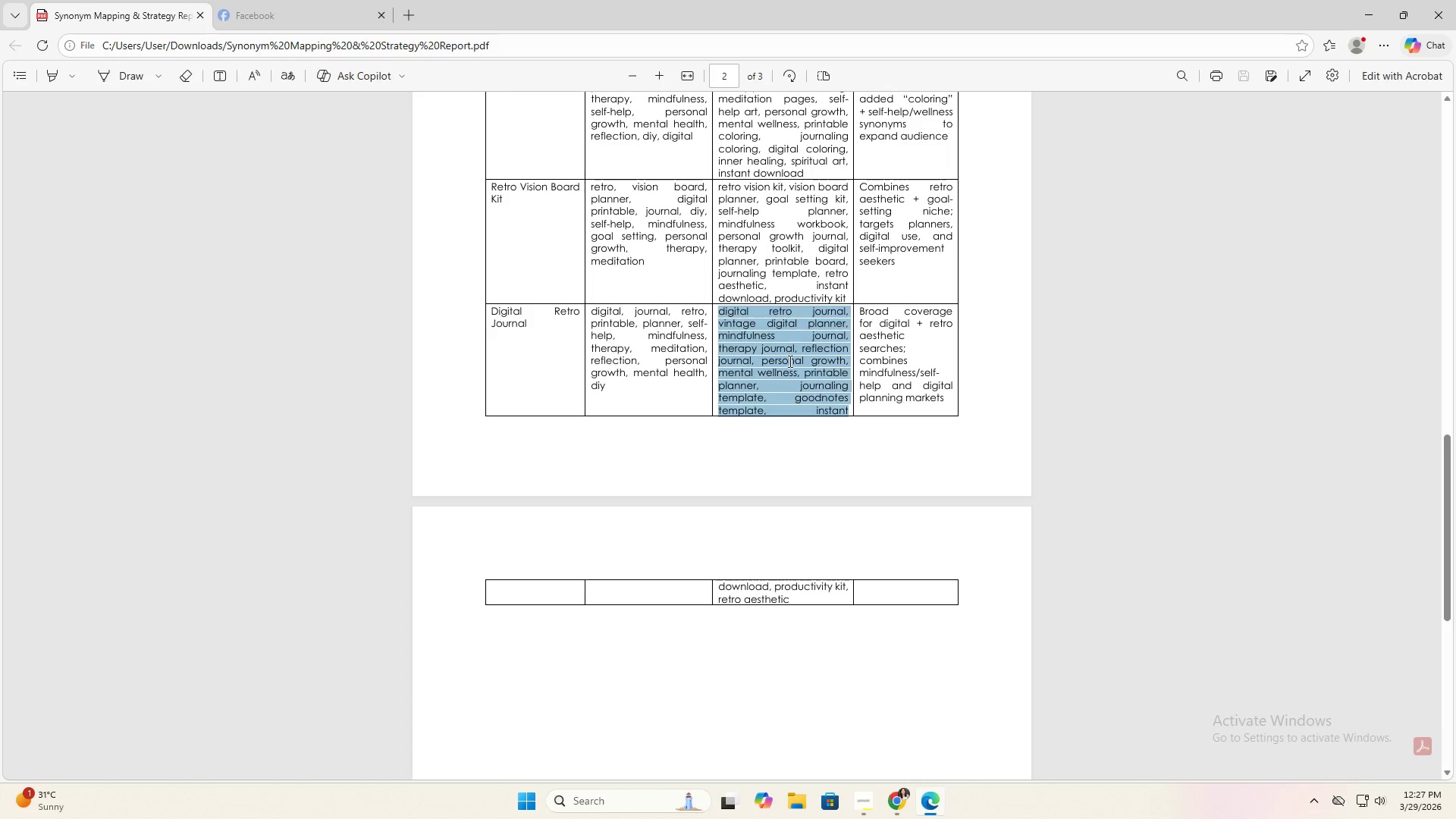 
key(Alt+AltLeft)
 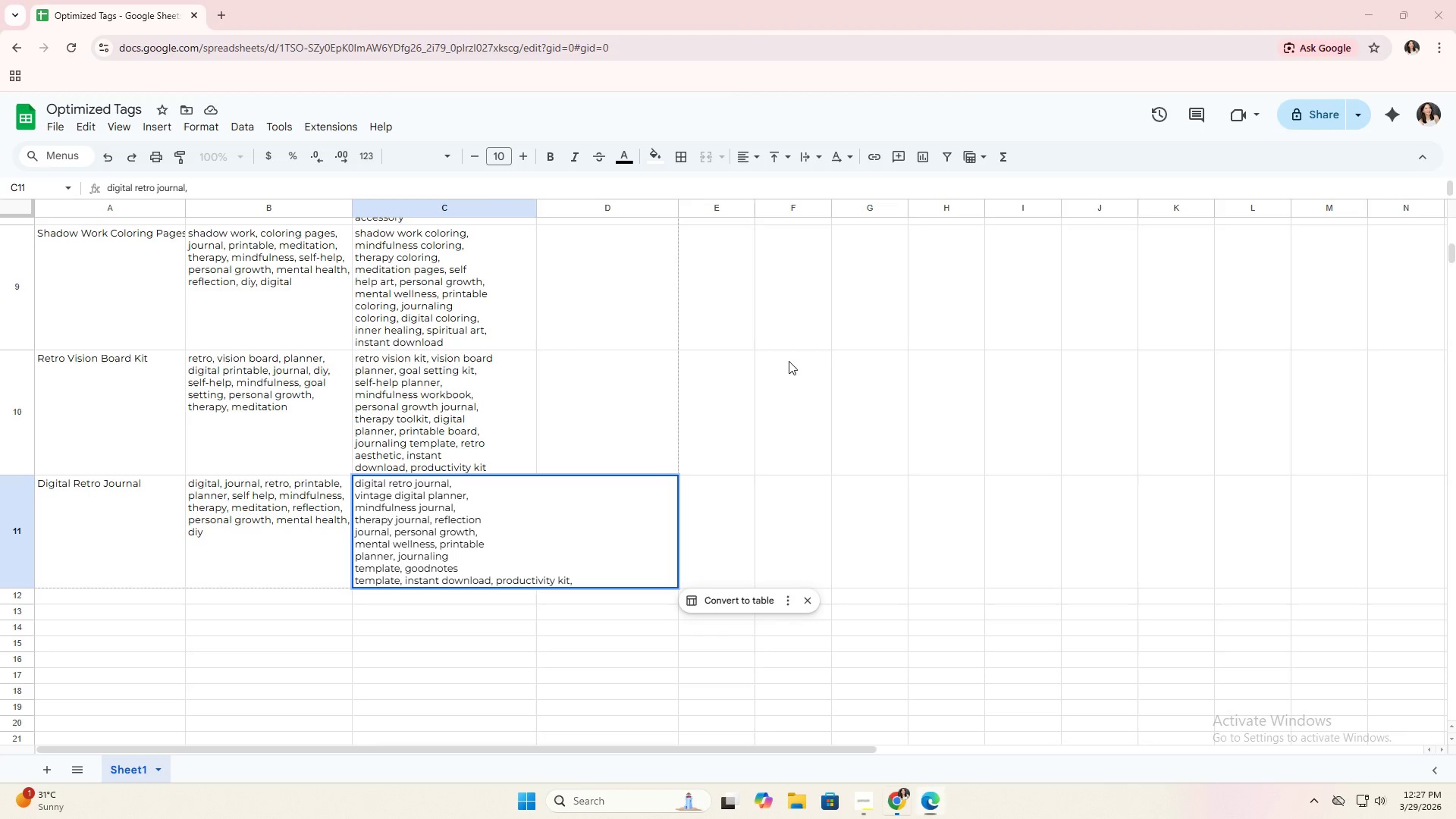 
key(Tab)
type(retro aesthetic)
 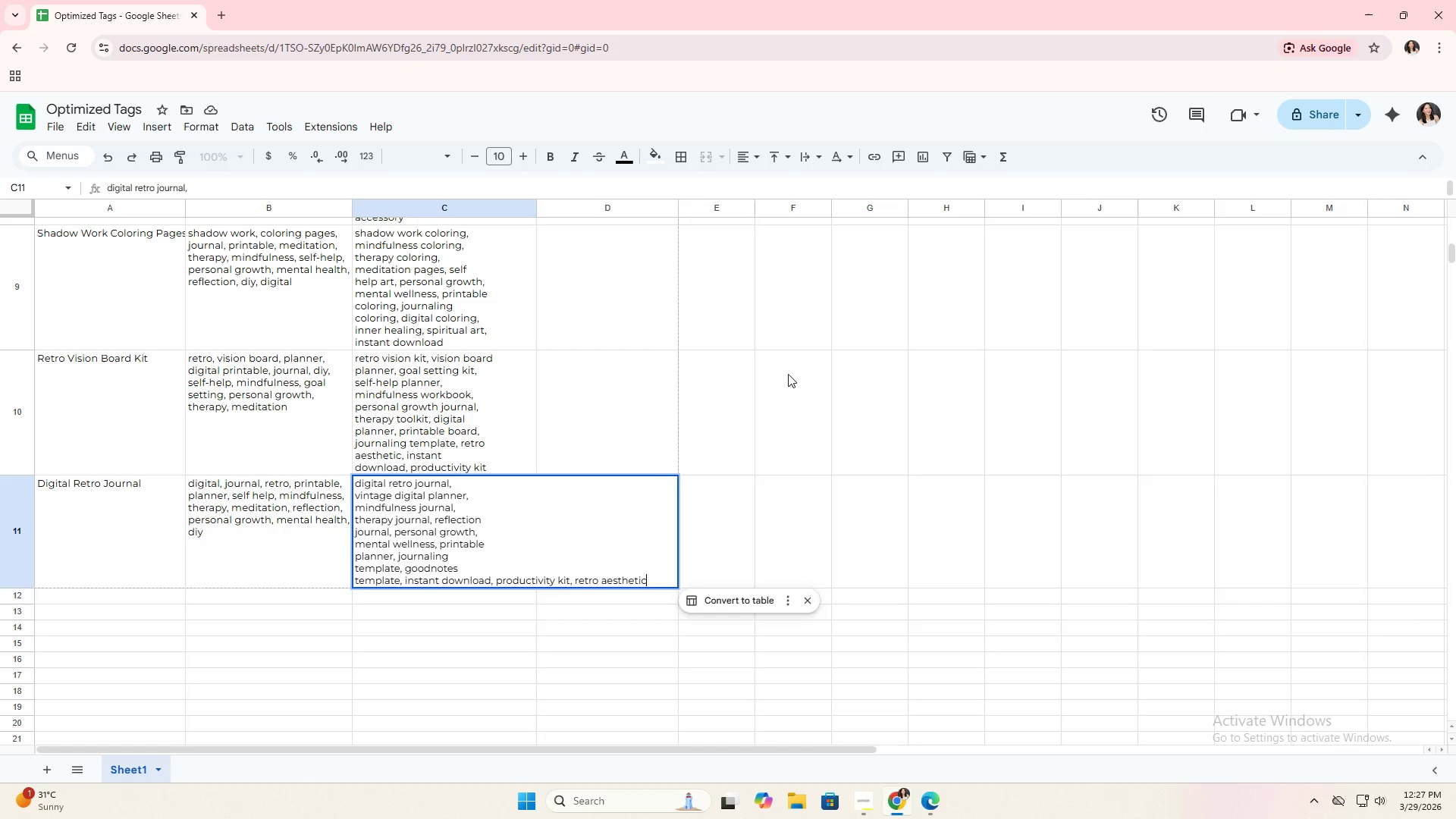 
key(Enter)
 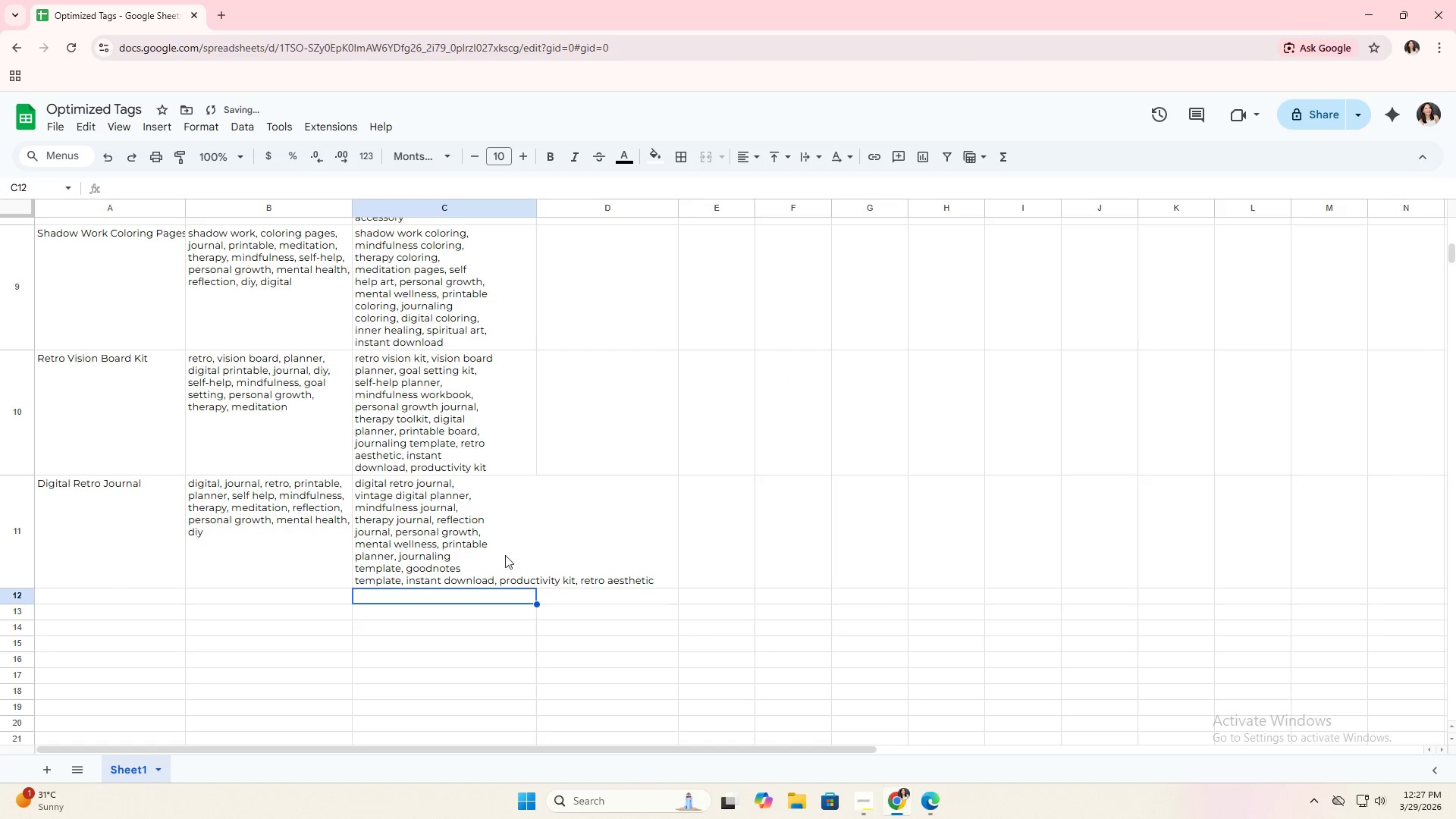 
left_click([444, 528])
 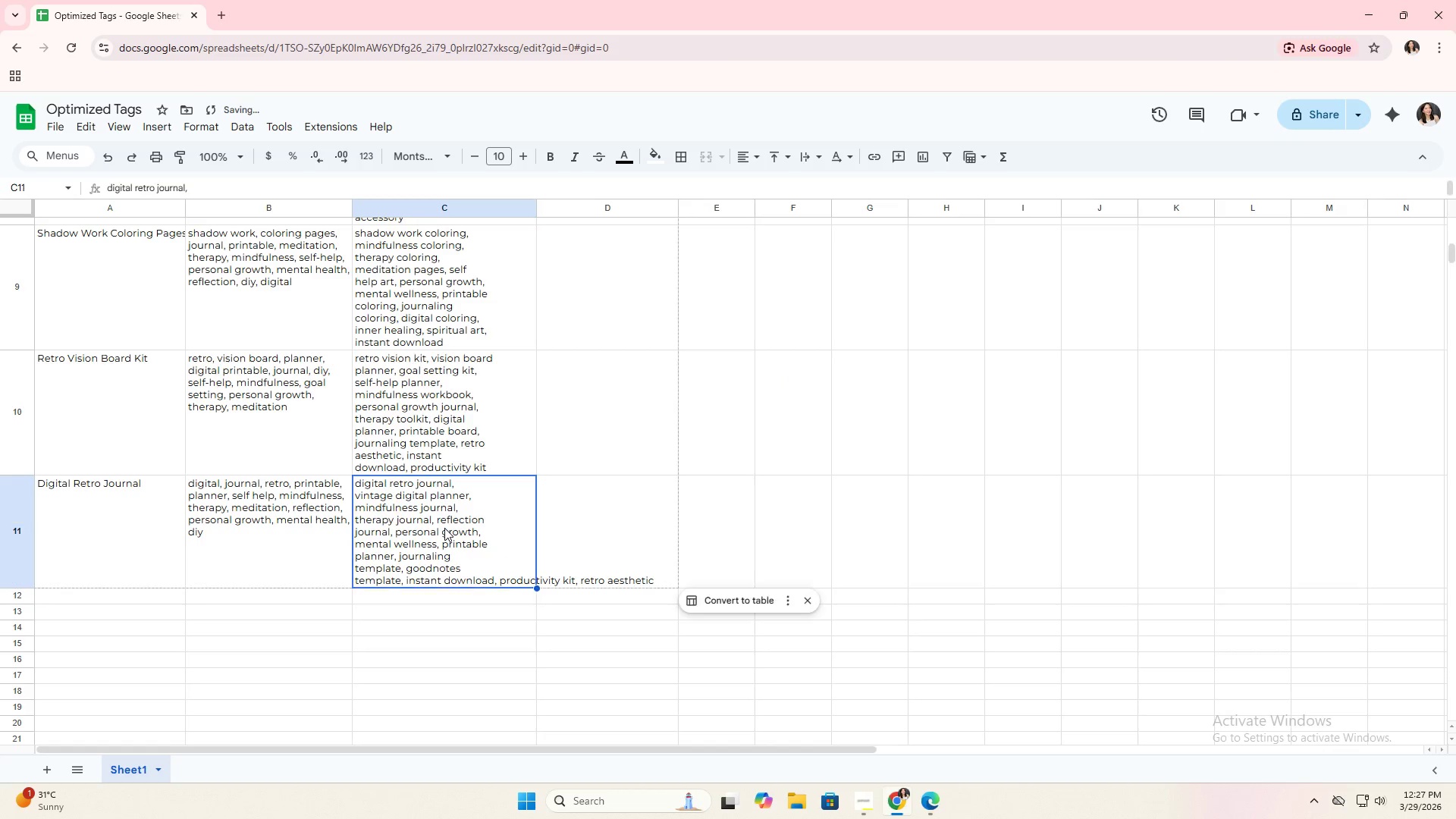 
key(Alt+AltLeft)
 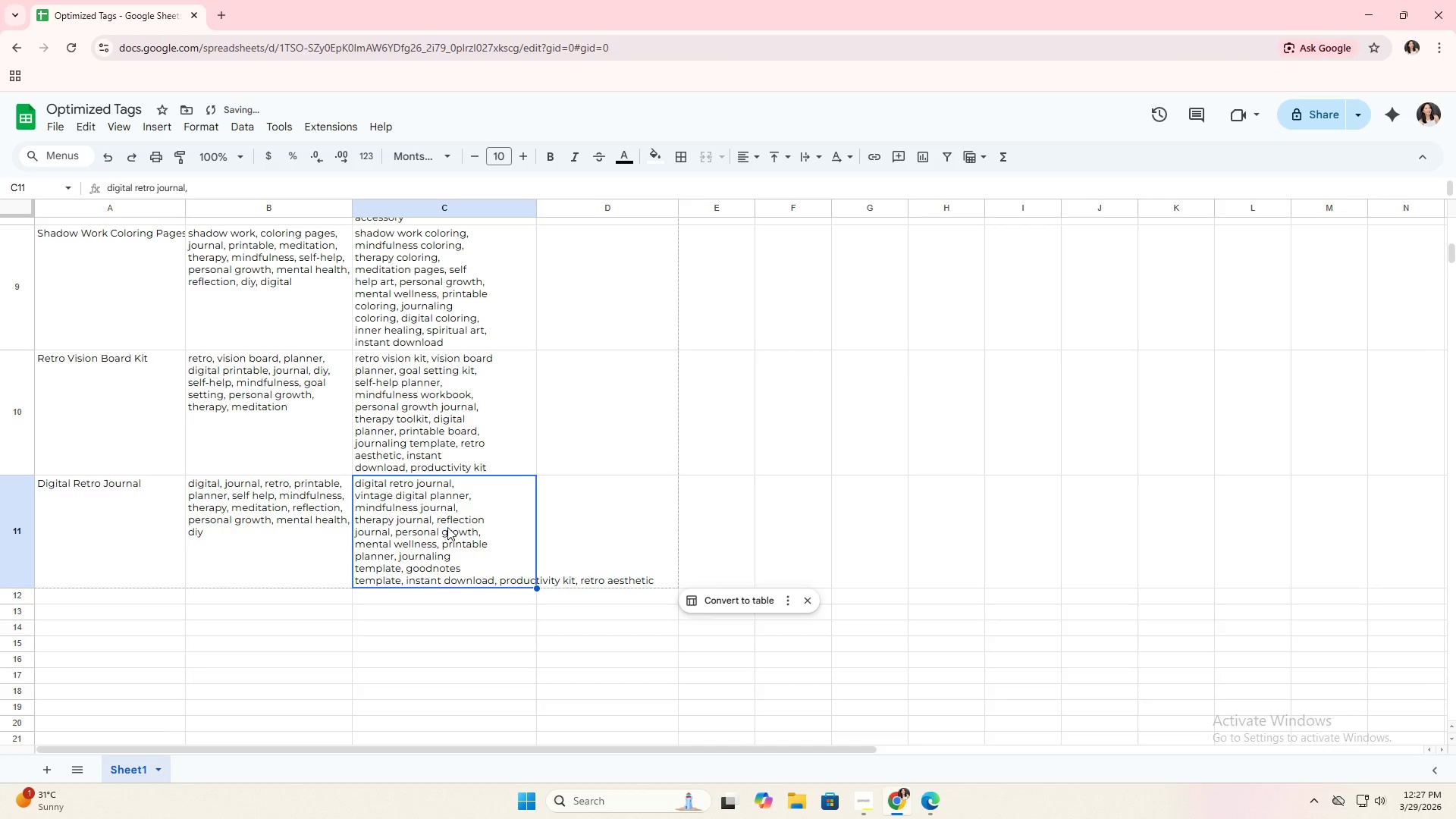 
key(Alt+Tab)
 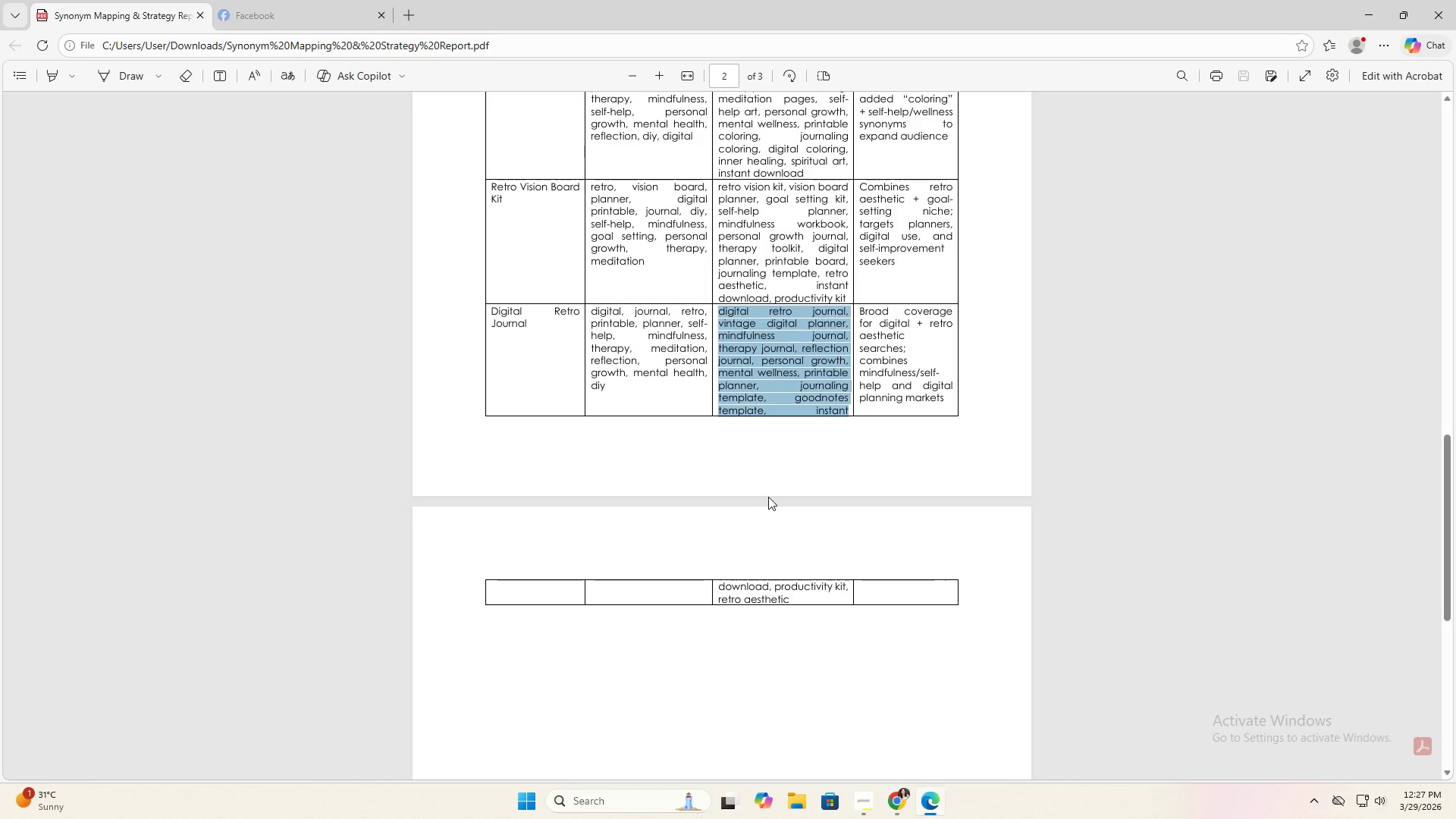 
key(Alt+AltLeft)
 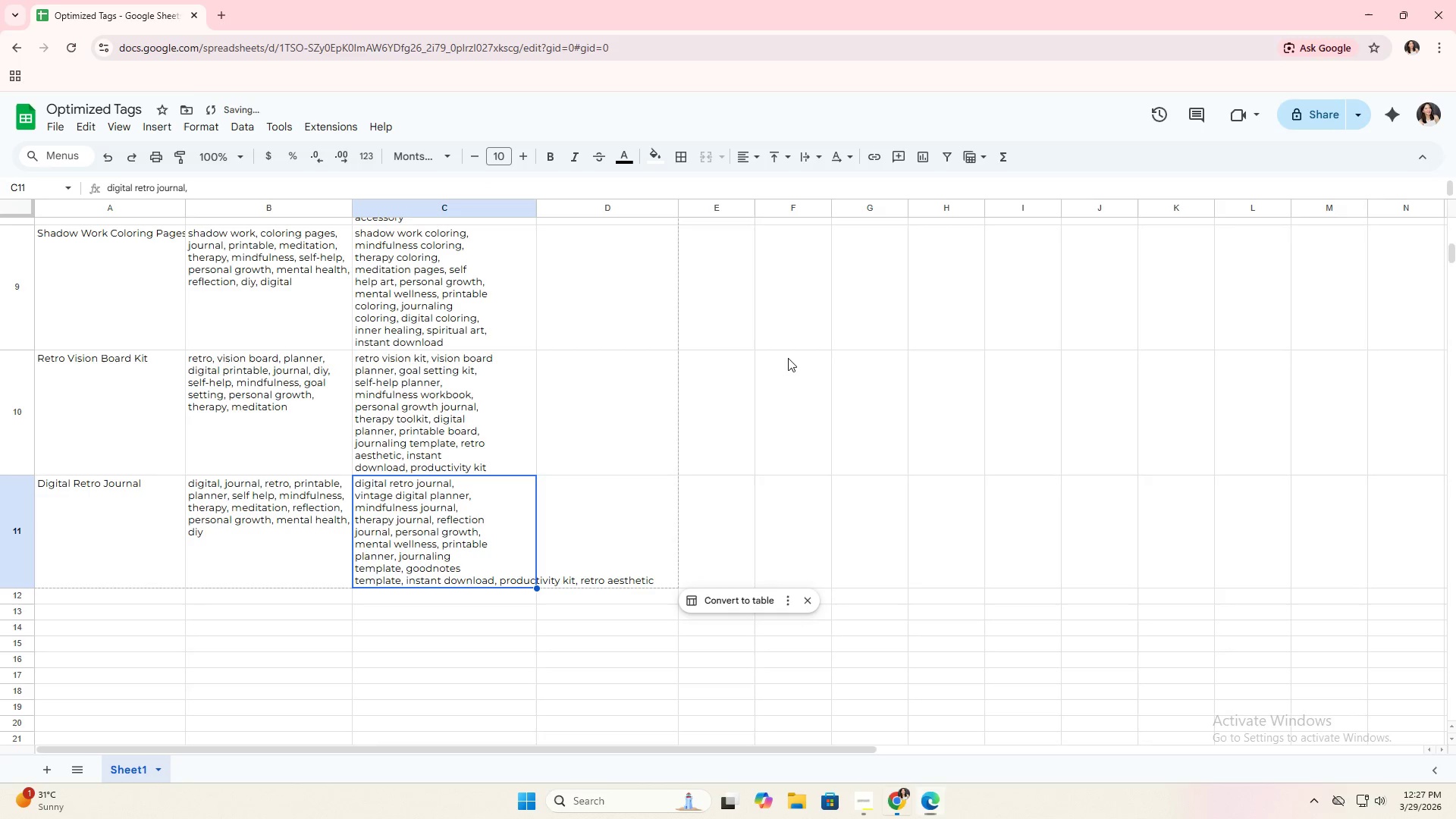 
key(Alt+Tab)
 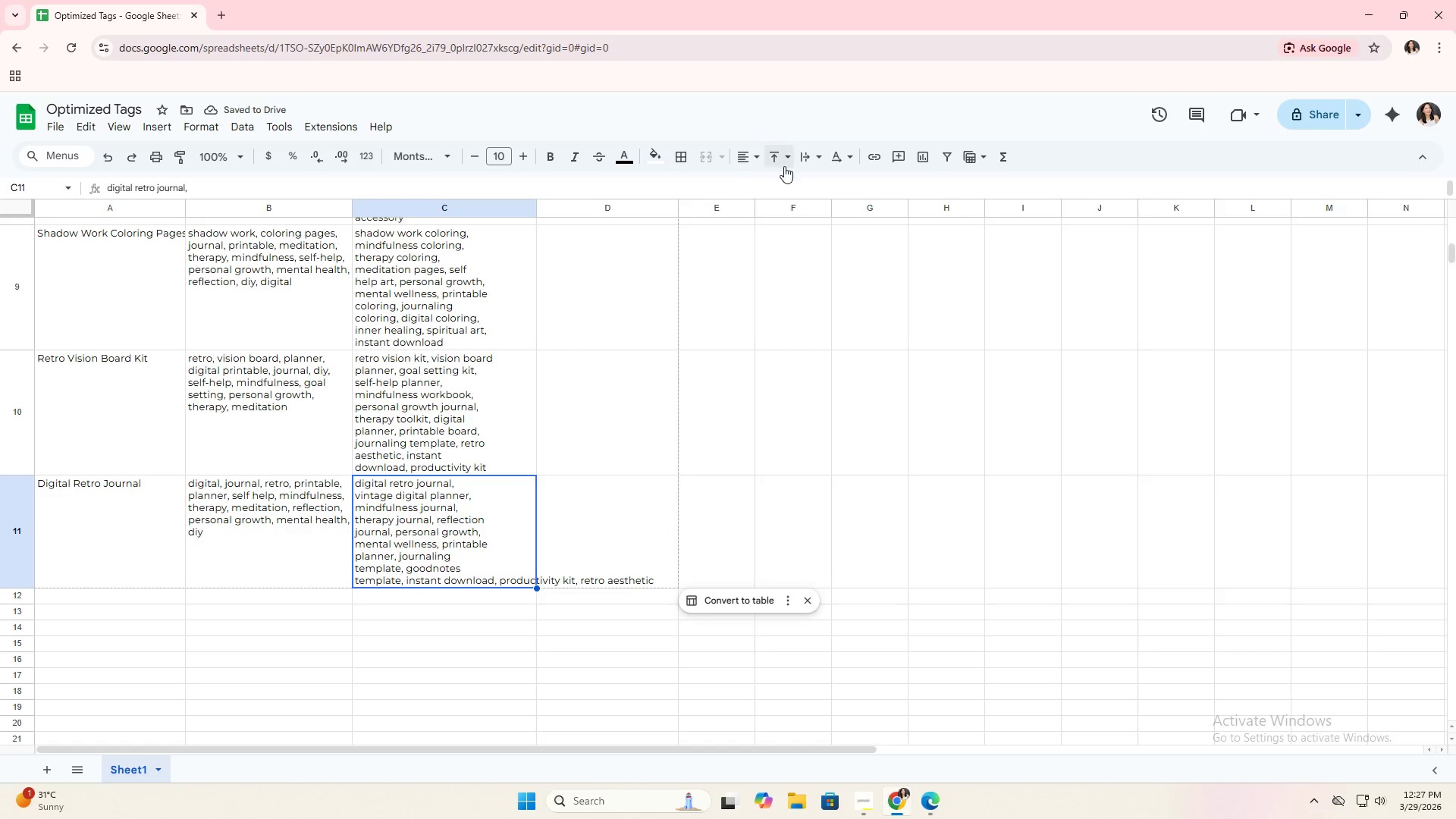 
left_click([803, 158])
 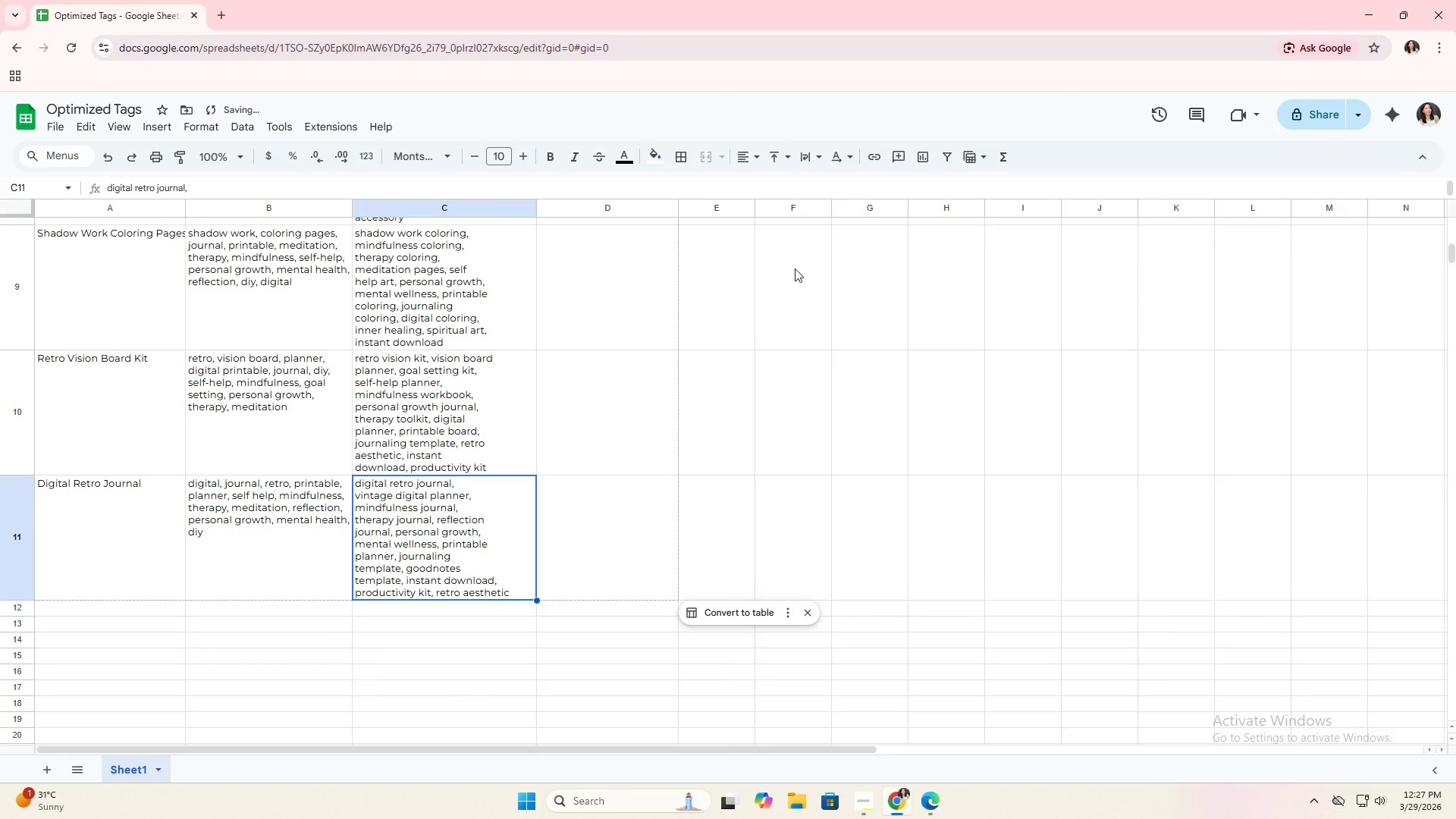 
left_click([621, 313])
 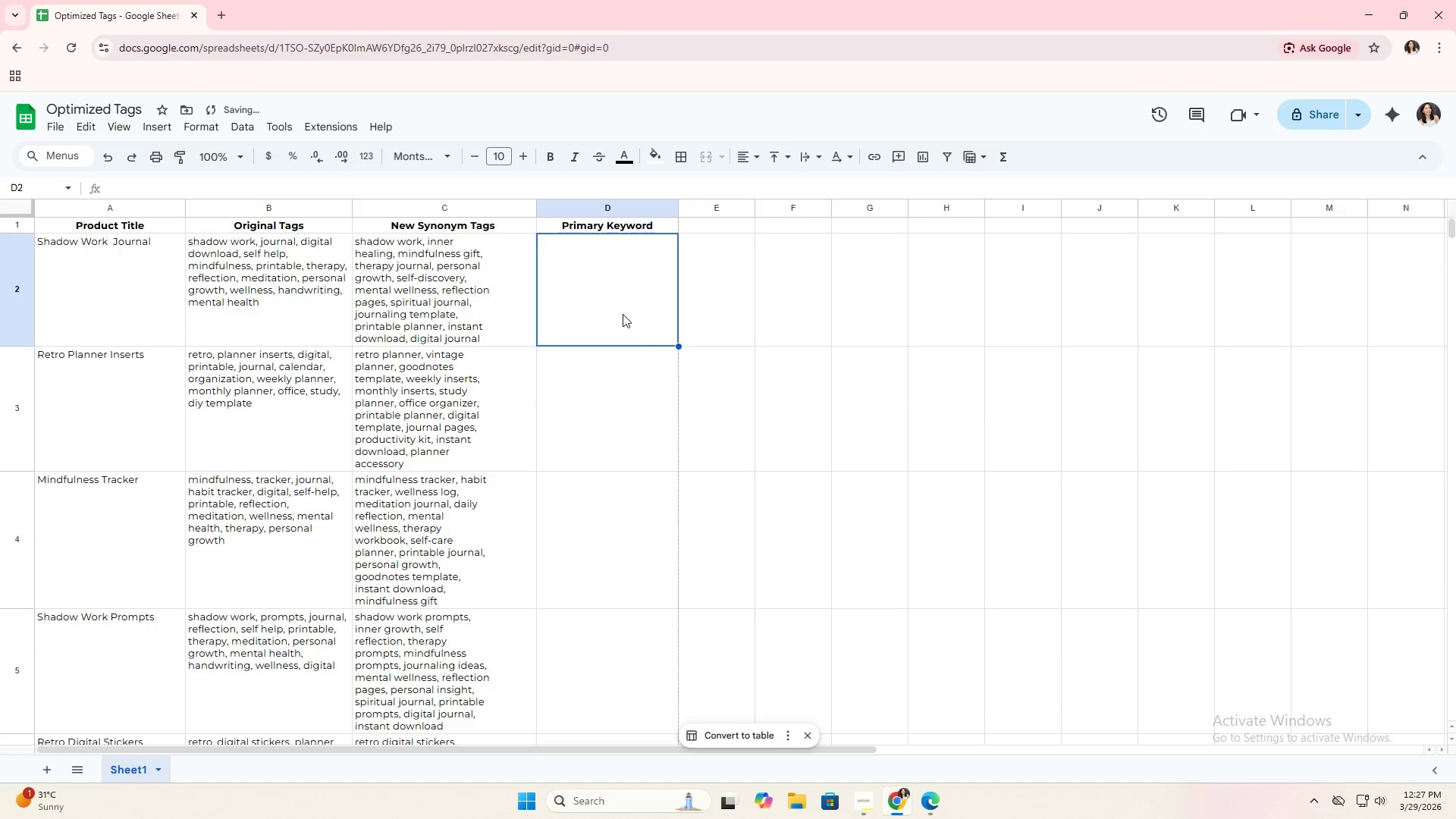 
scroll: coordinate [663, 400], scroll_direction: up, amount: 19.0
 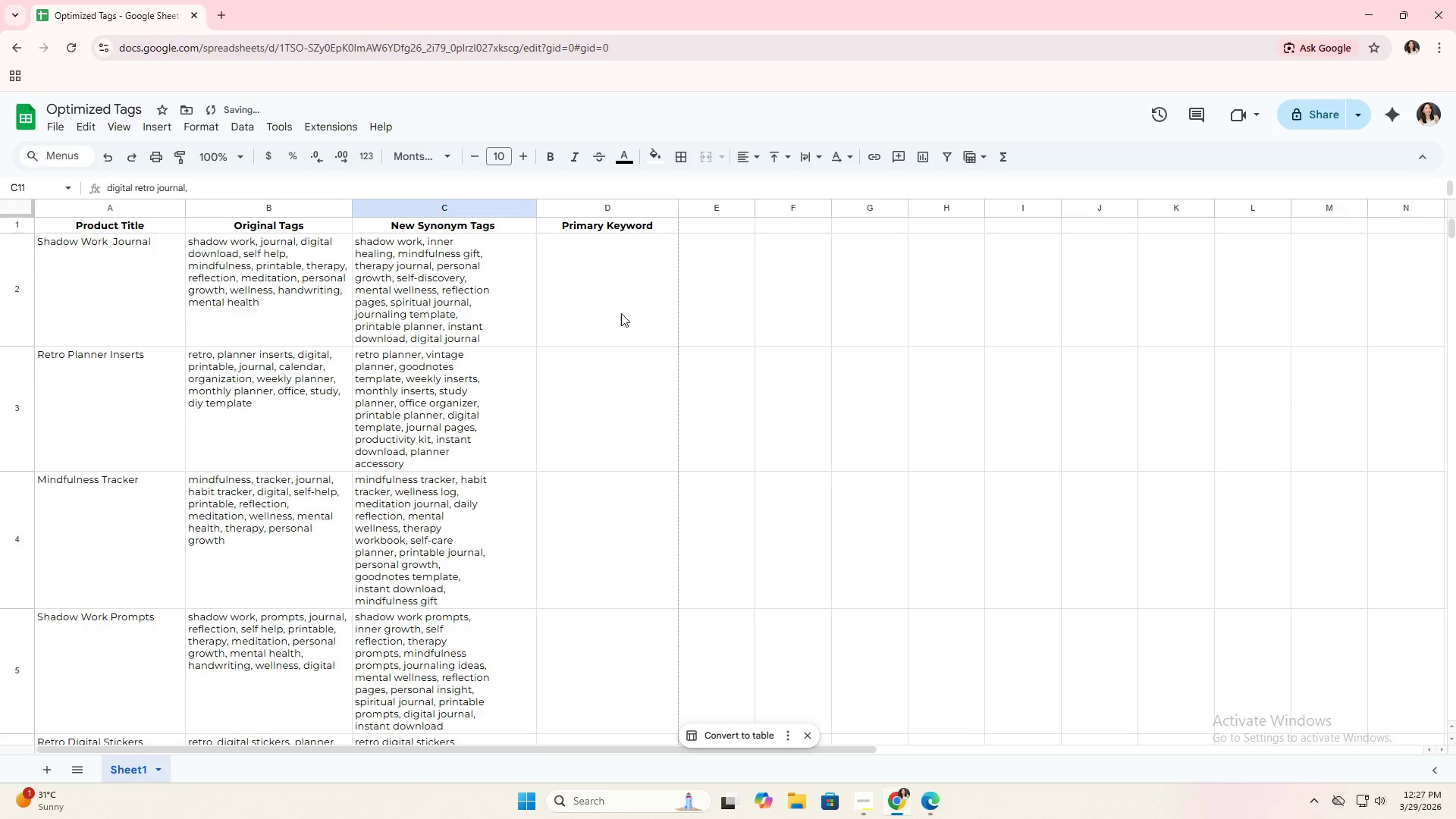 
key(Alt+AltLeft)
 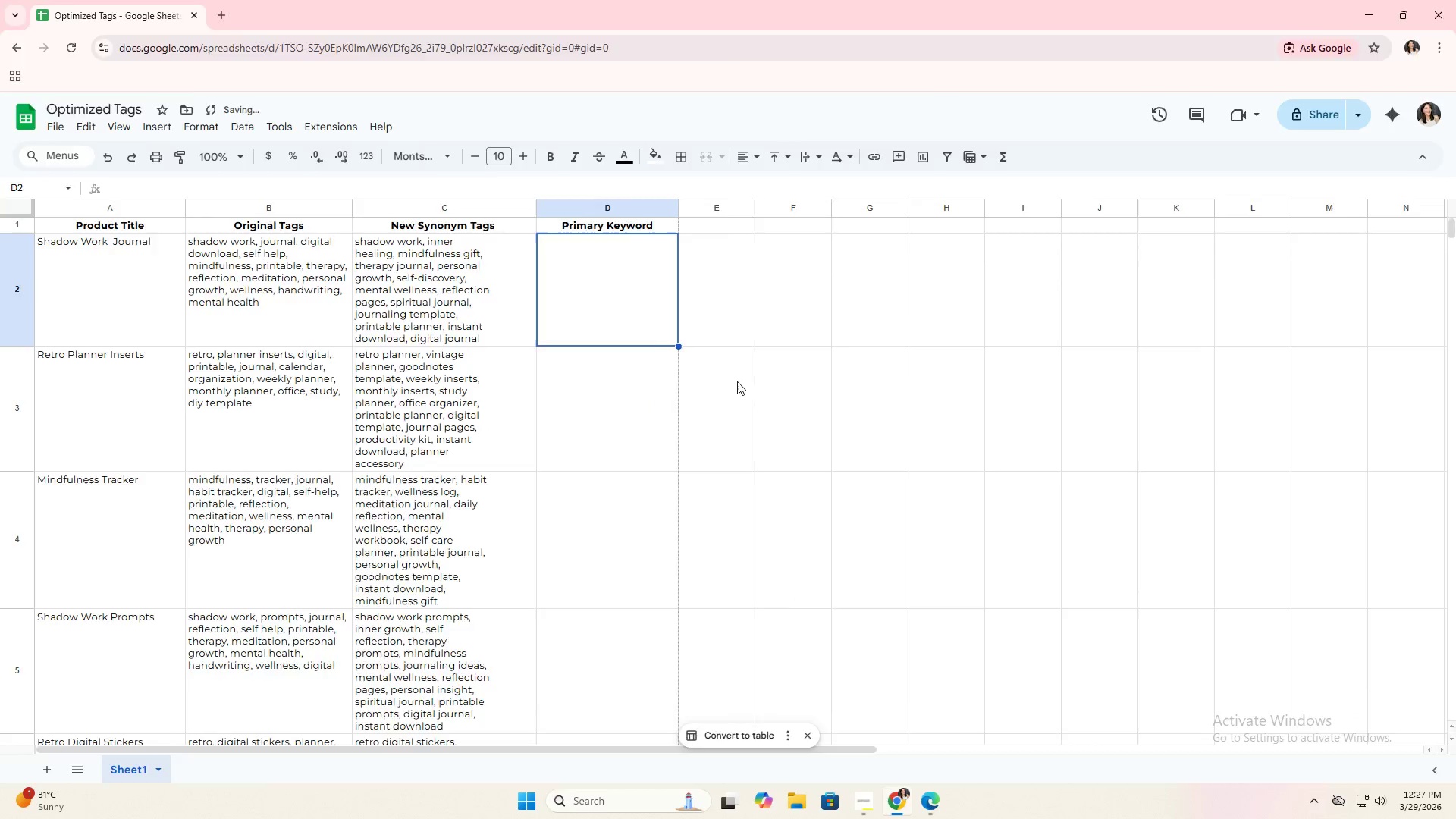 
key(Alt+Tab)
 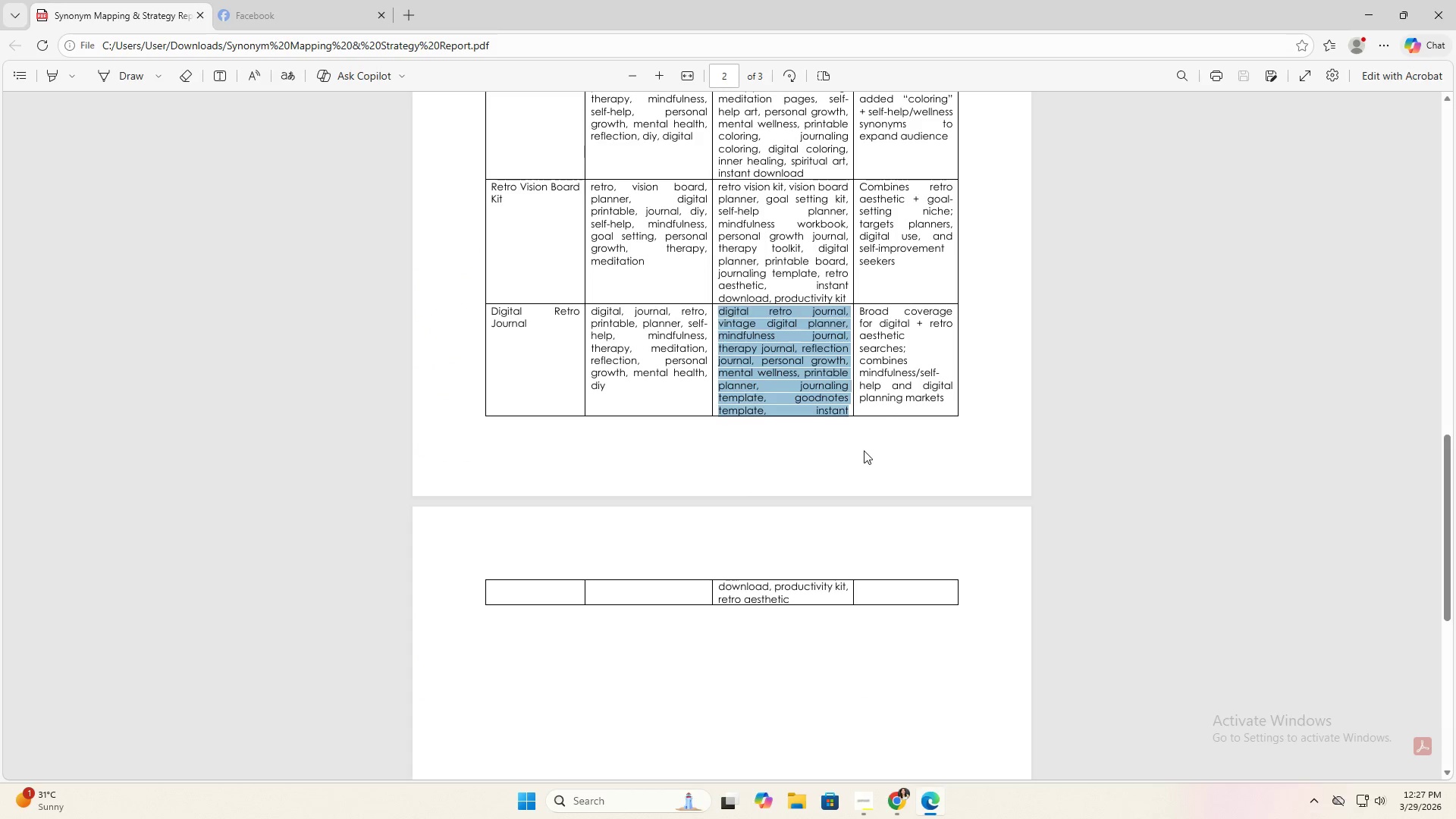 
scroll: coordinate [895, 406], scroll_direction: up, amount: 16.0
 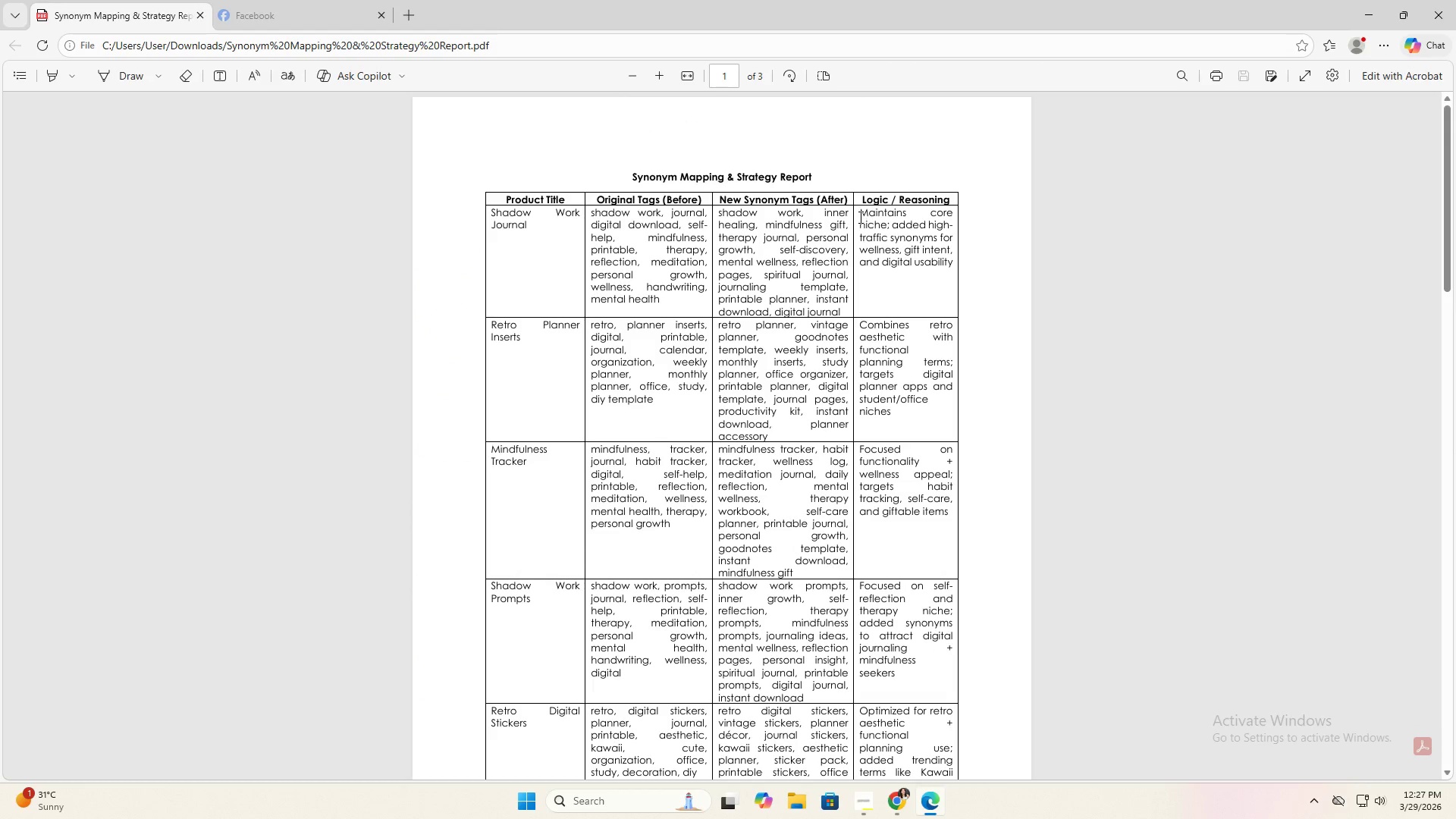 
key(Alt+AltLeft)
 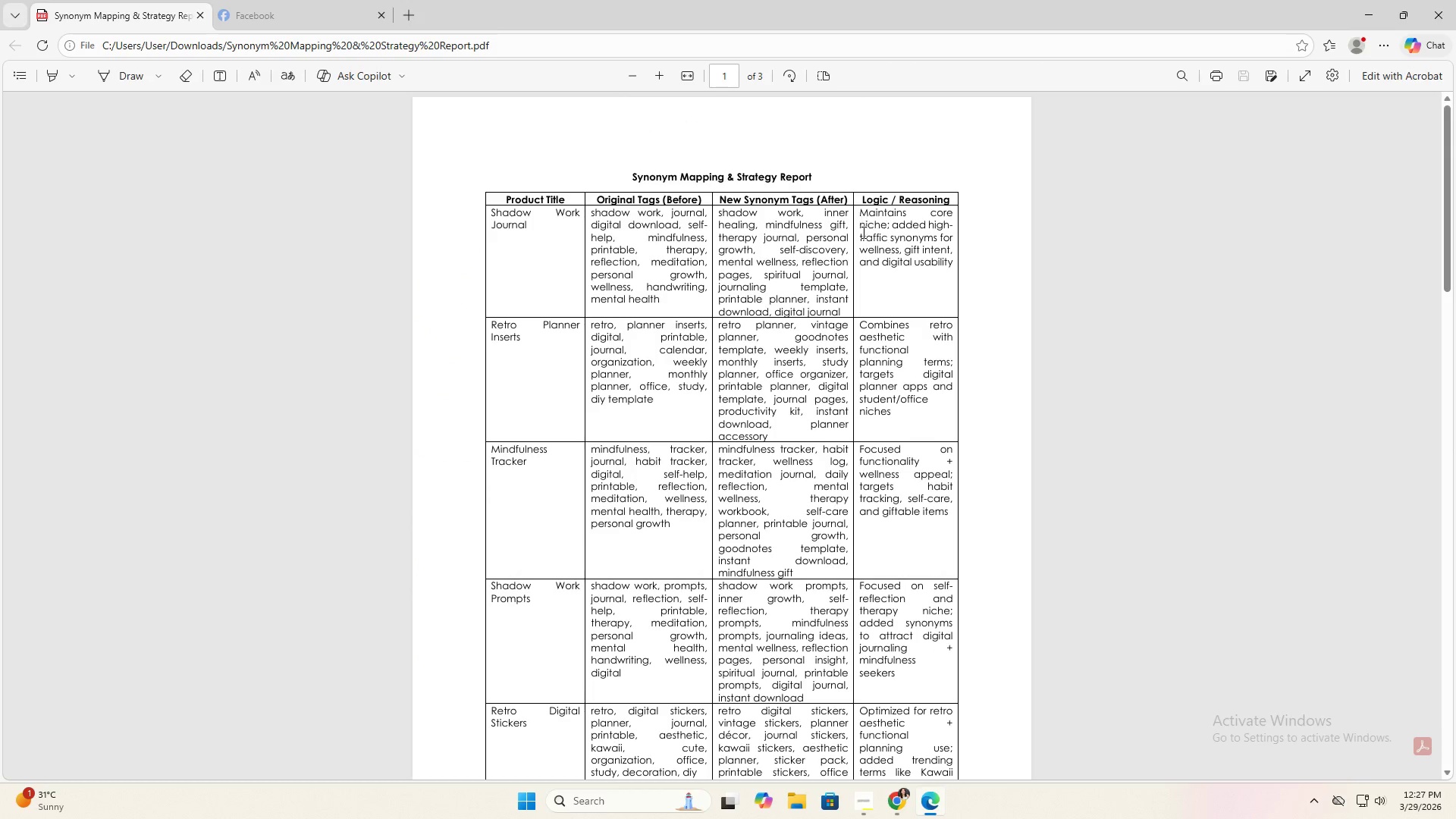 
key(Alt+Tab)
 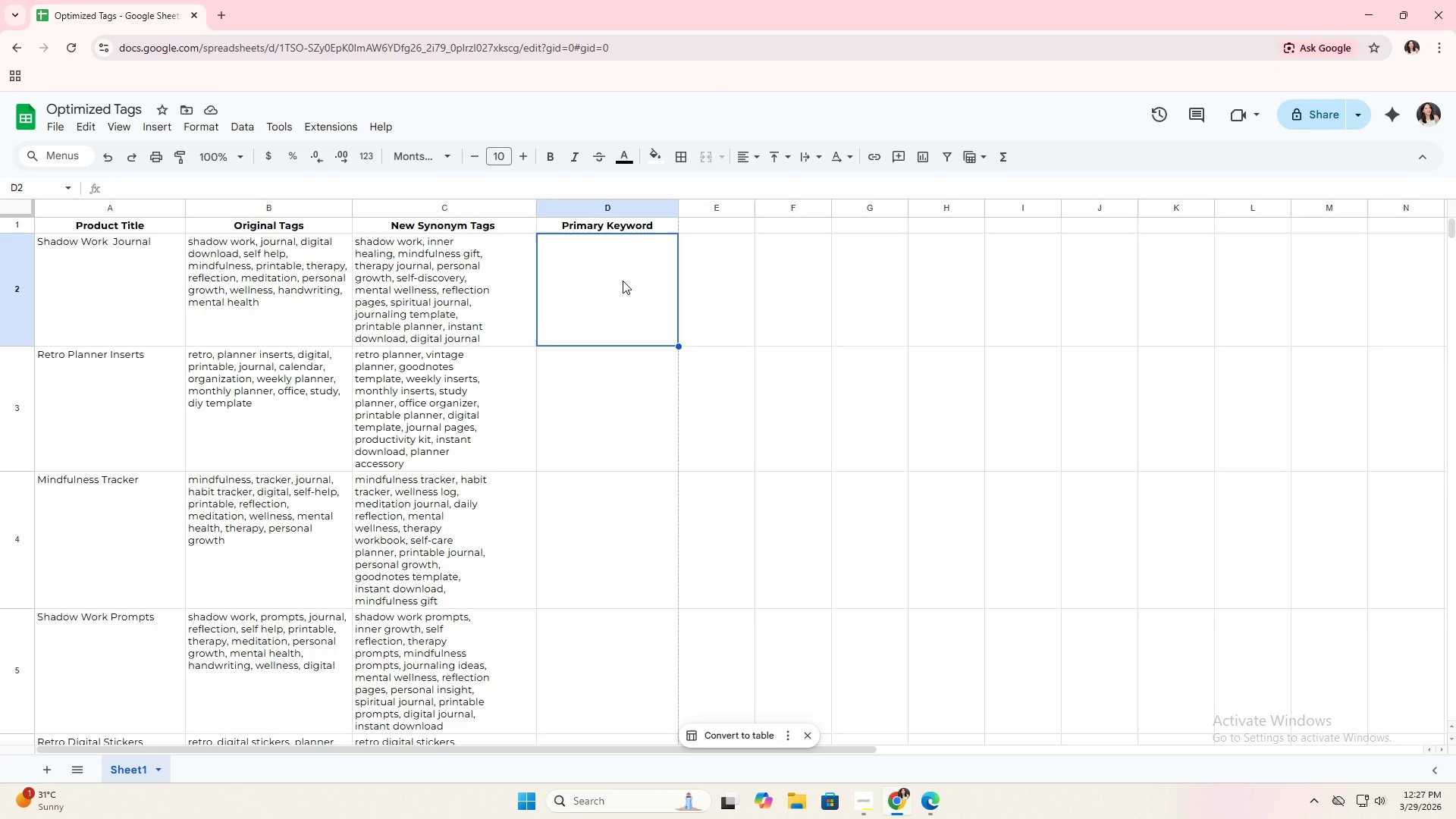 
type(Shadow Wok)
key(Backspace)
type(rk Journal)
 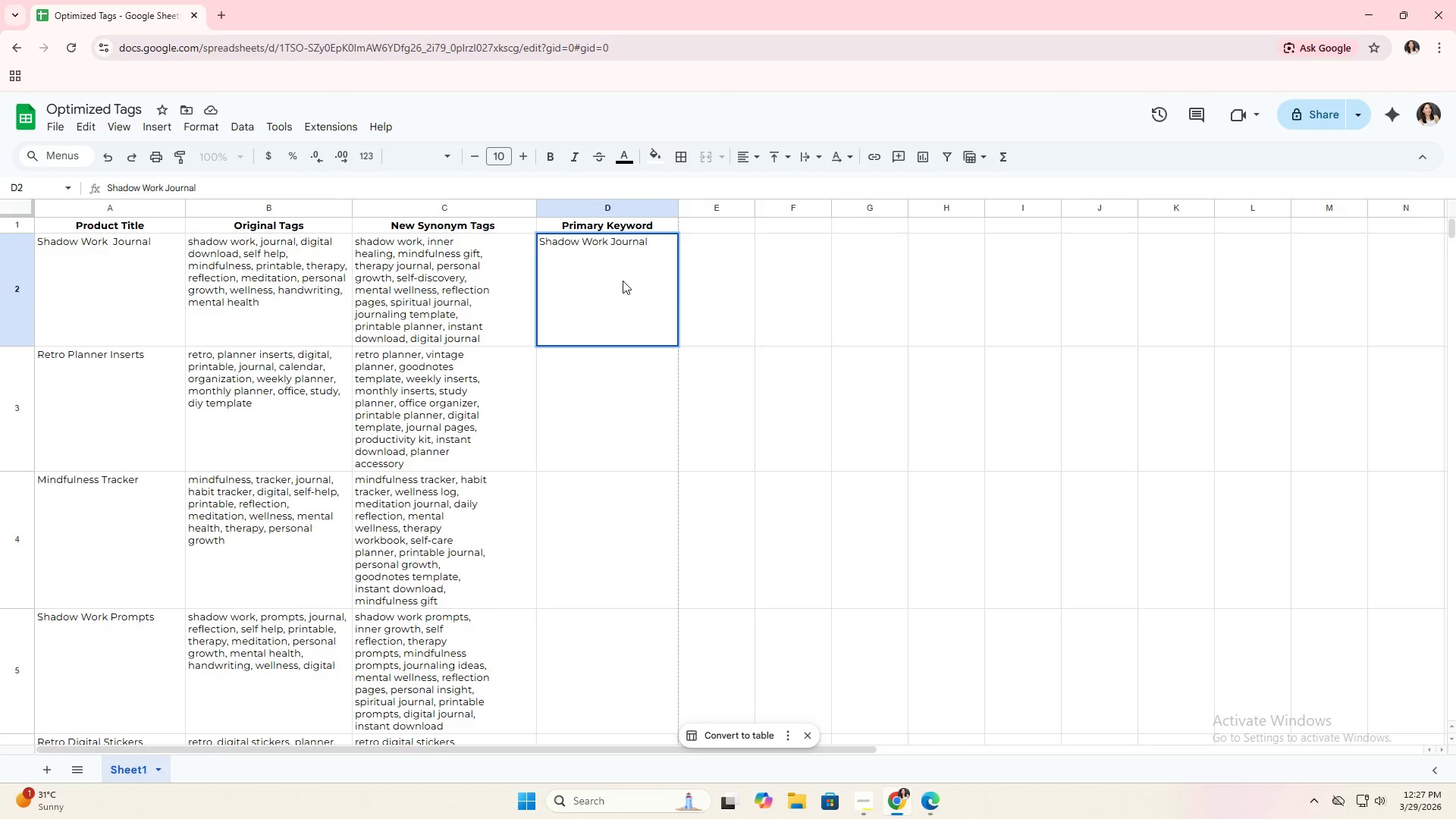 
key(Enter)
 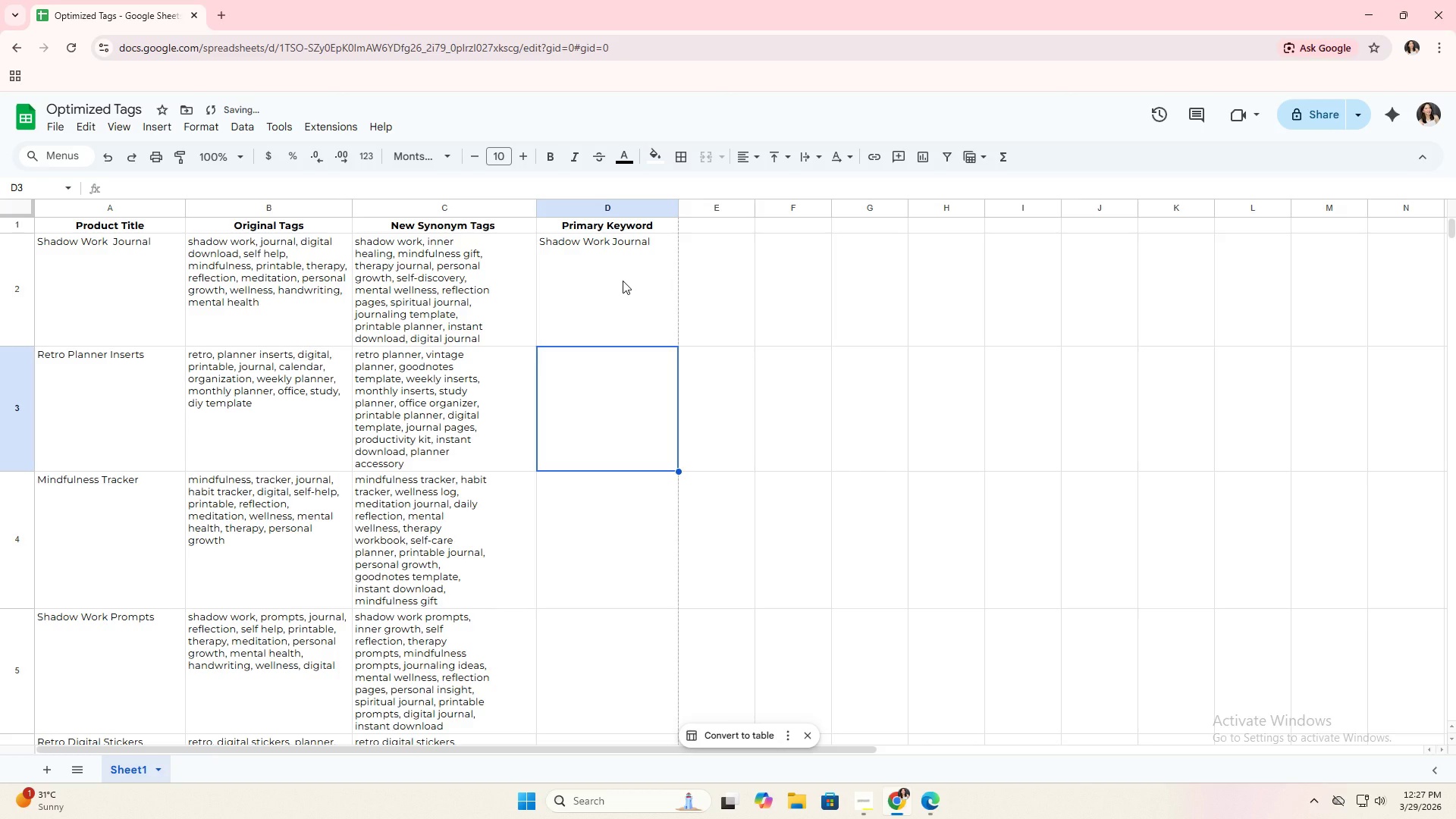 
type(Retro Planner Inserts)
 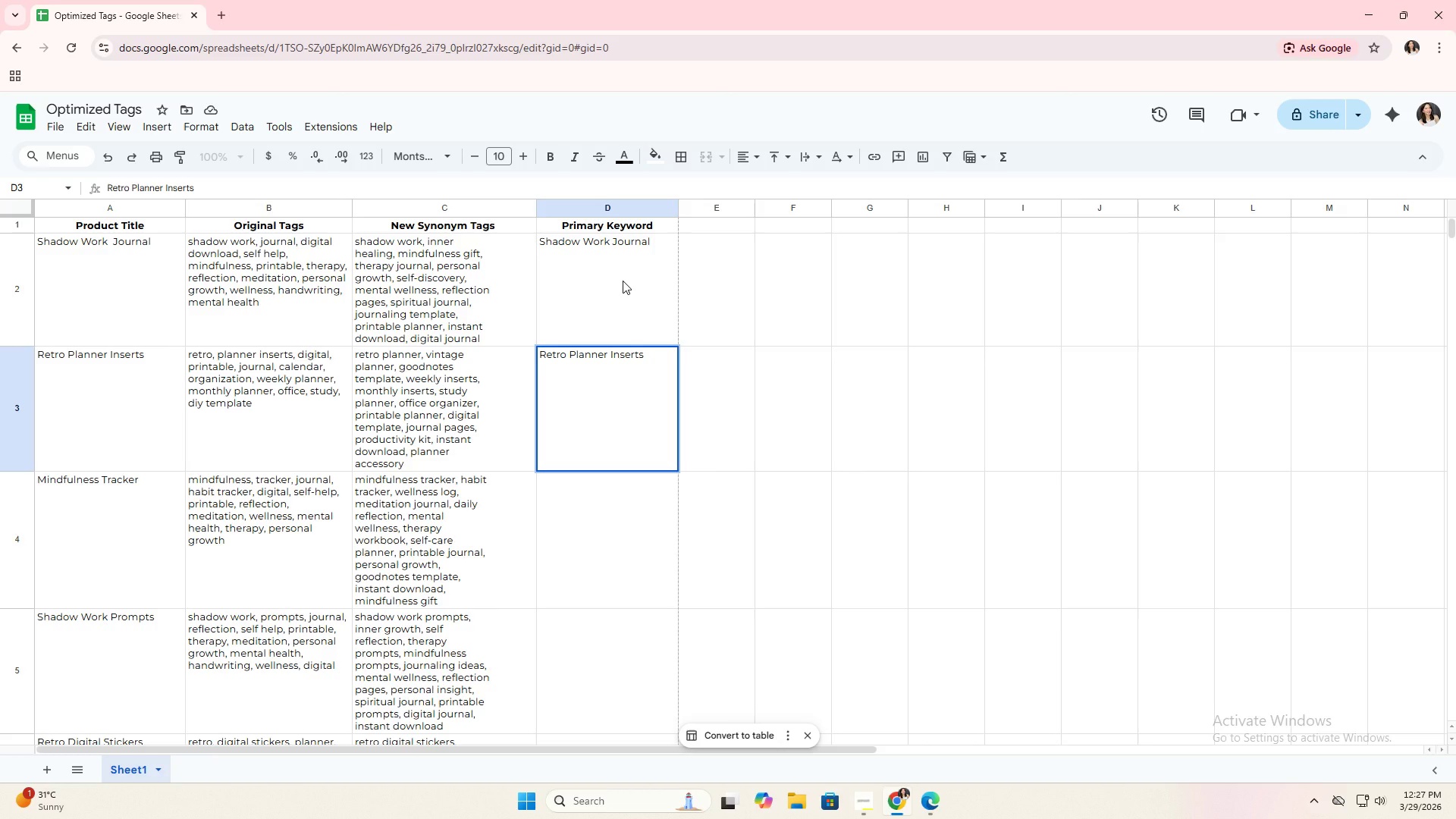 
key(Enter)
 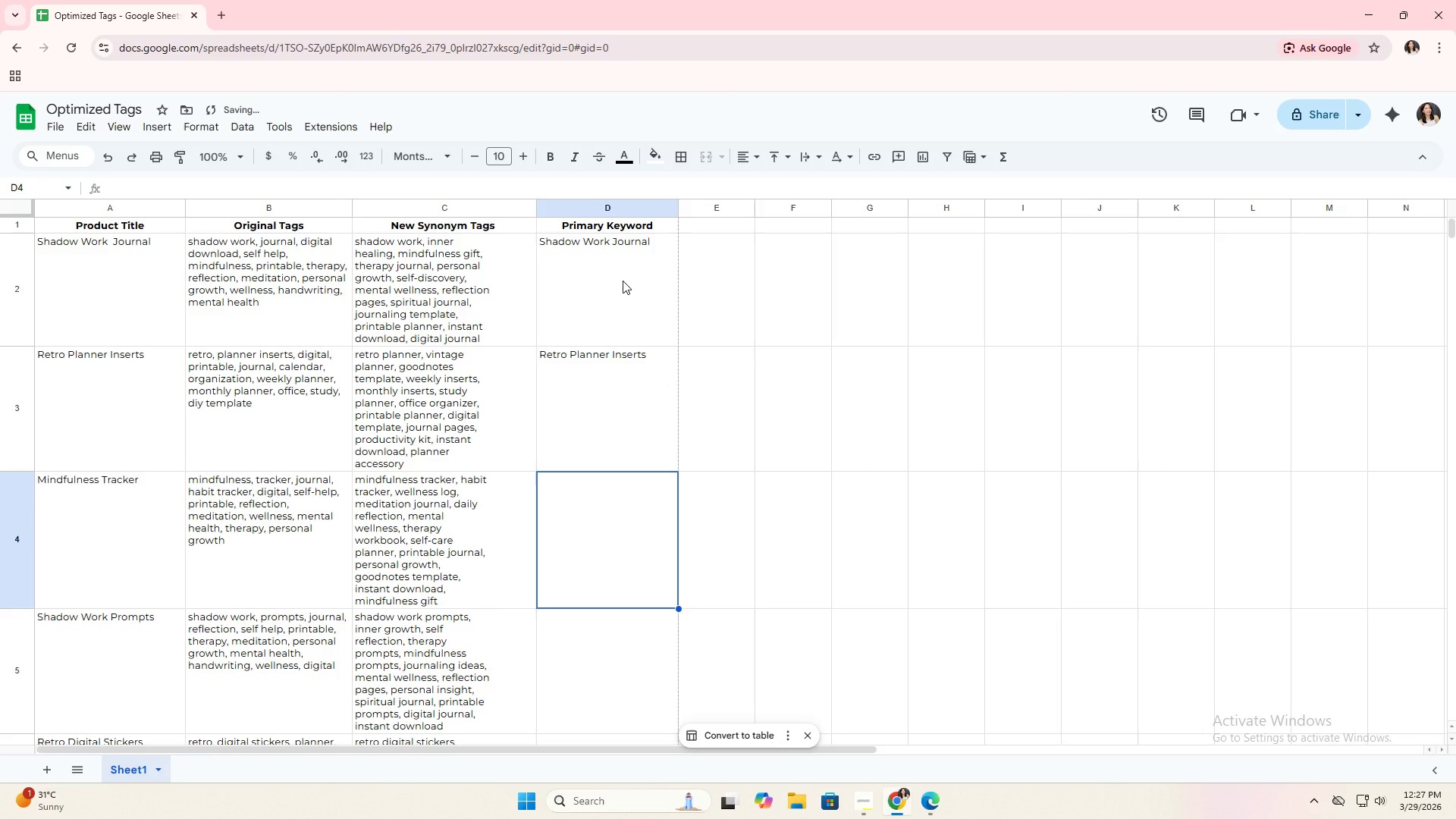 
type(Mindfulness tracker)
 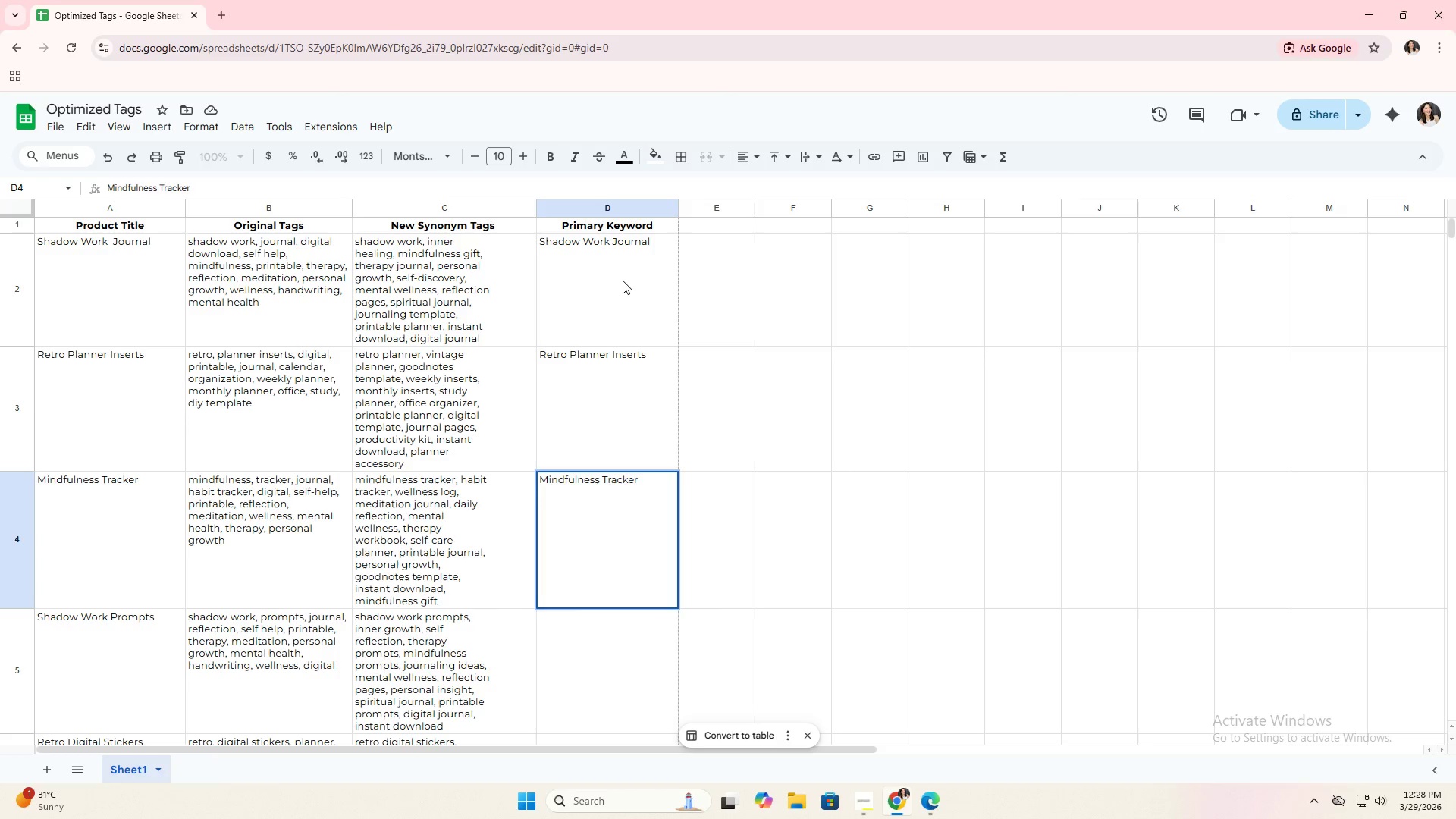 
key(Enter)
 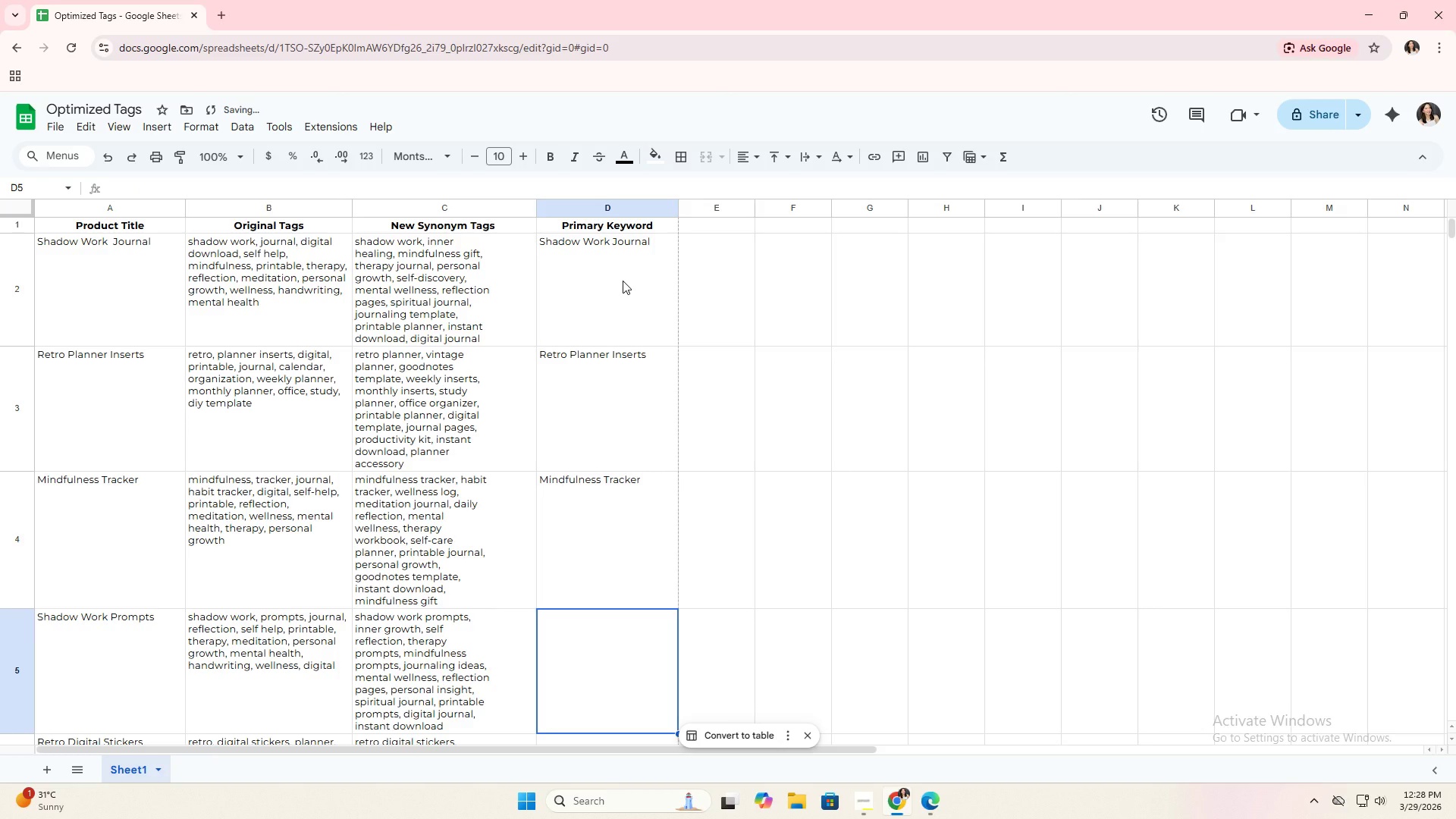 
type(Shadow)
 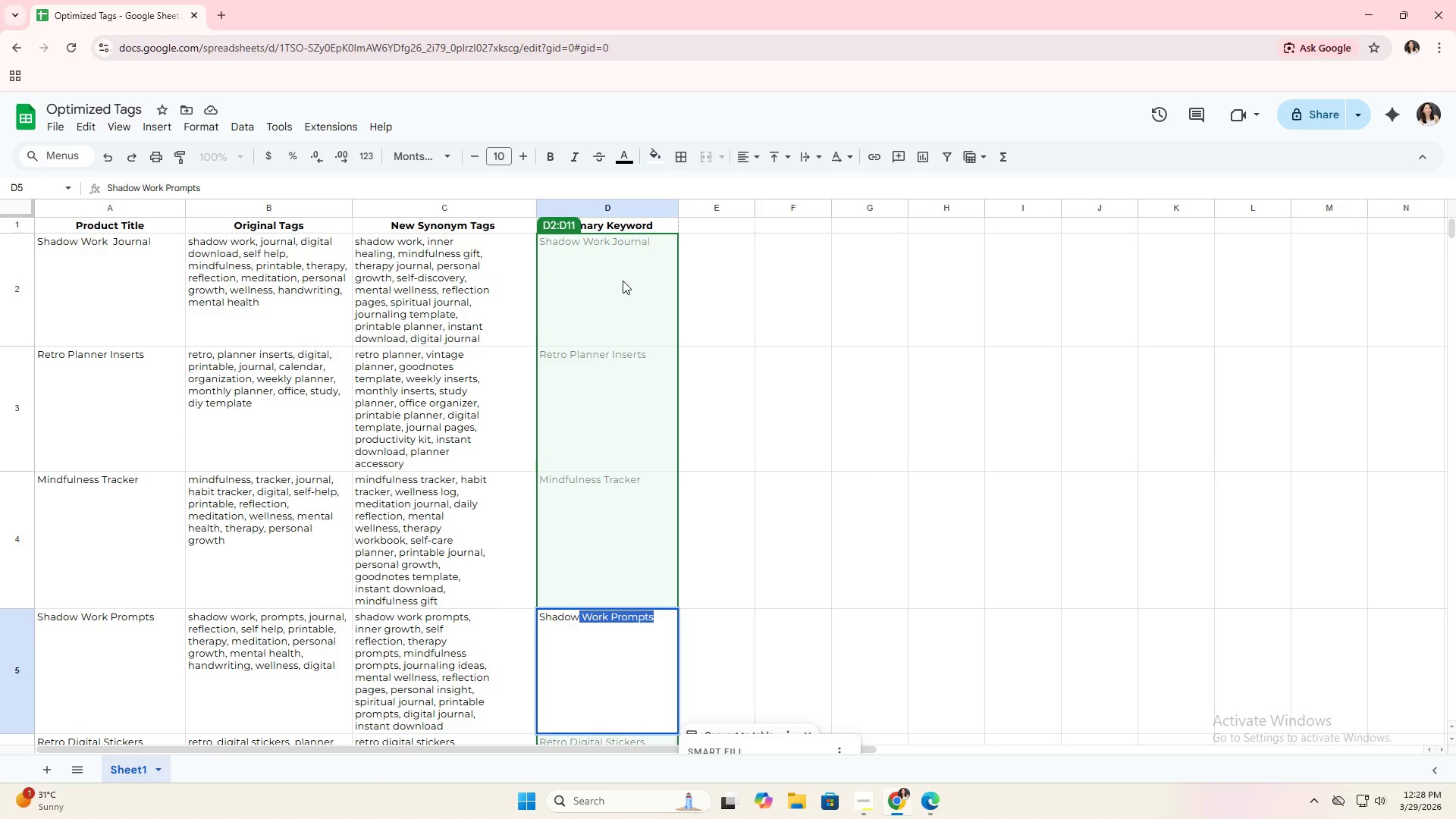 
wait(7.92)
 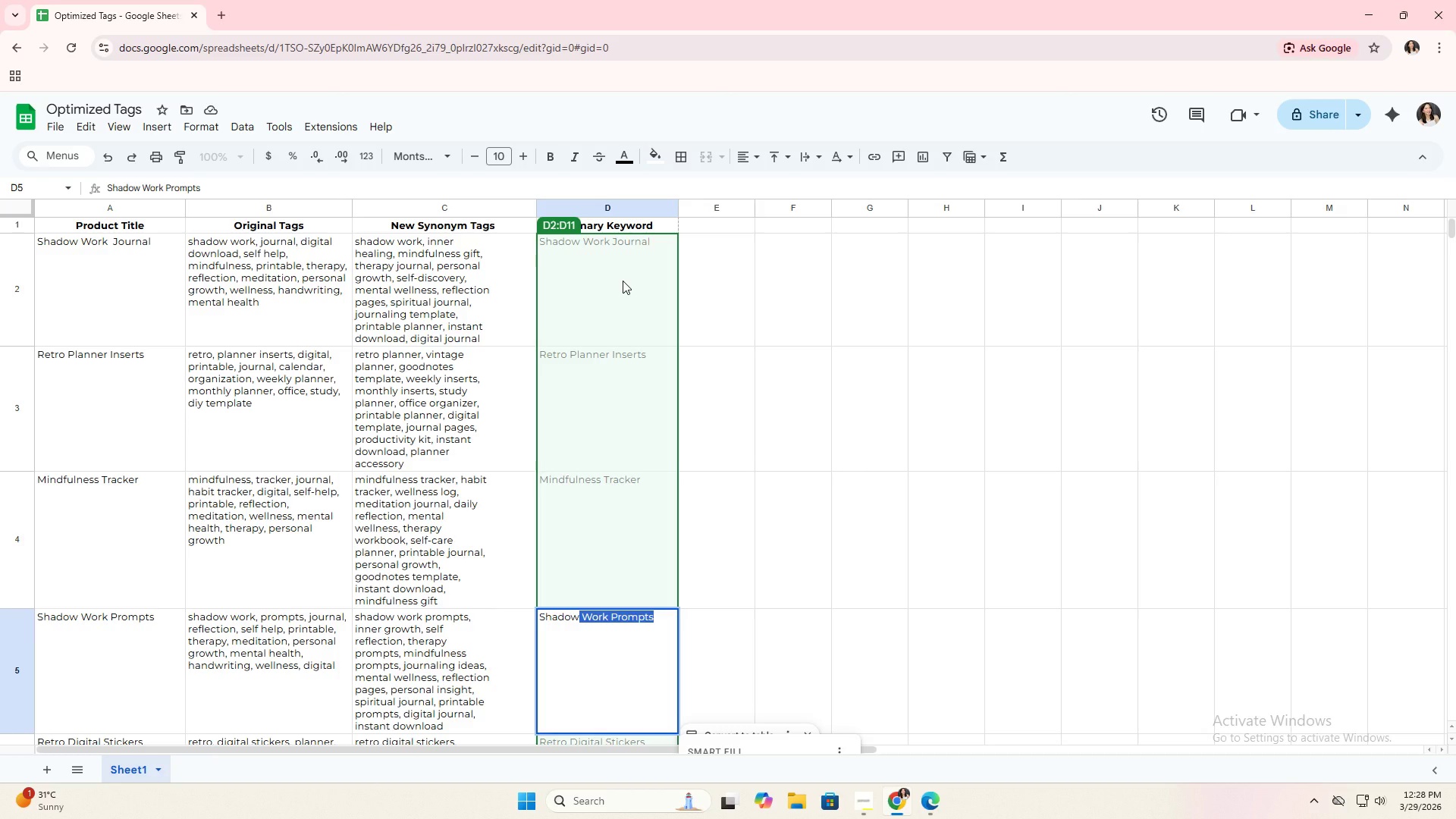 
key(Enter)
 